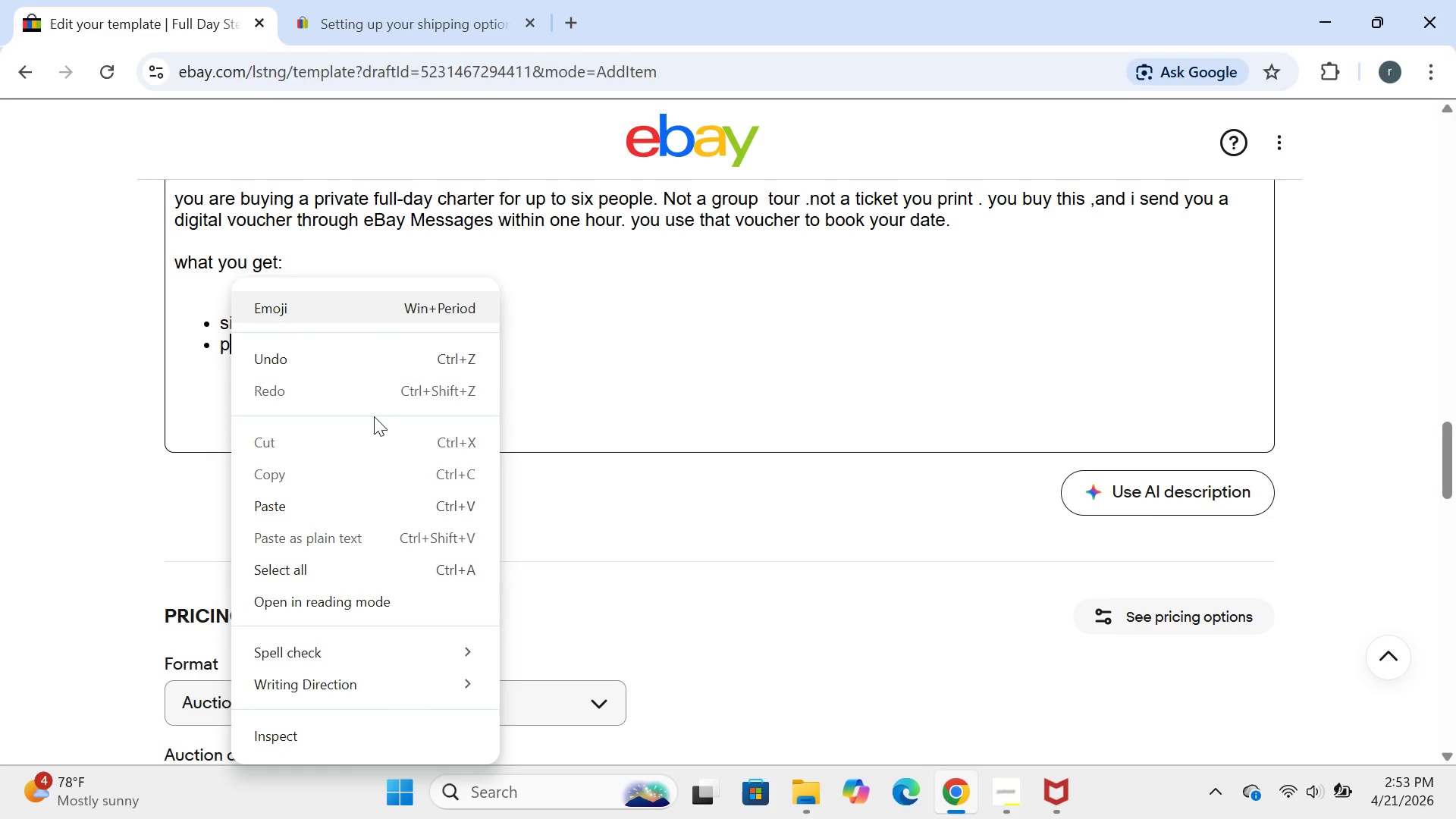 
key(P)
 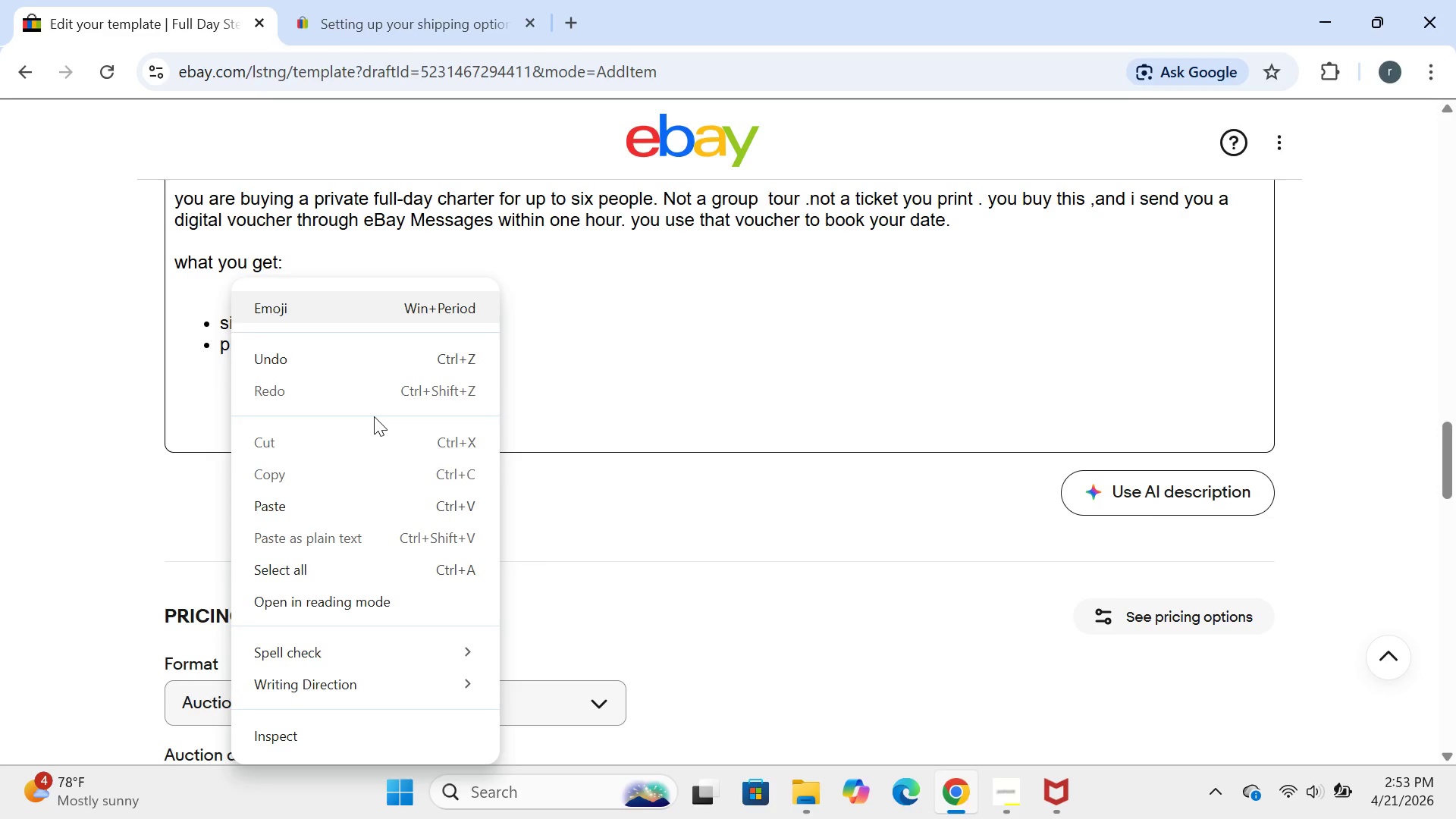 
key(Backspace)
 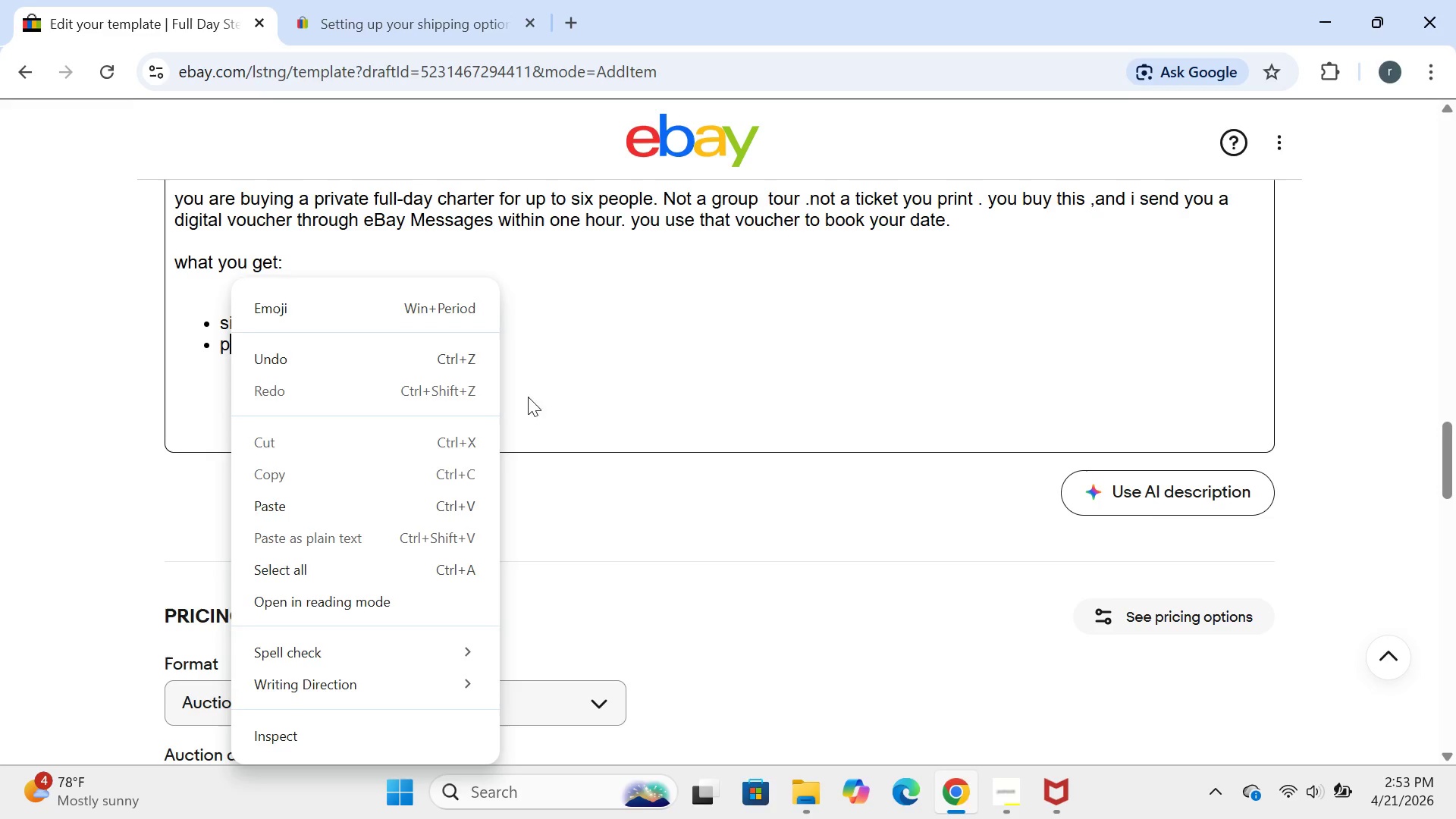 
left_click([567, 355])
 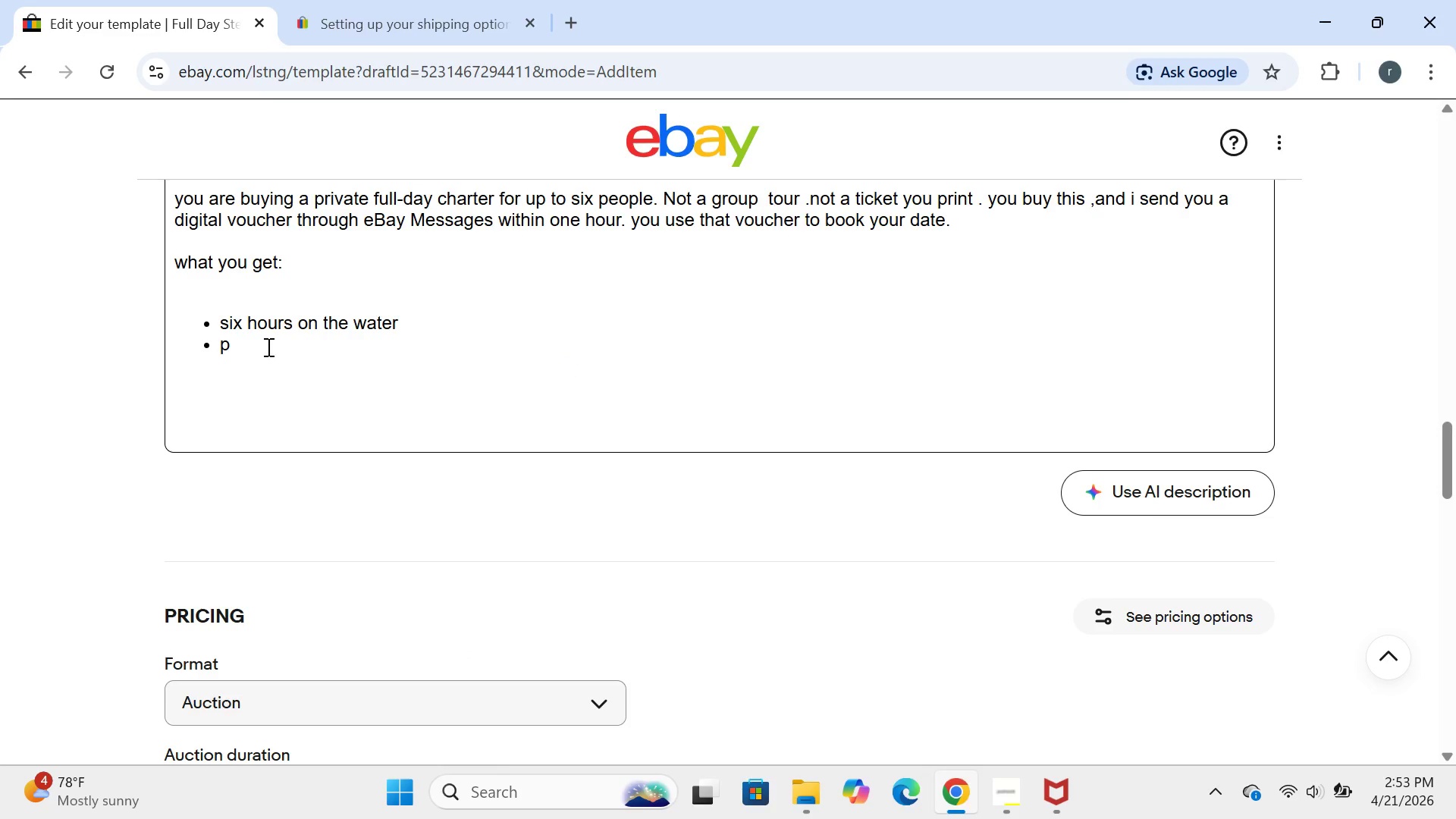 
left_click([266, 346])
 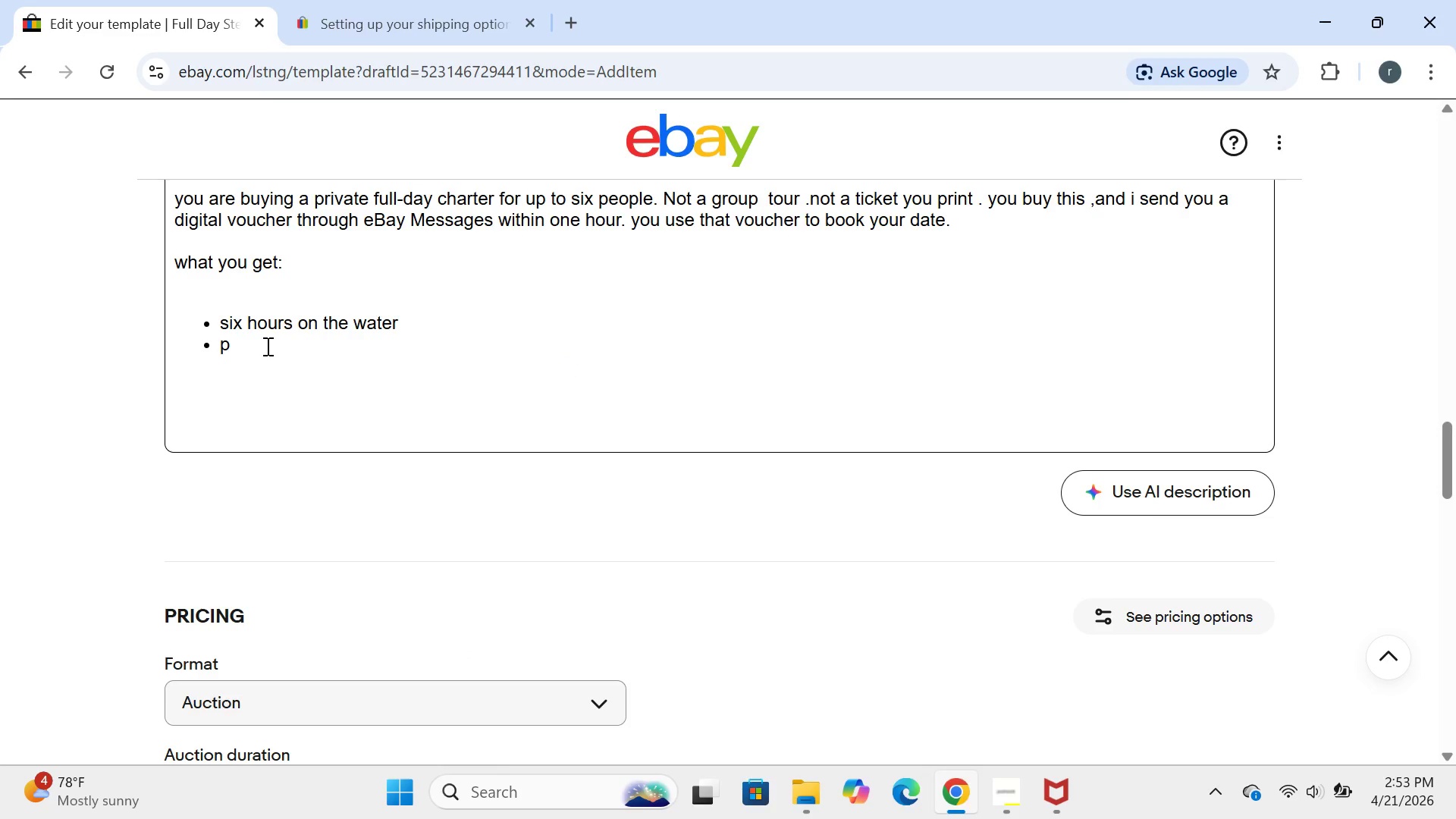 
key(Backspace)
type(Private boat ')
key(Backspace)
type(- jus )
key(Backspace)
type(t your group and thr )
key(Backspace)
key(Backspace)
type(e )
 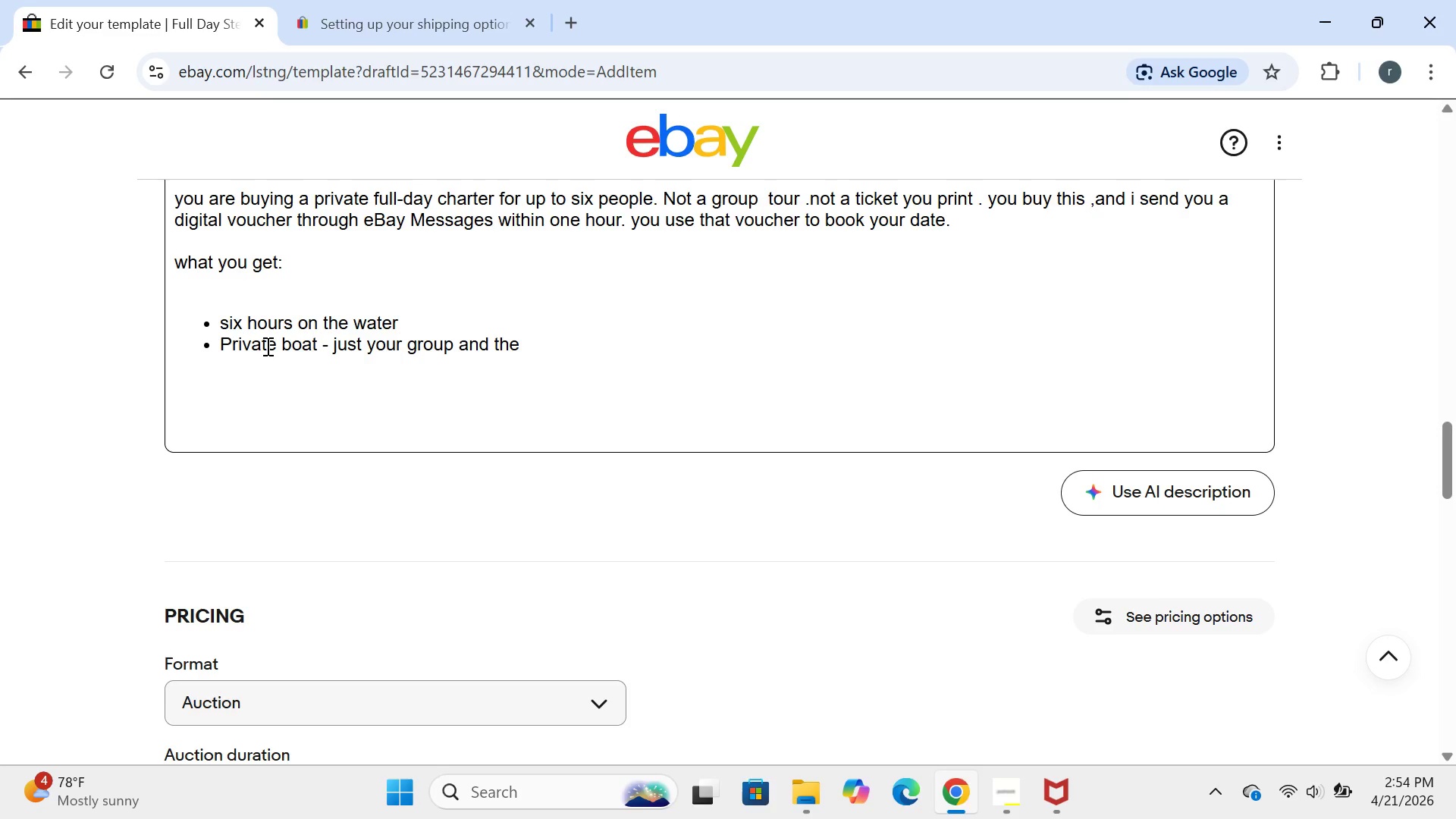 
wait(5.11)
 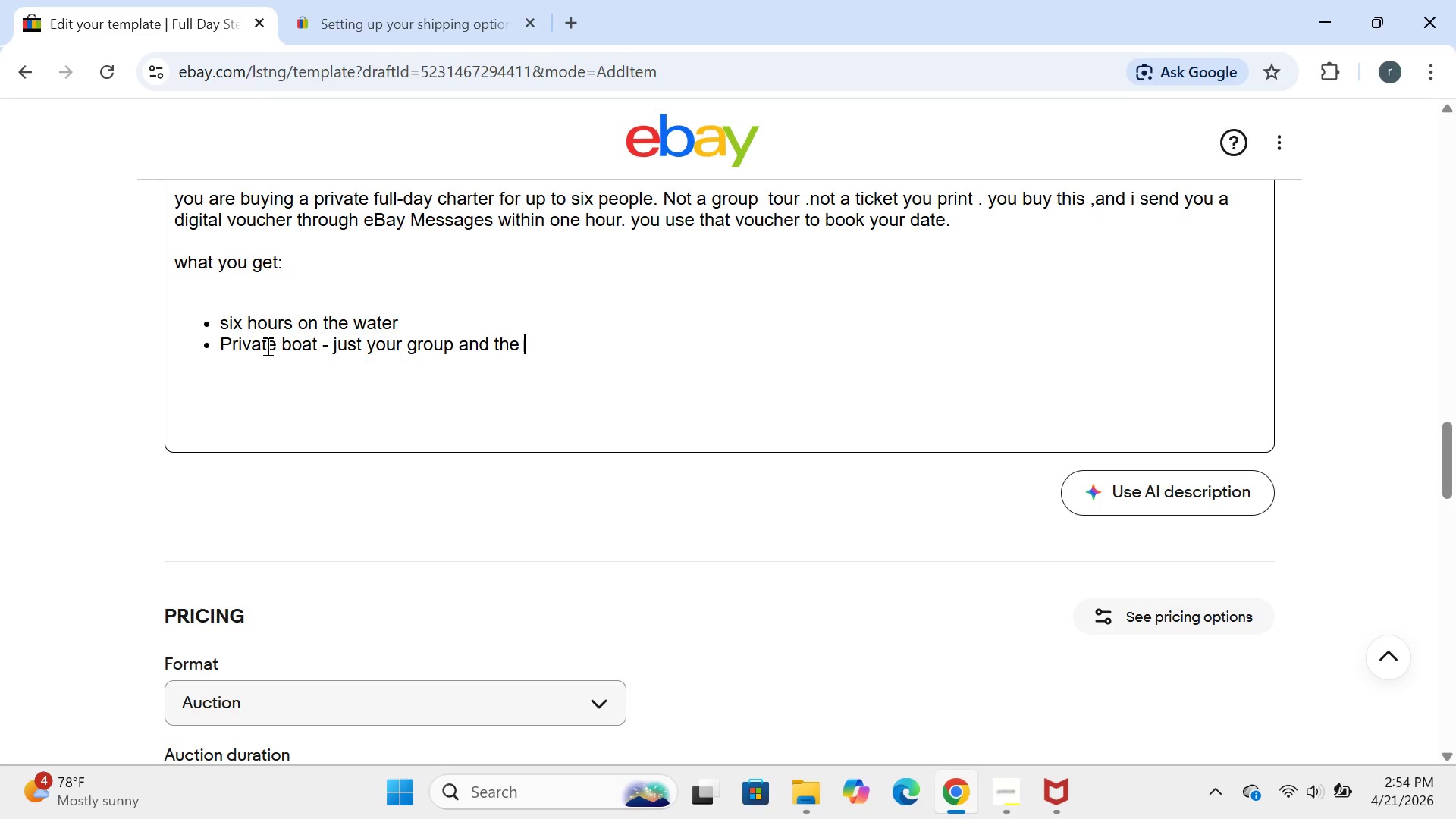 
type(captain)
 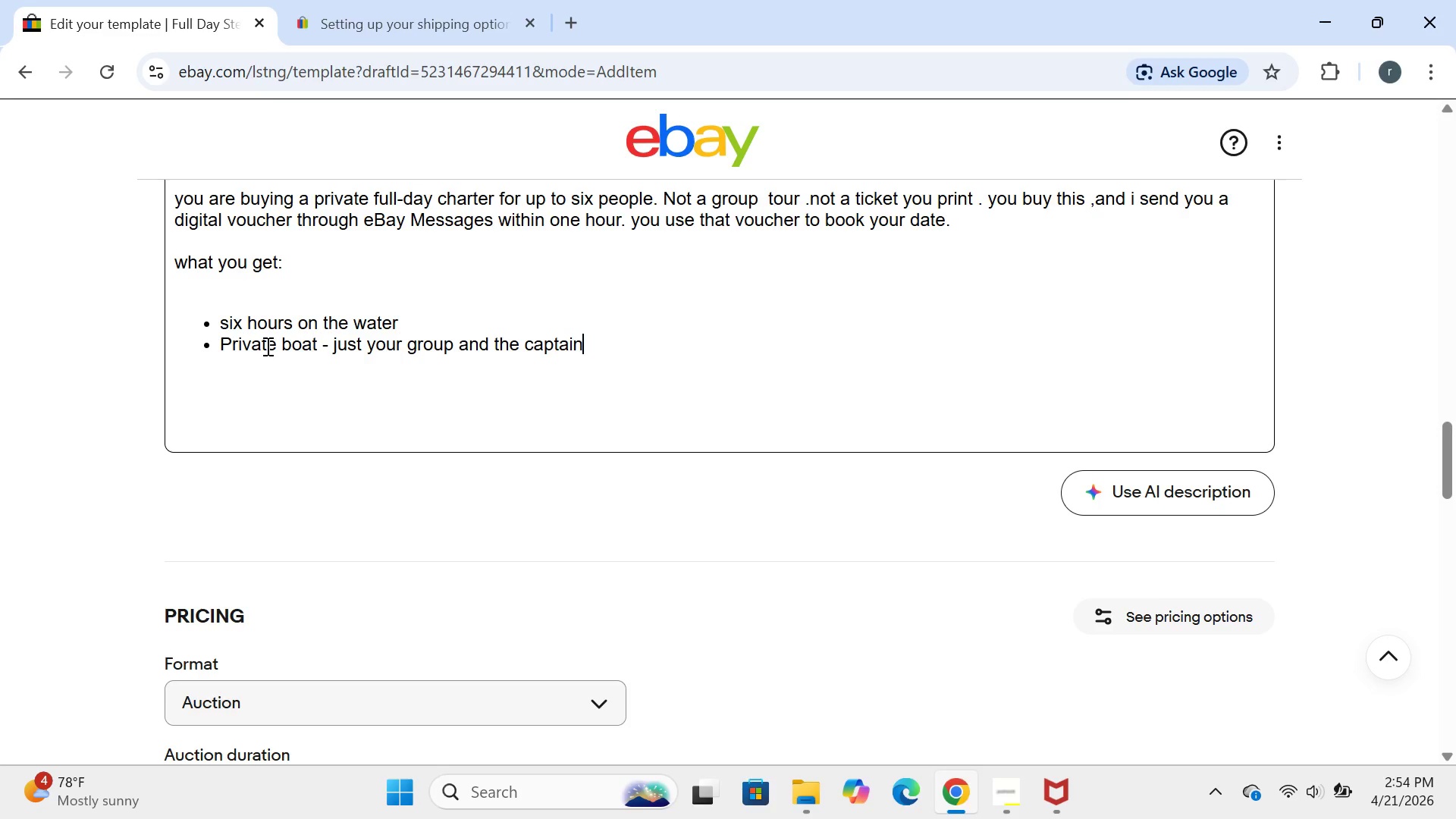 
key(Enter)
 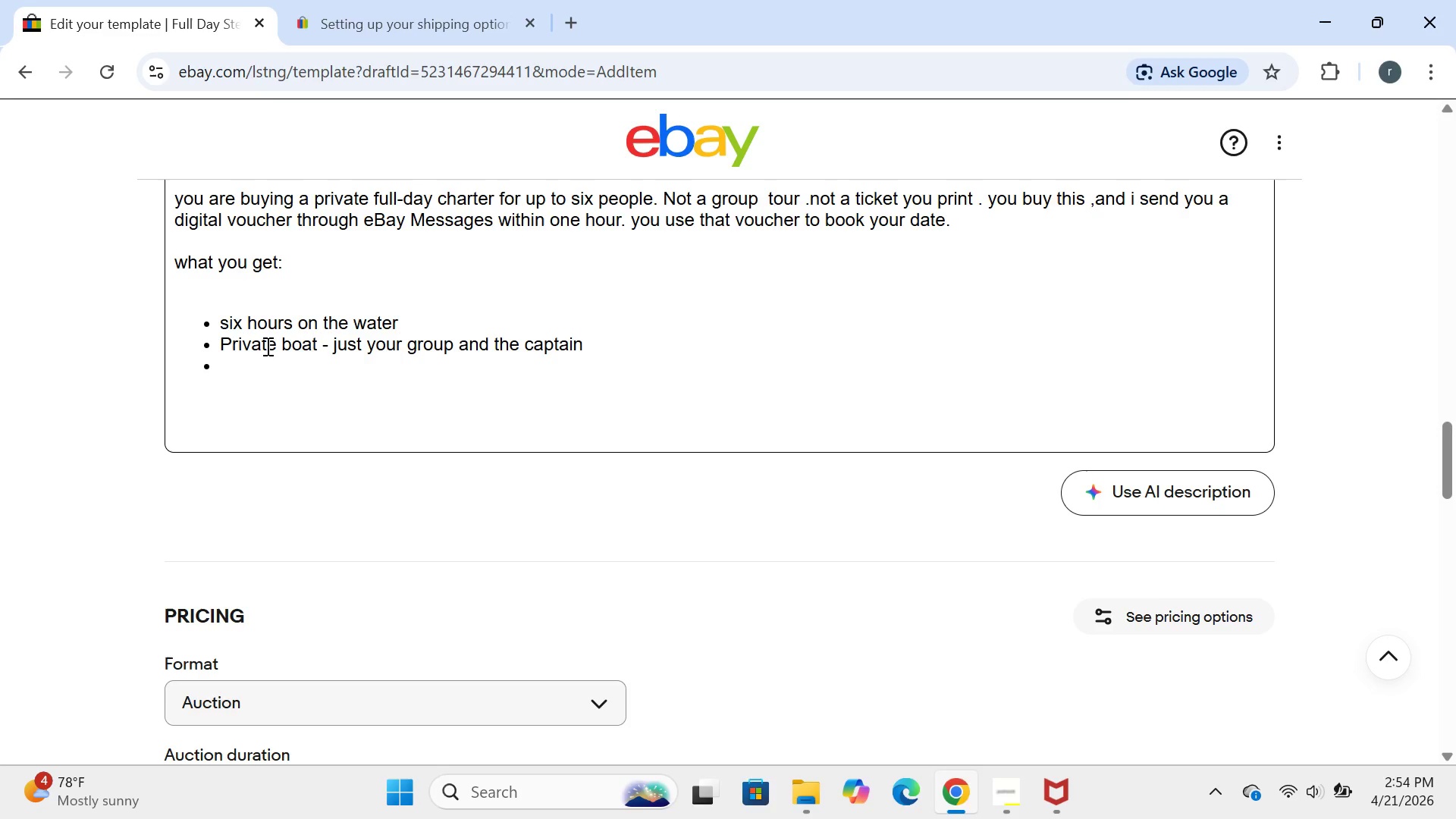 
type(lunch)
 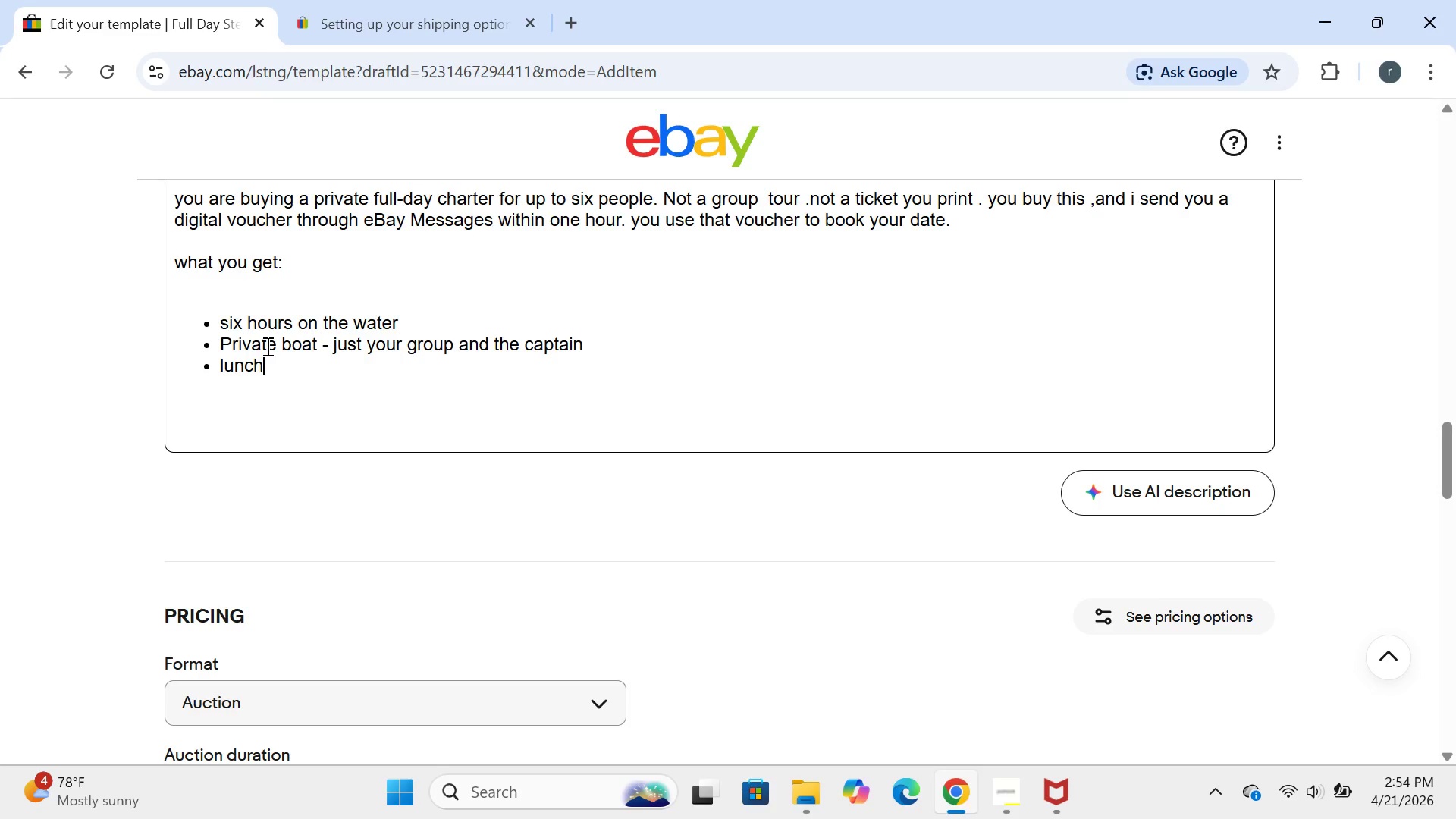 
wait(9.61)
 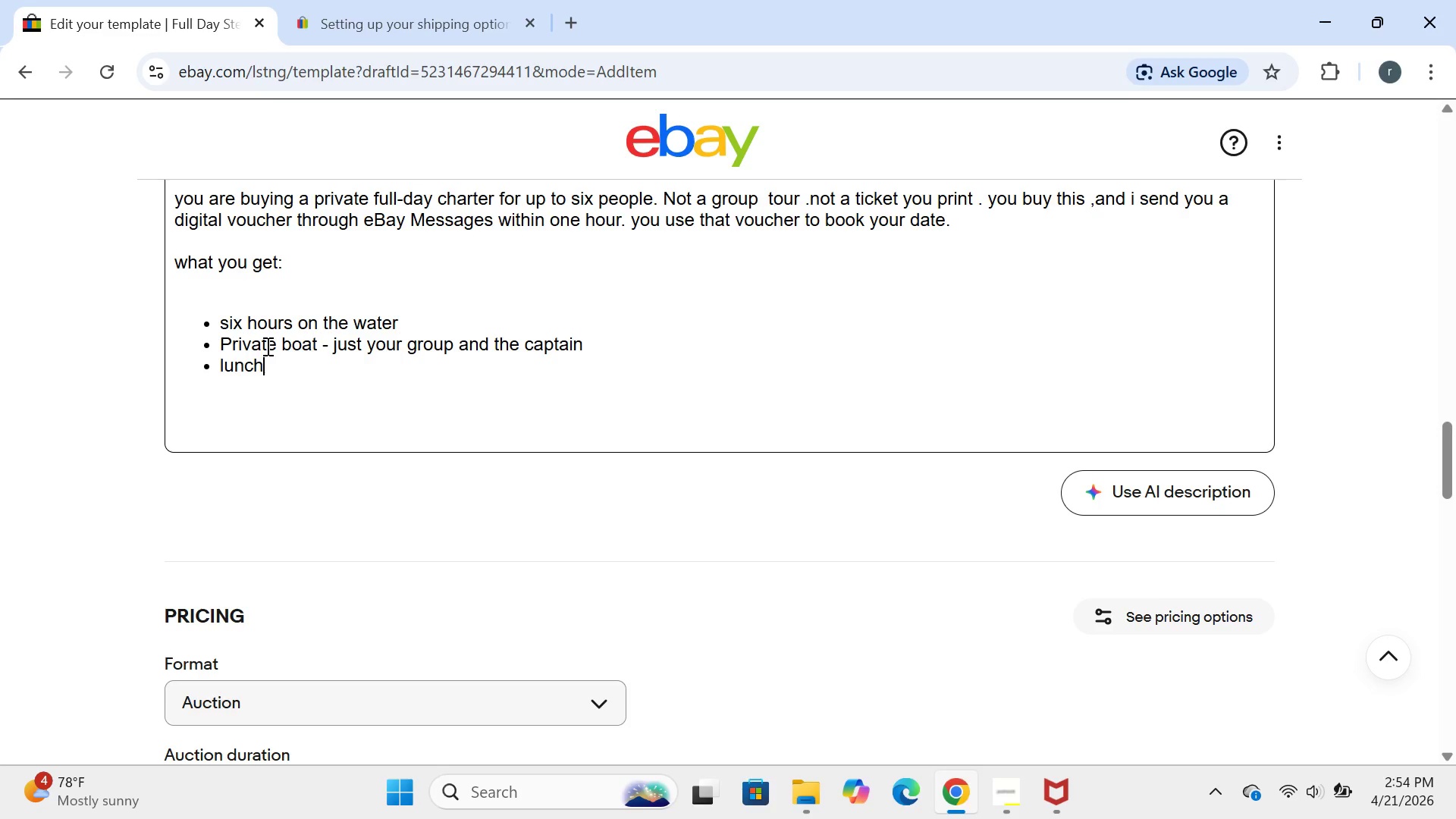 
type( included)
 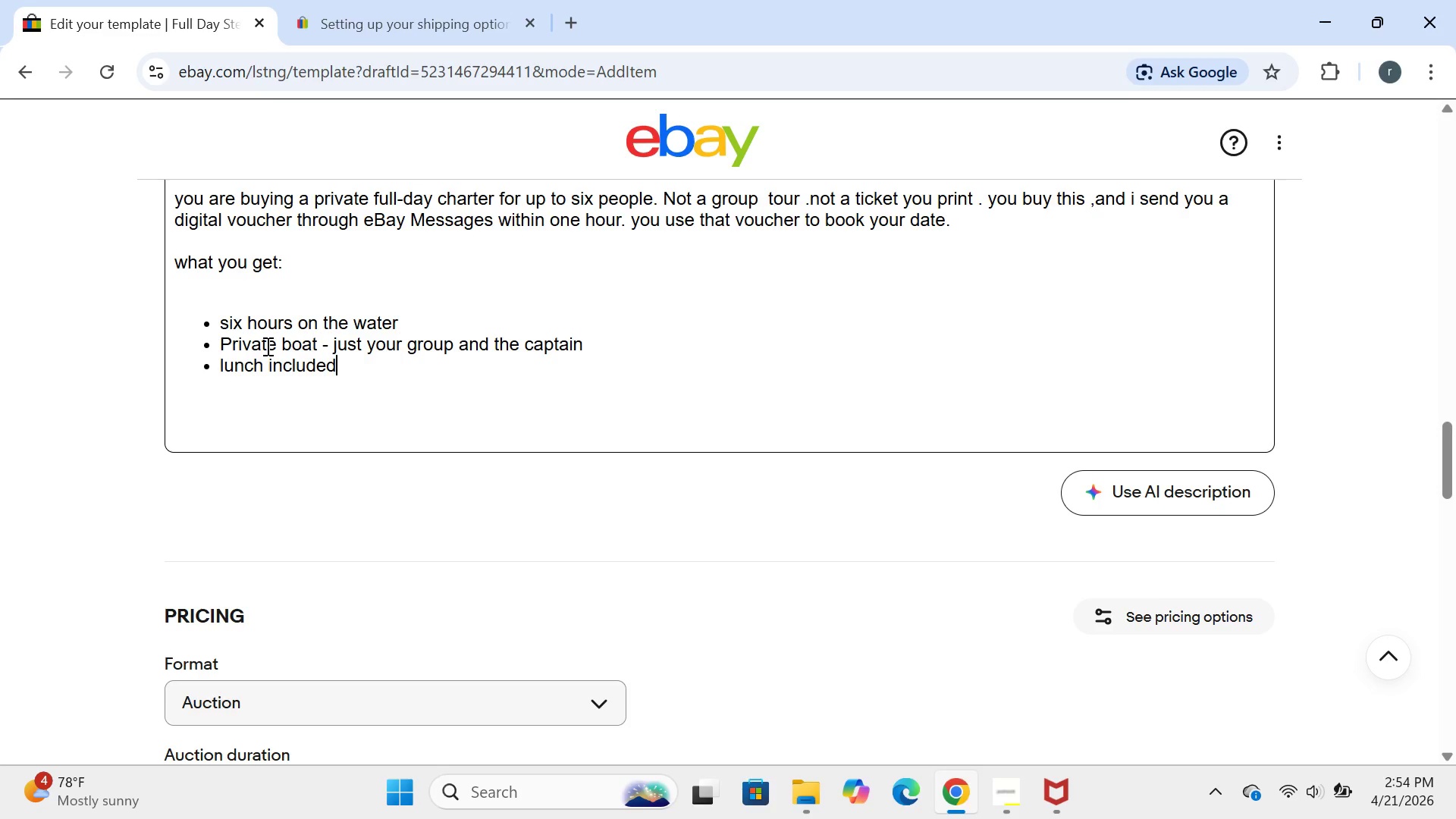 
type((sandwi)
 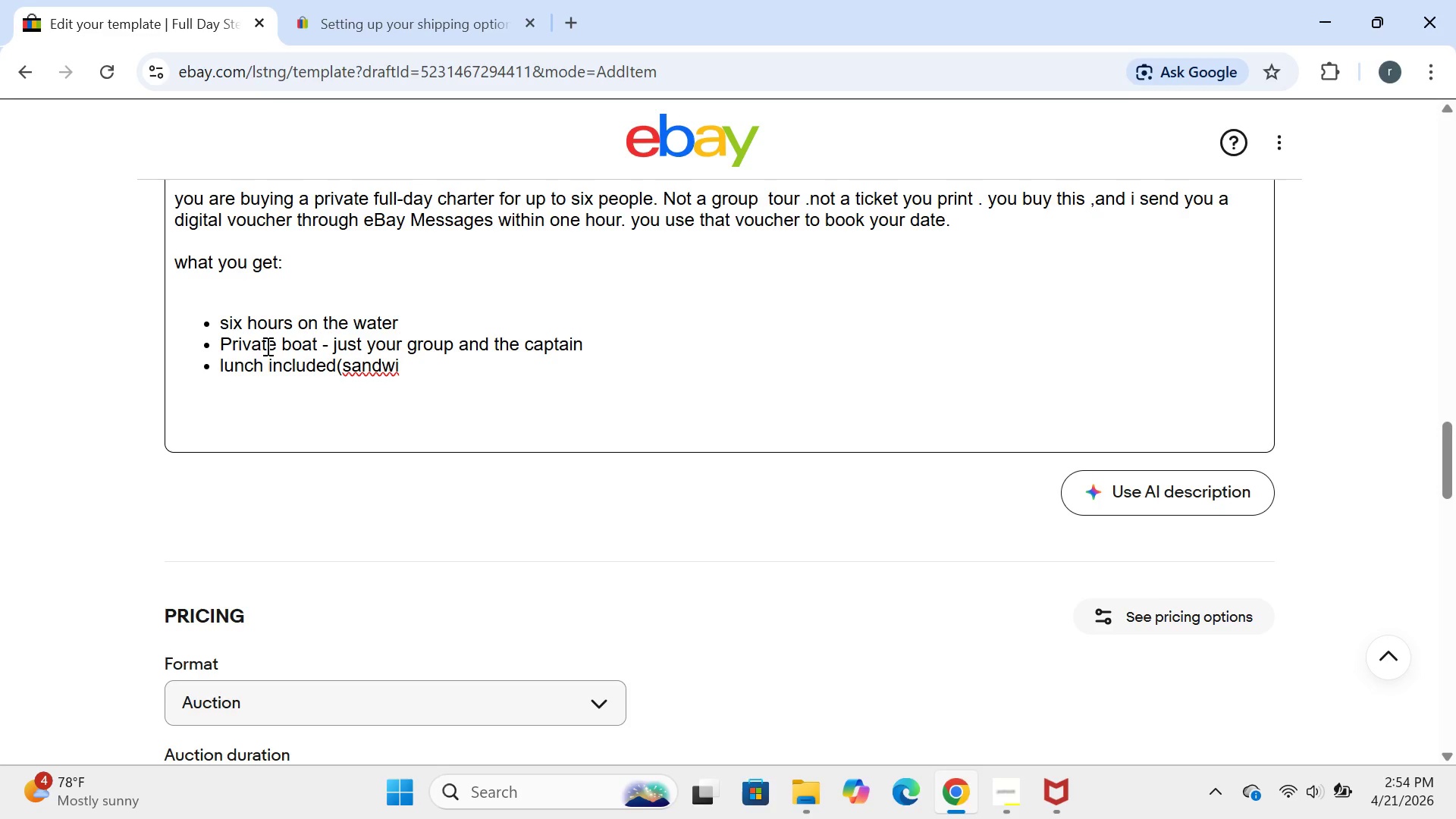 
type(ches )
key(Backspace)
type(,)
 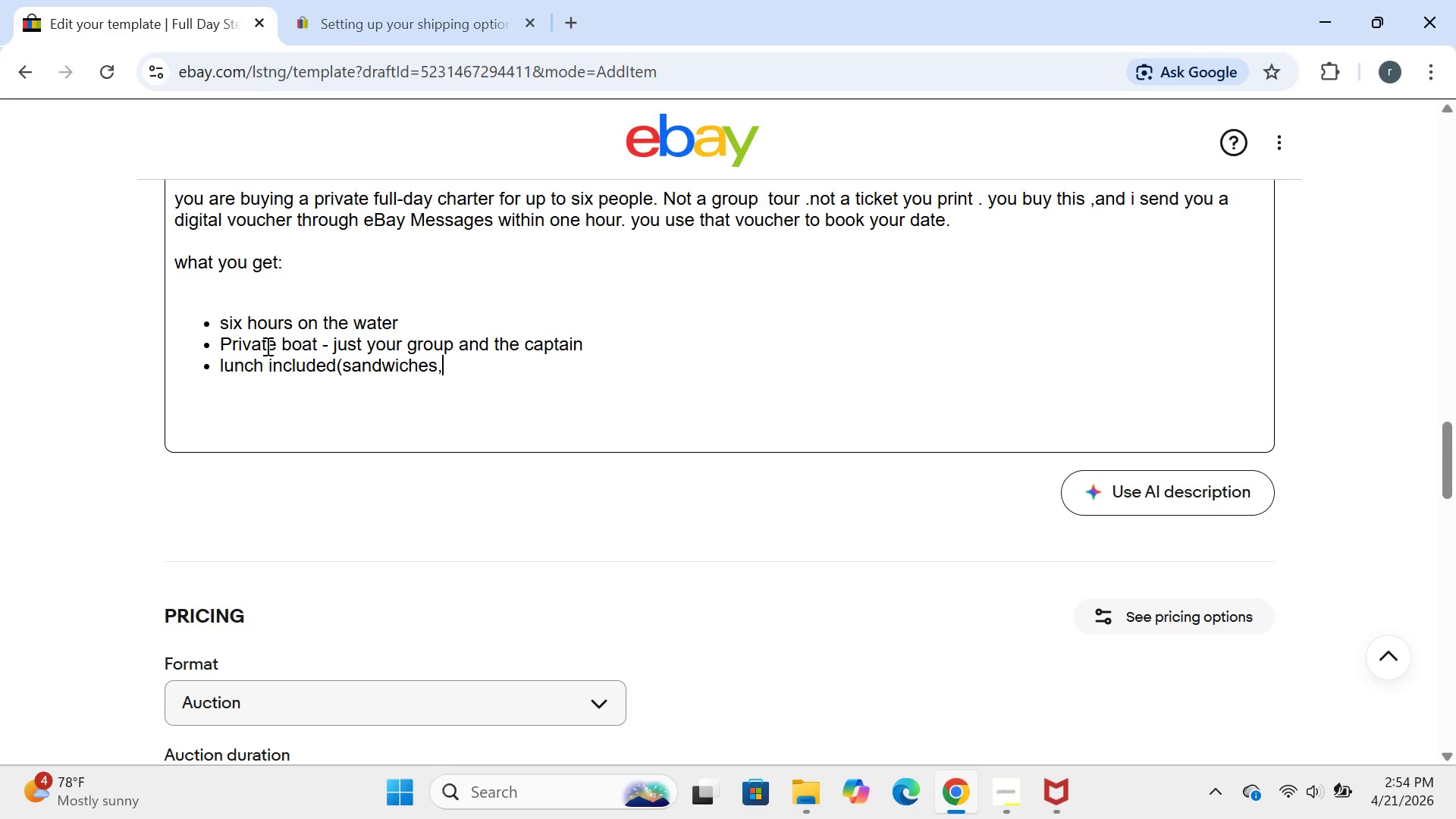 
type(fruit )
 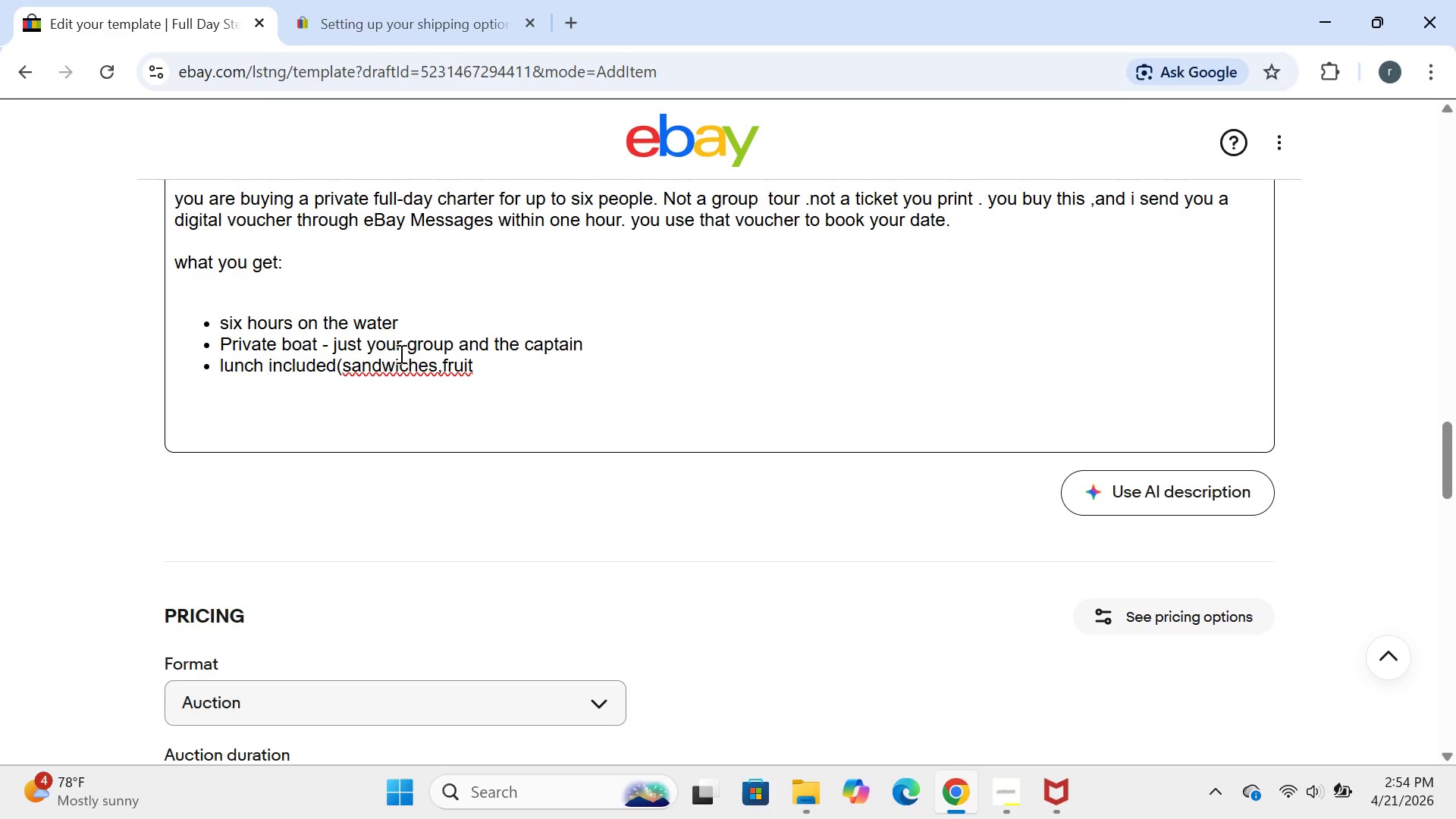 
left_click([446, 369])
 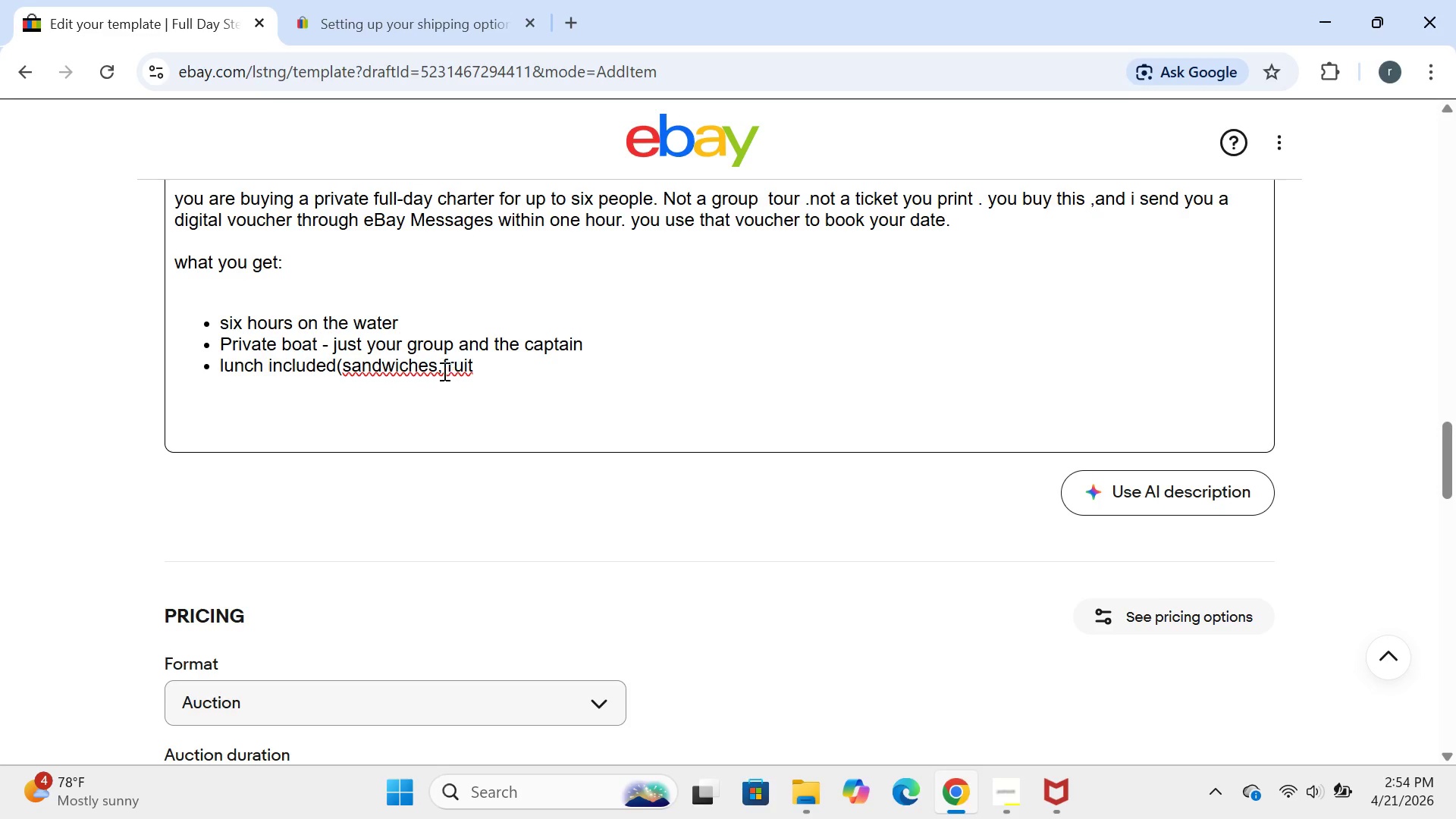 
left_click([441, 369])
 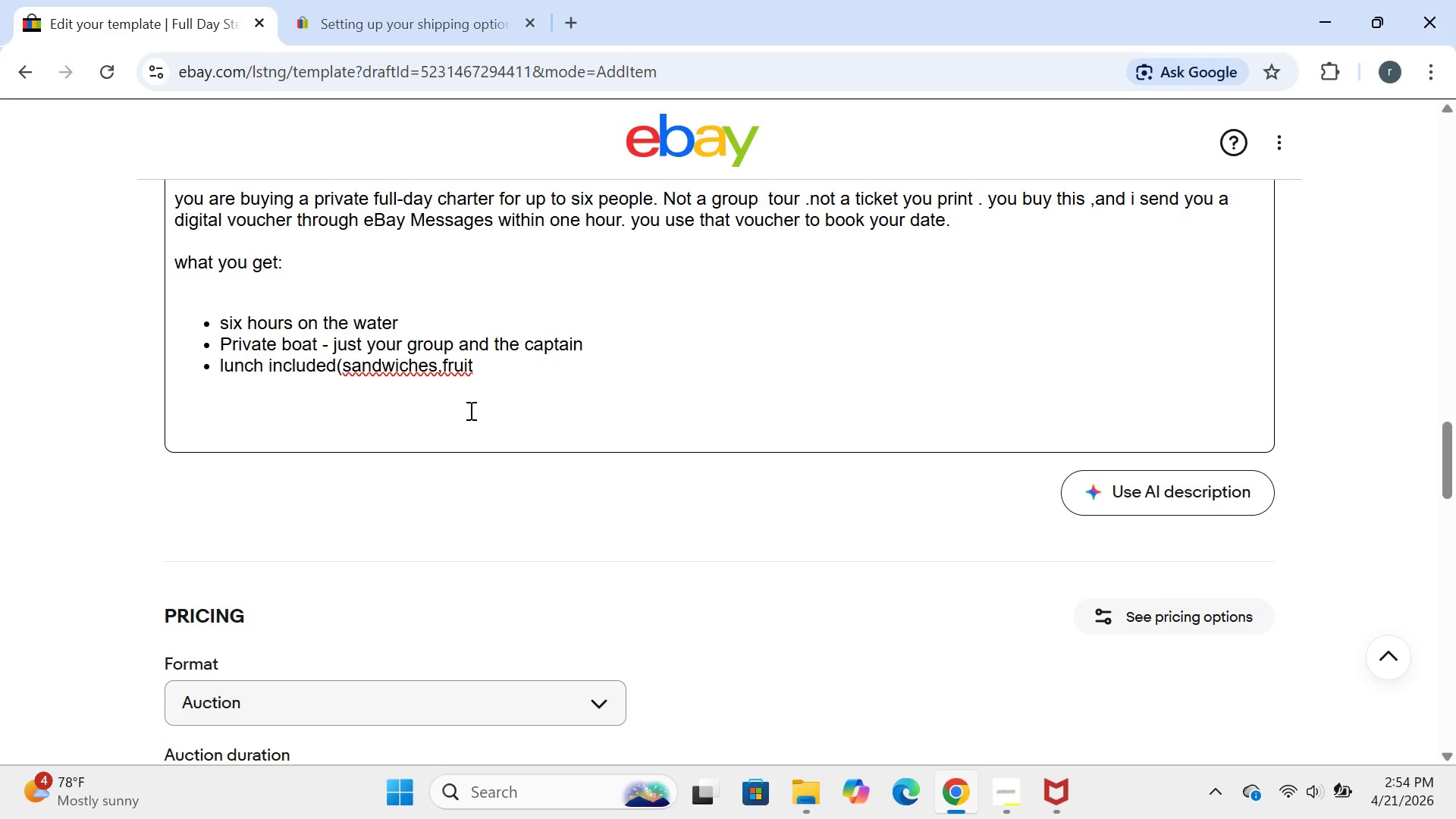 
key(Space)
 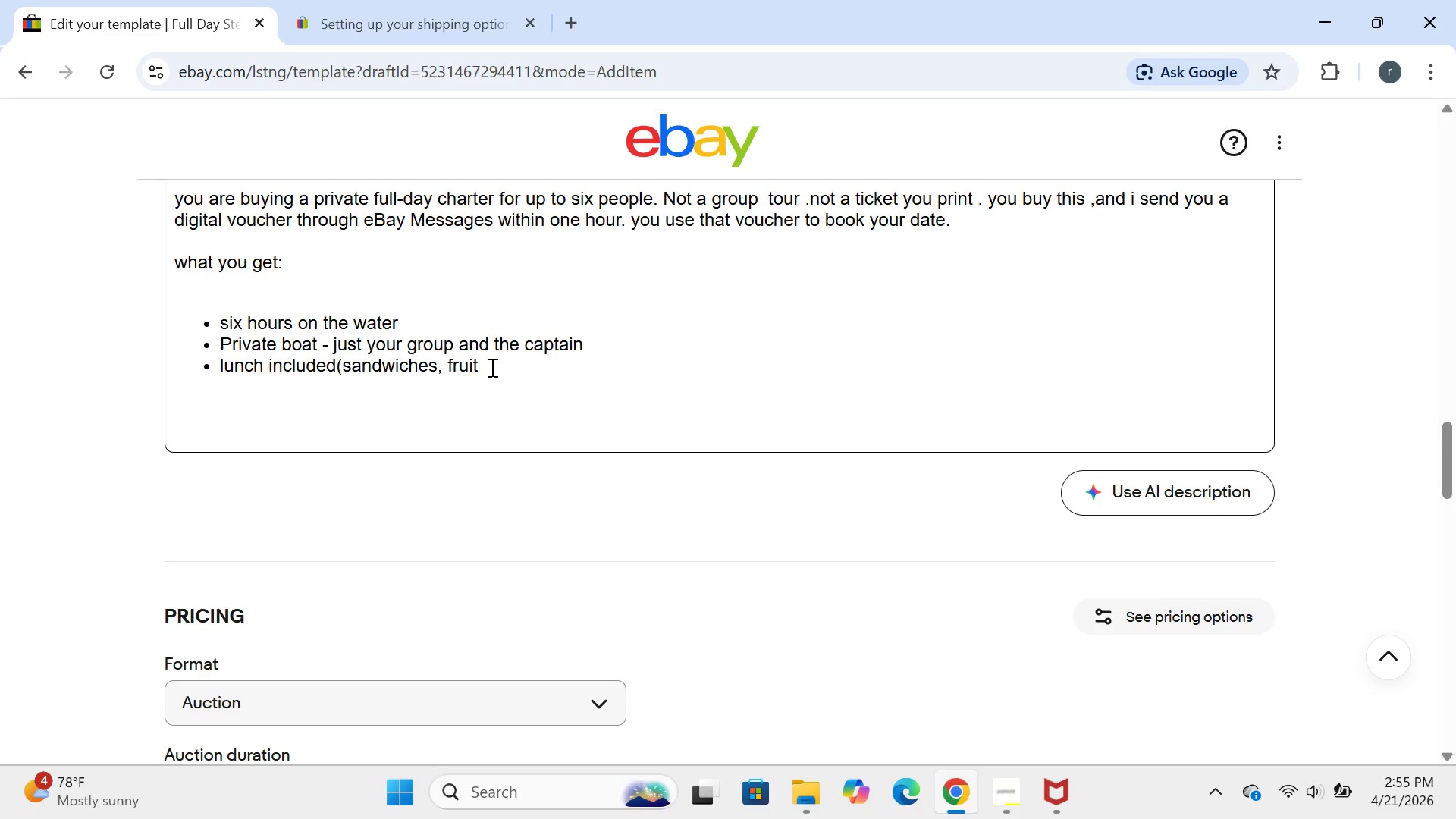 
left_click([490, 366])
 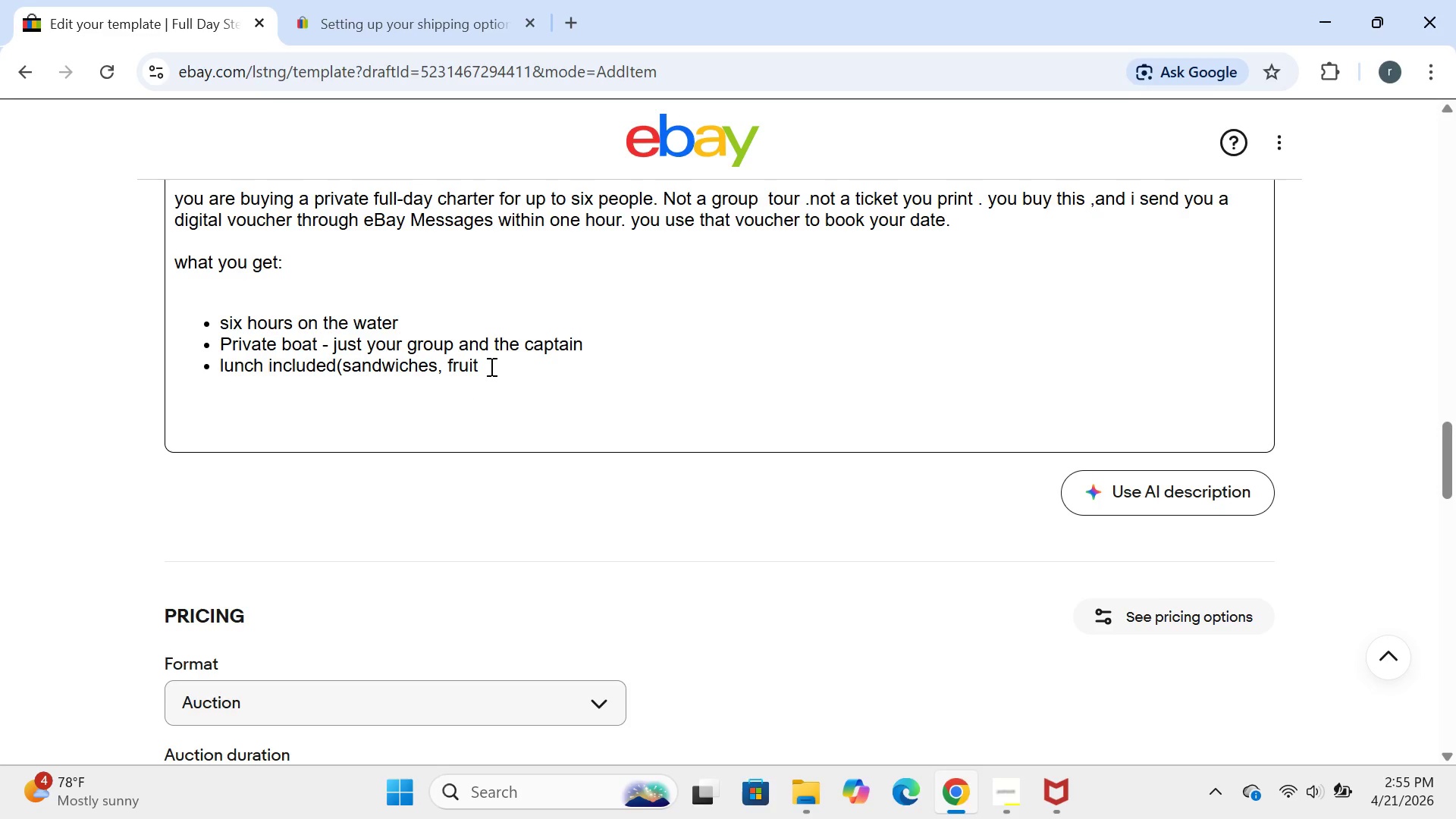 
type(,drink))
 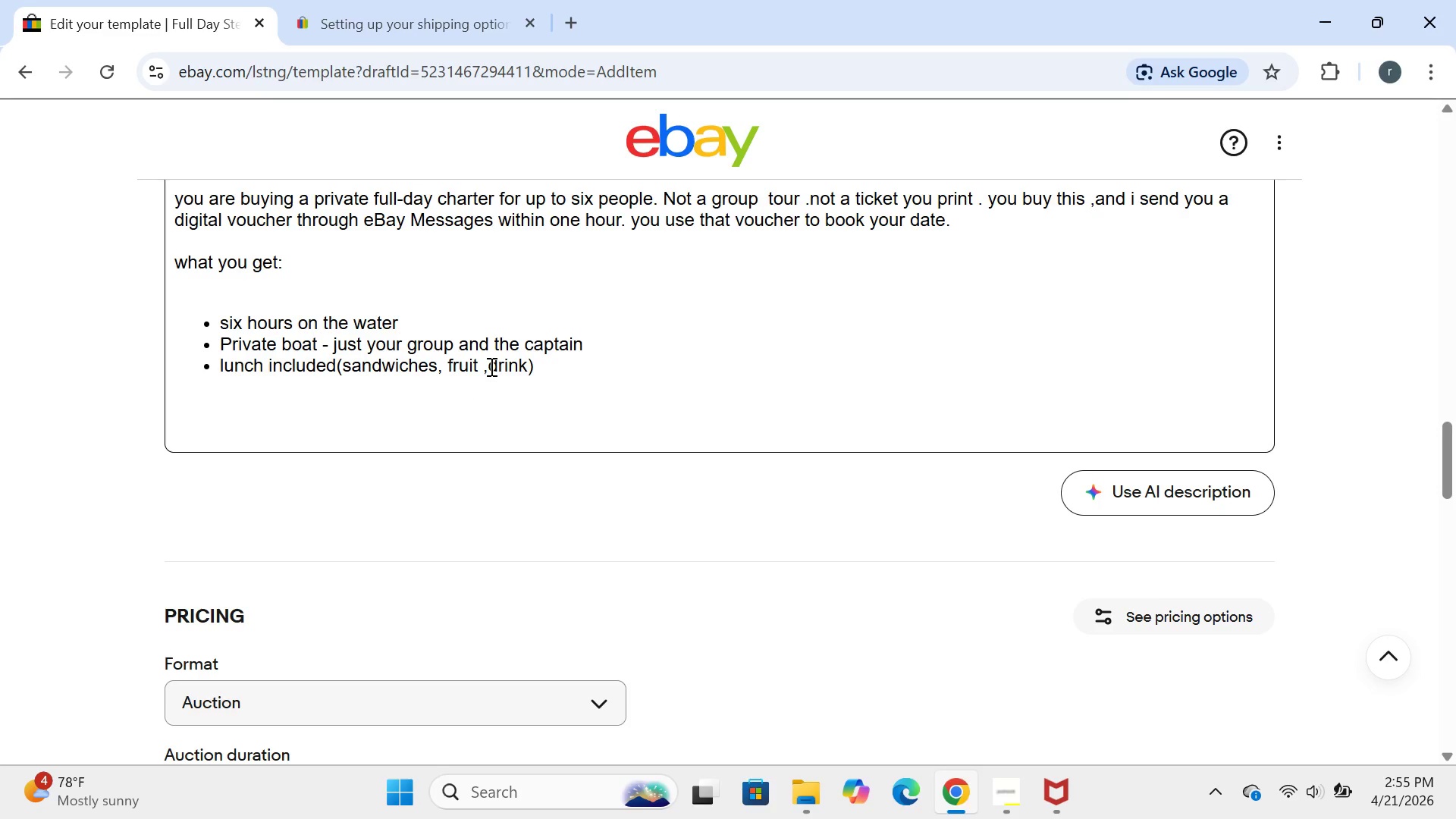 
key(Enter)
 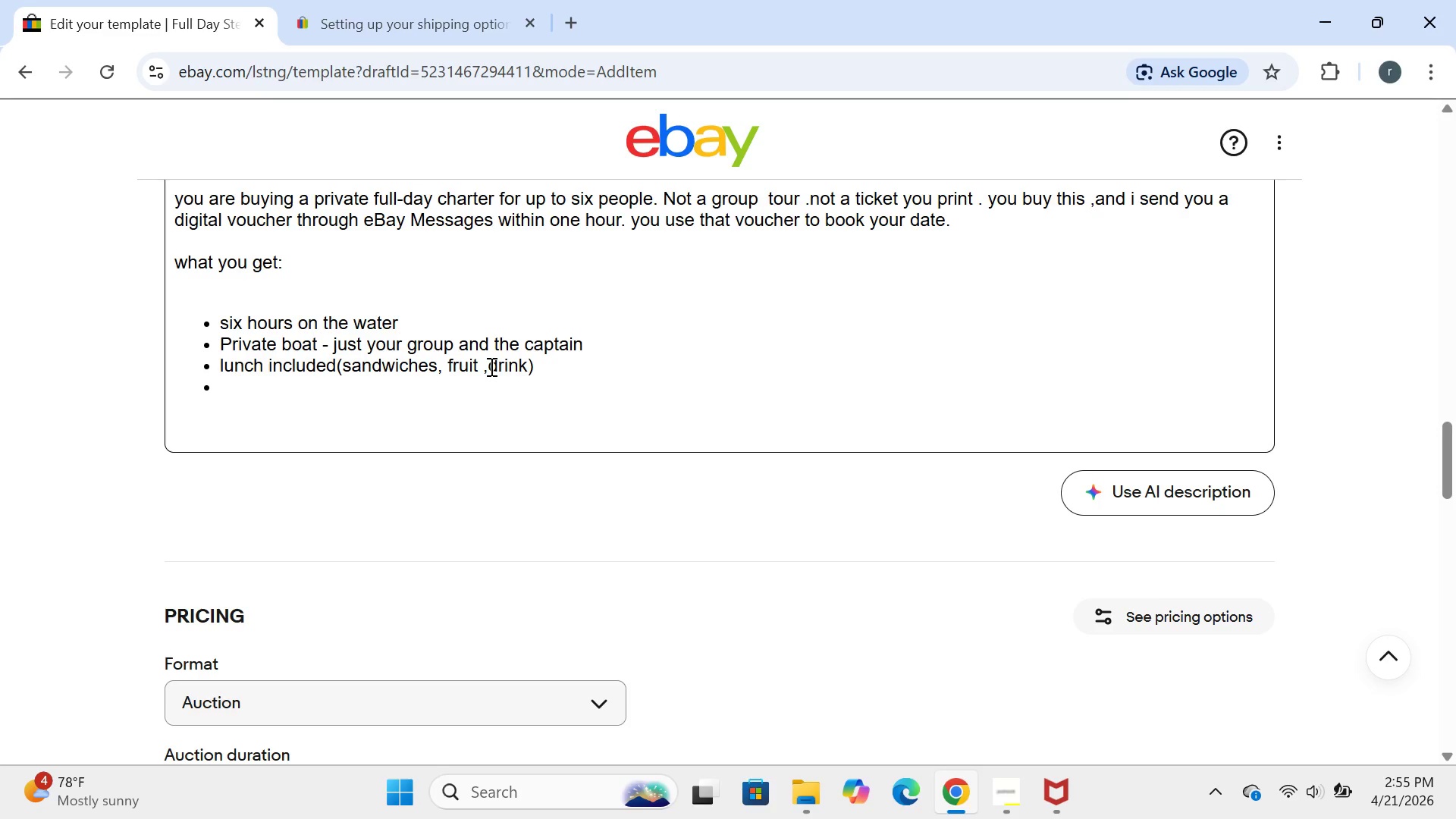 
type(cooler with ice )
 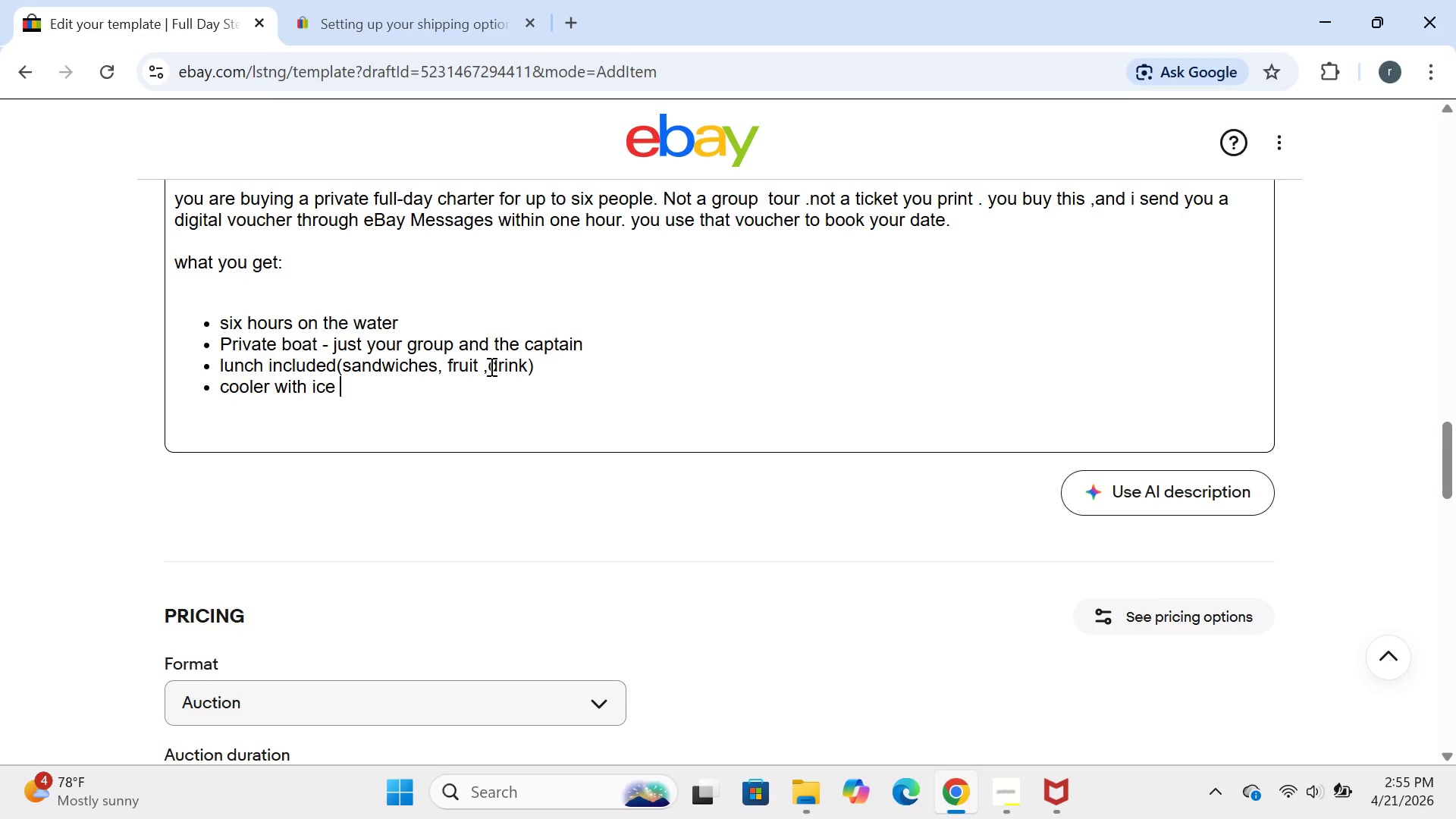 
wait(26.44)
 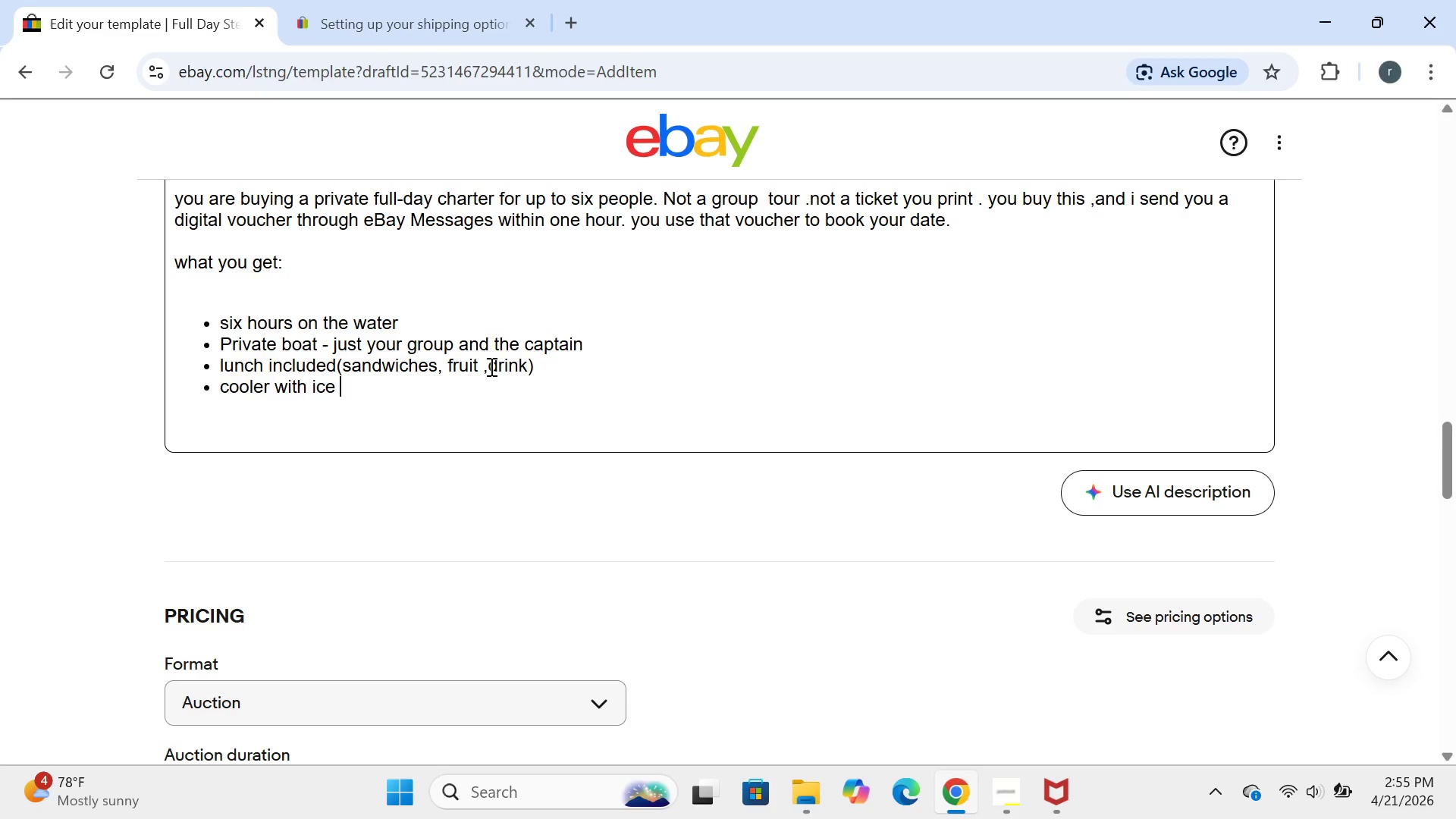 
type(-you can bring your own drinks )
 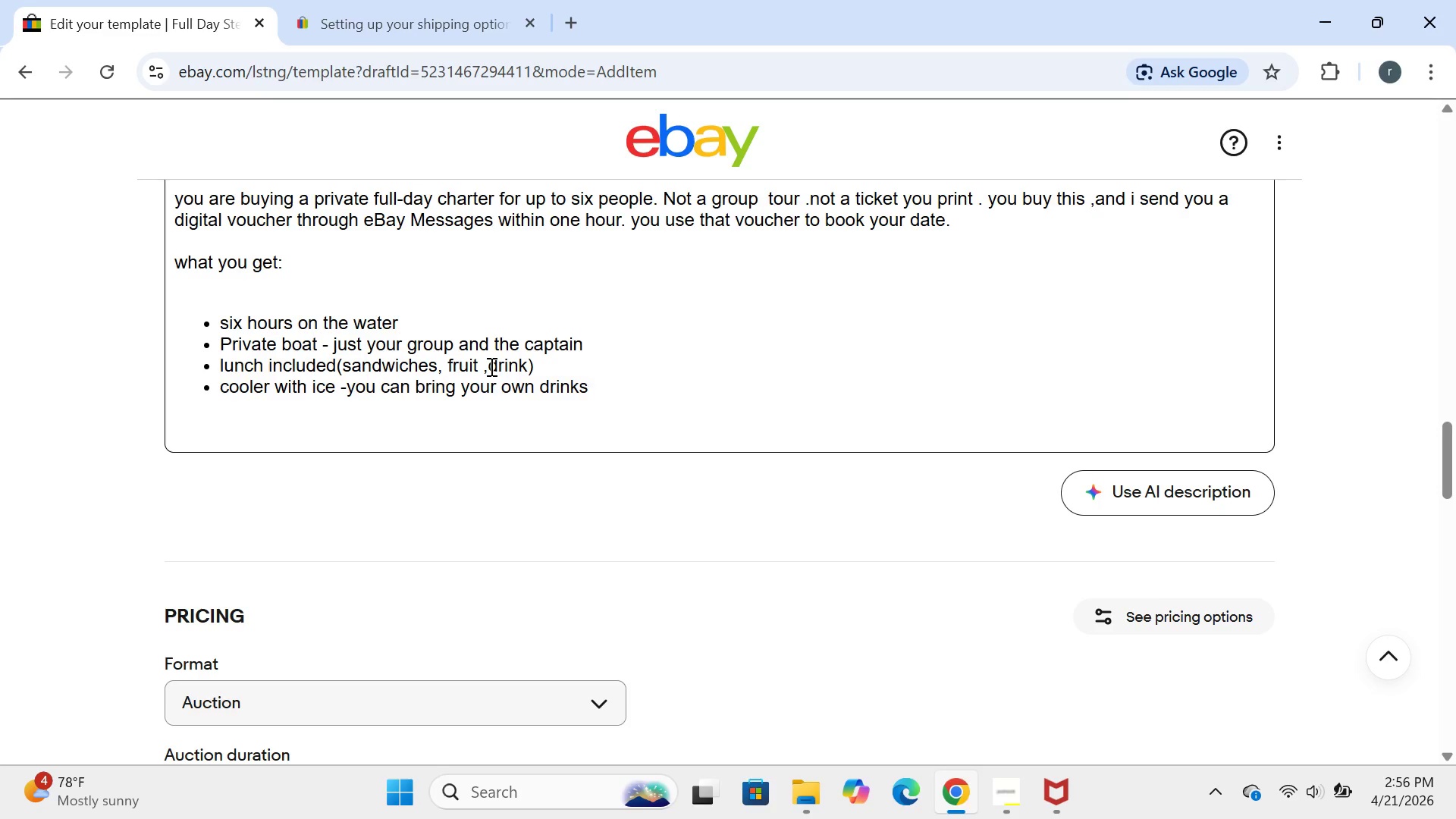 
key(Enter)
 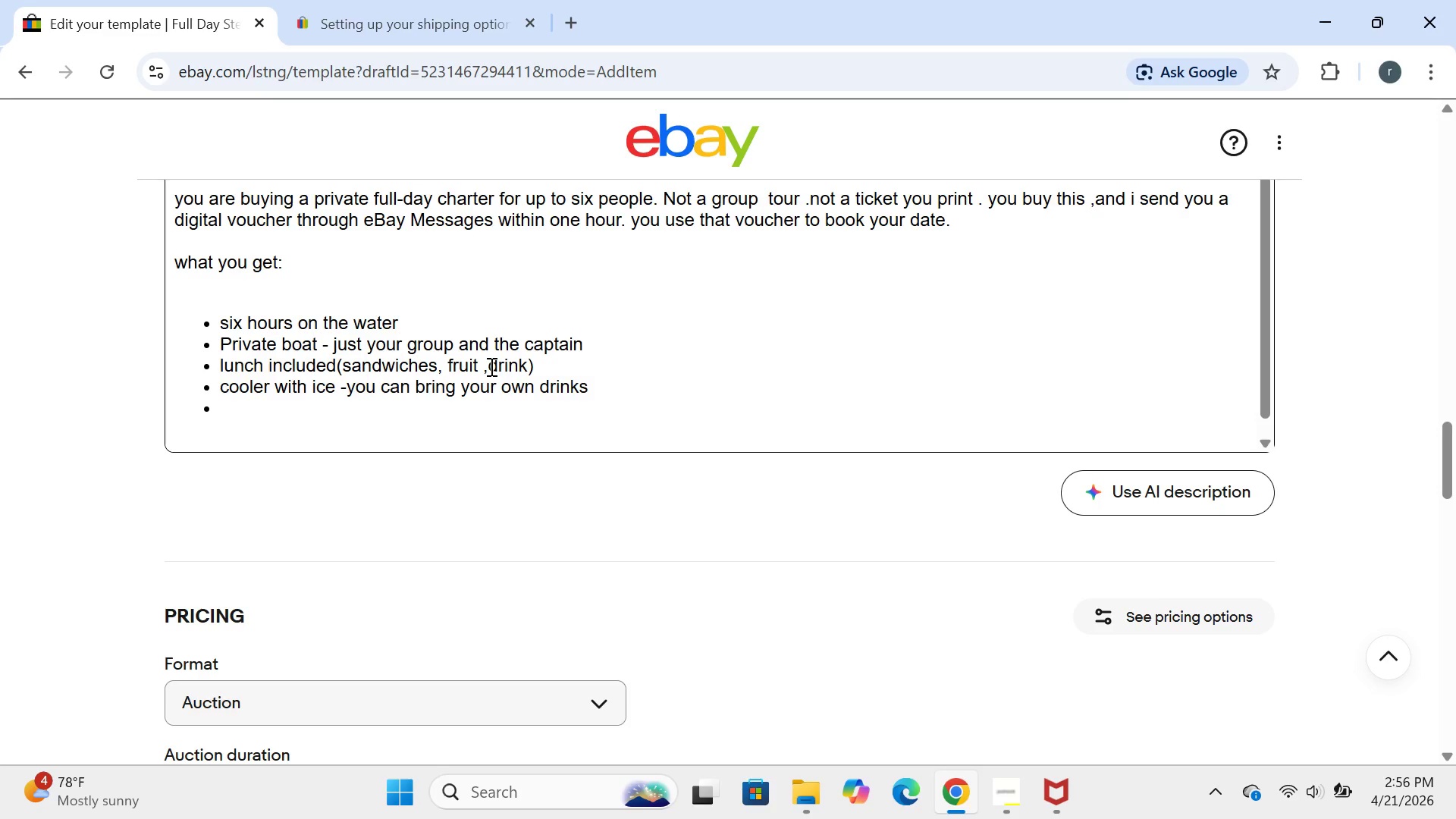 
type(blanke)
 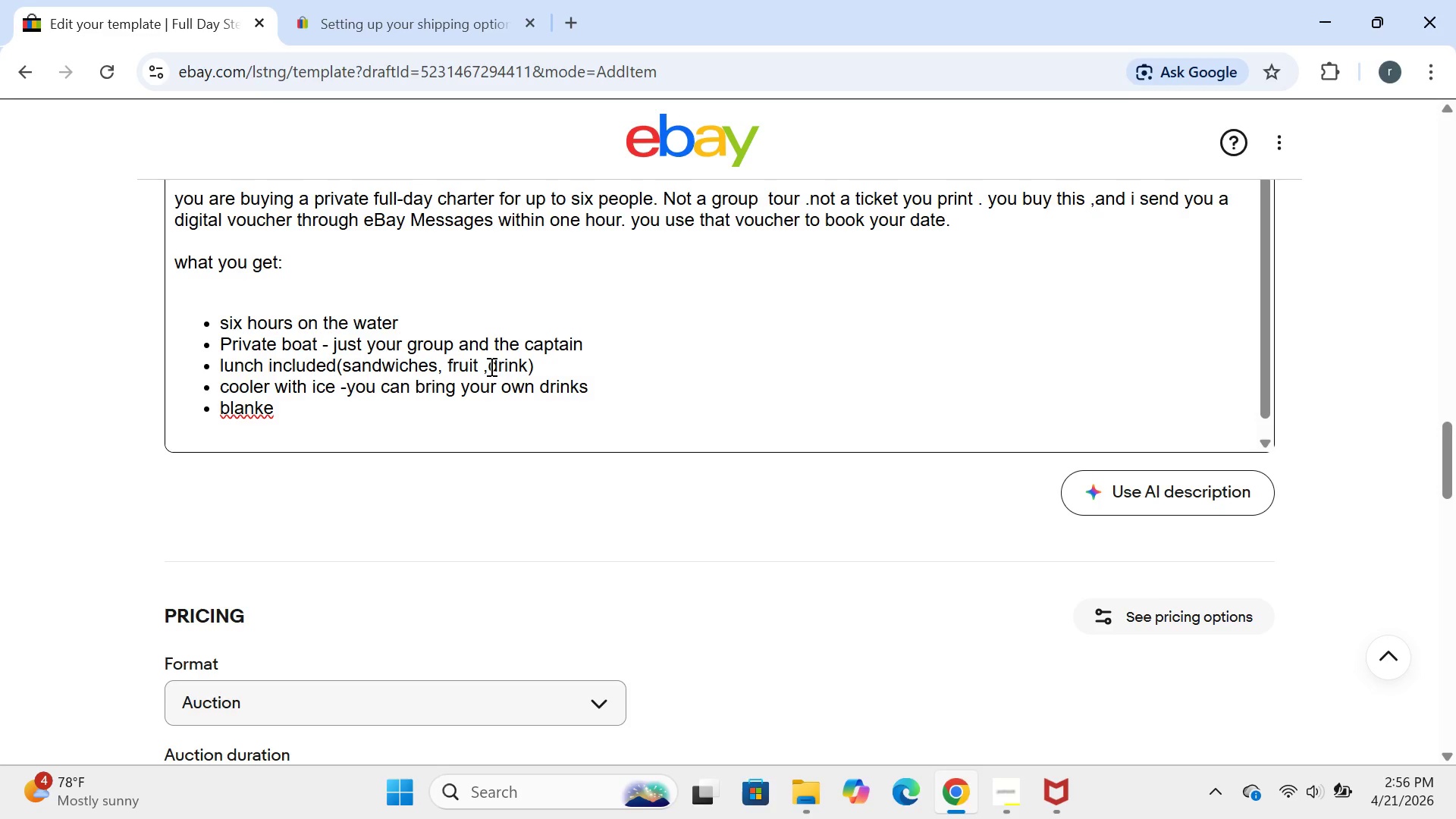 
wait(5.34)
 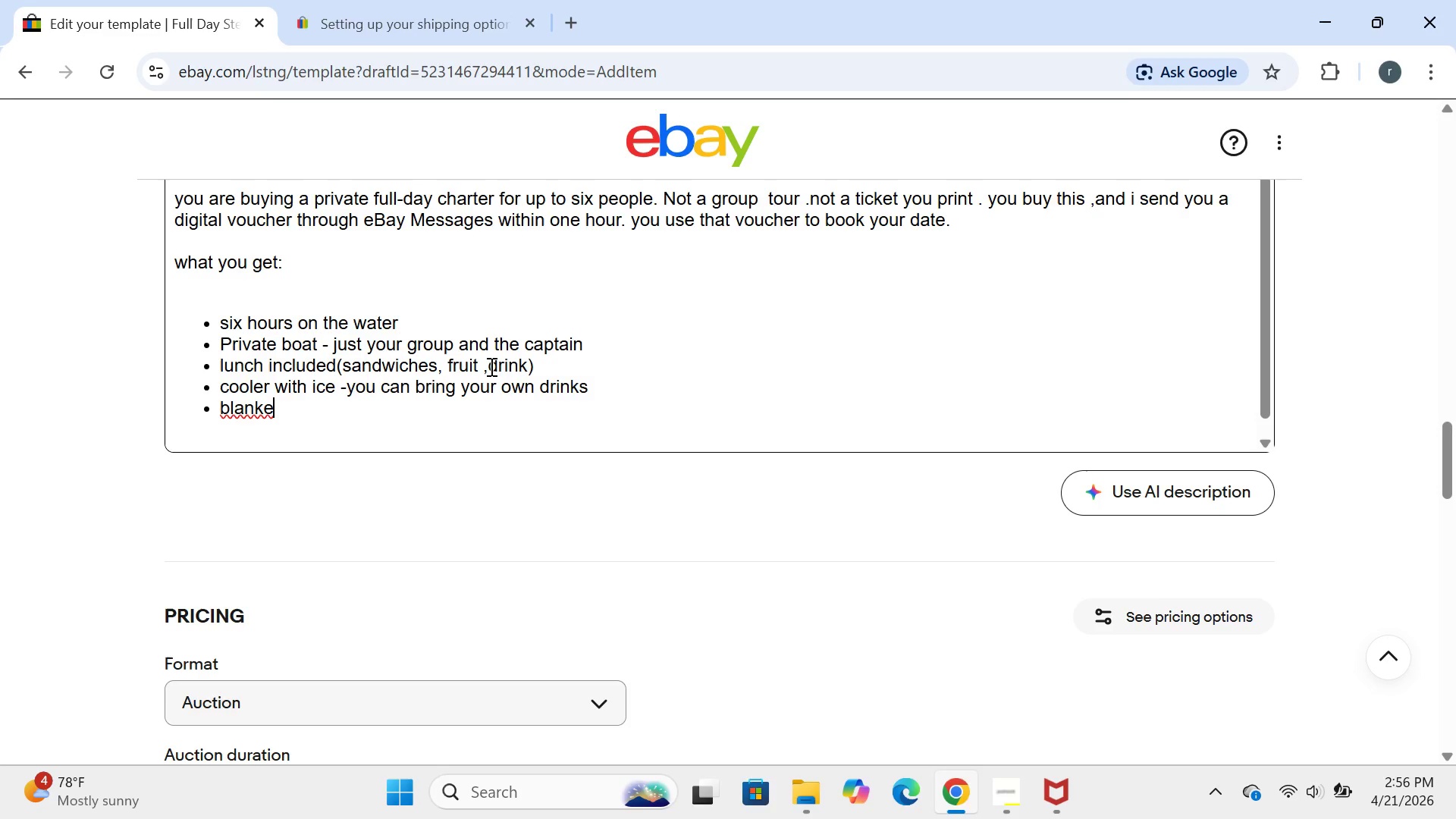 
type(ts am)
 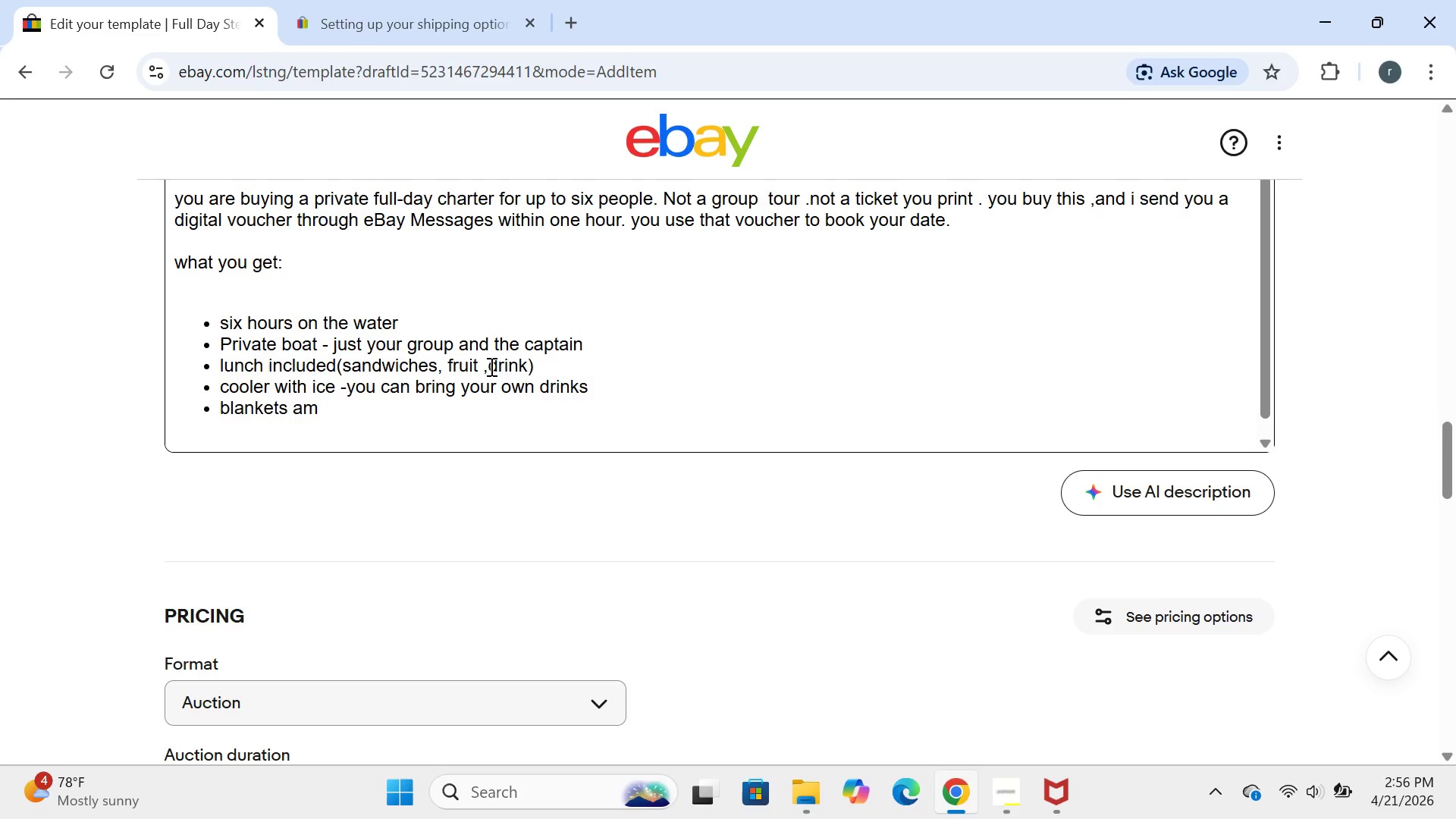 
key(Enter)
 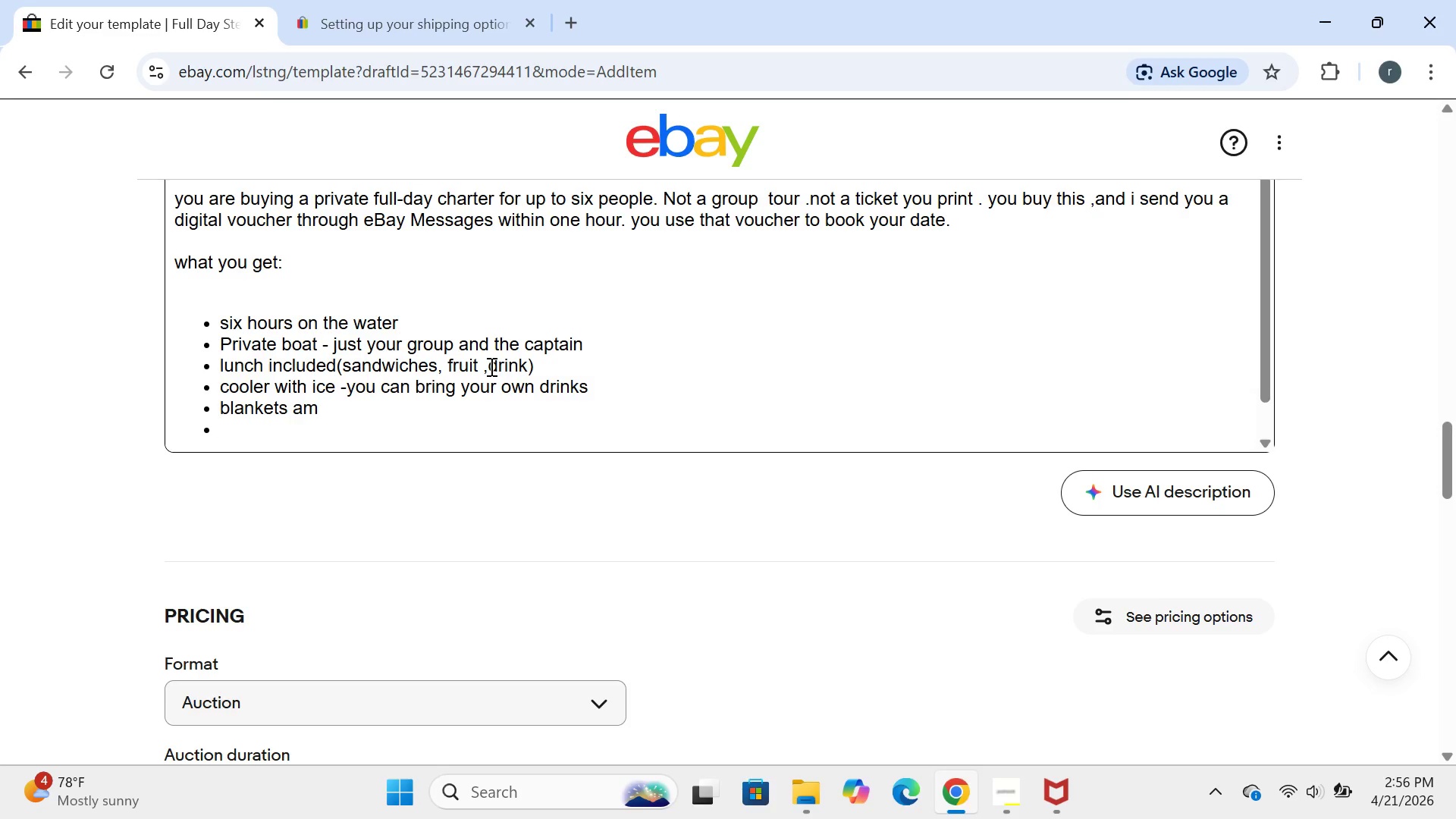 
key(Backspace)
key(Backspace)
type(nd sun shade if needed)
 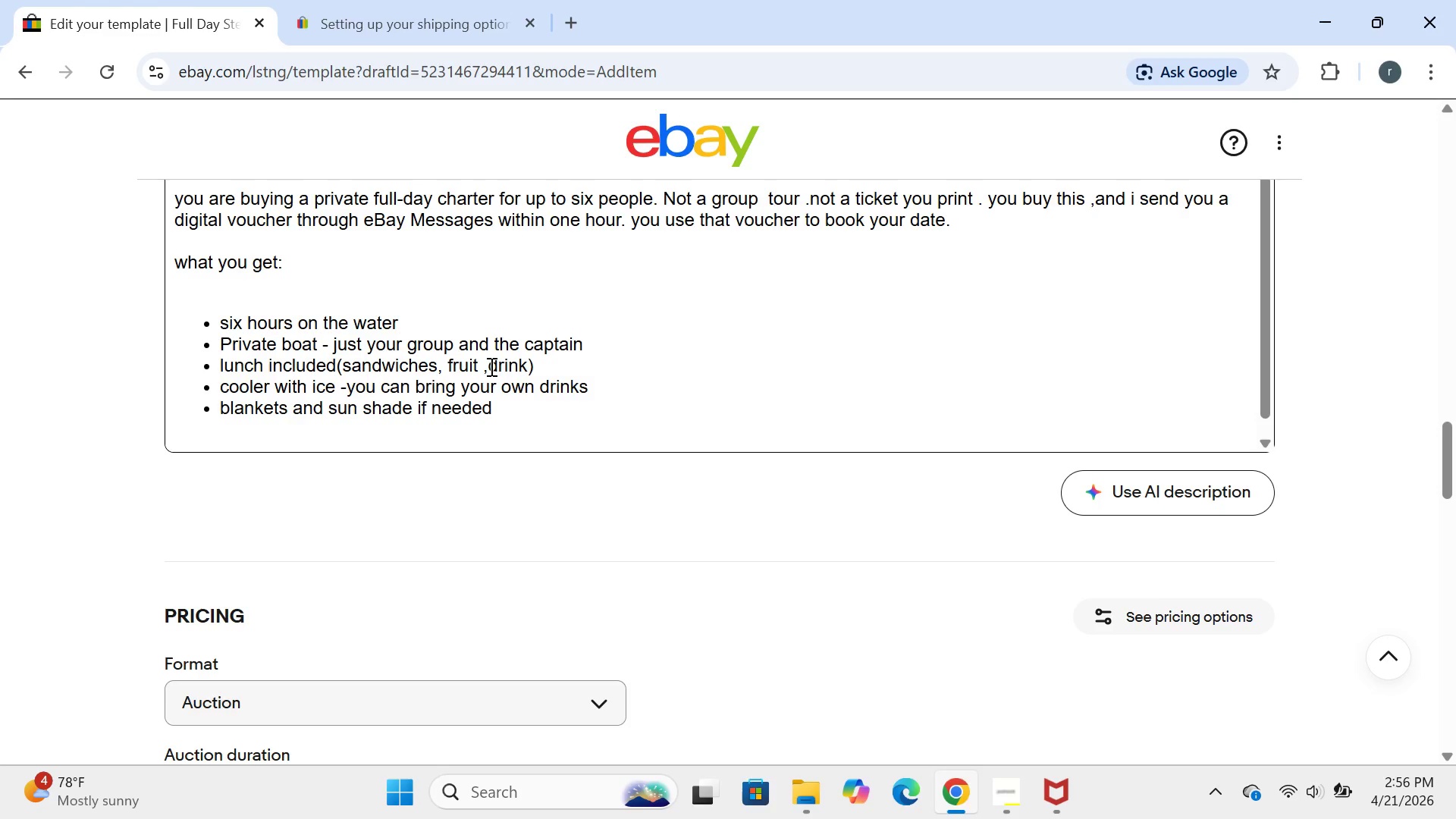 
key(Enter)
 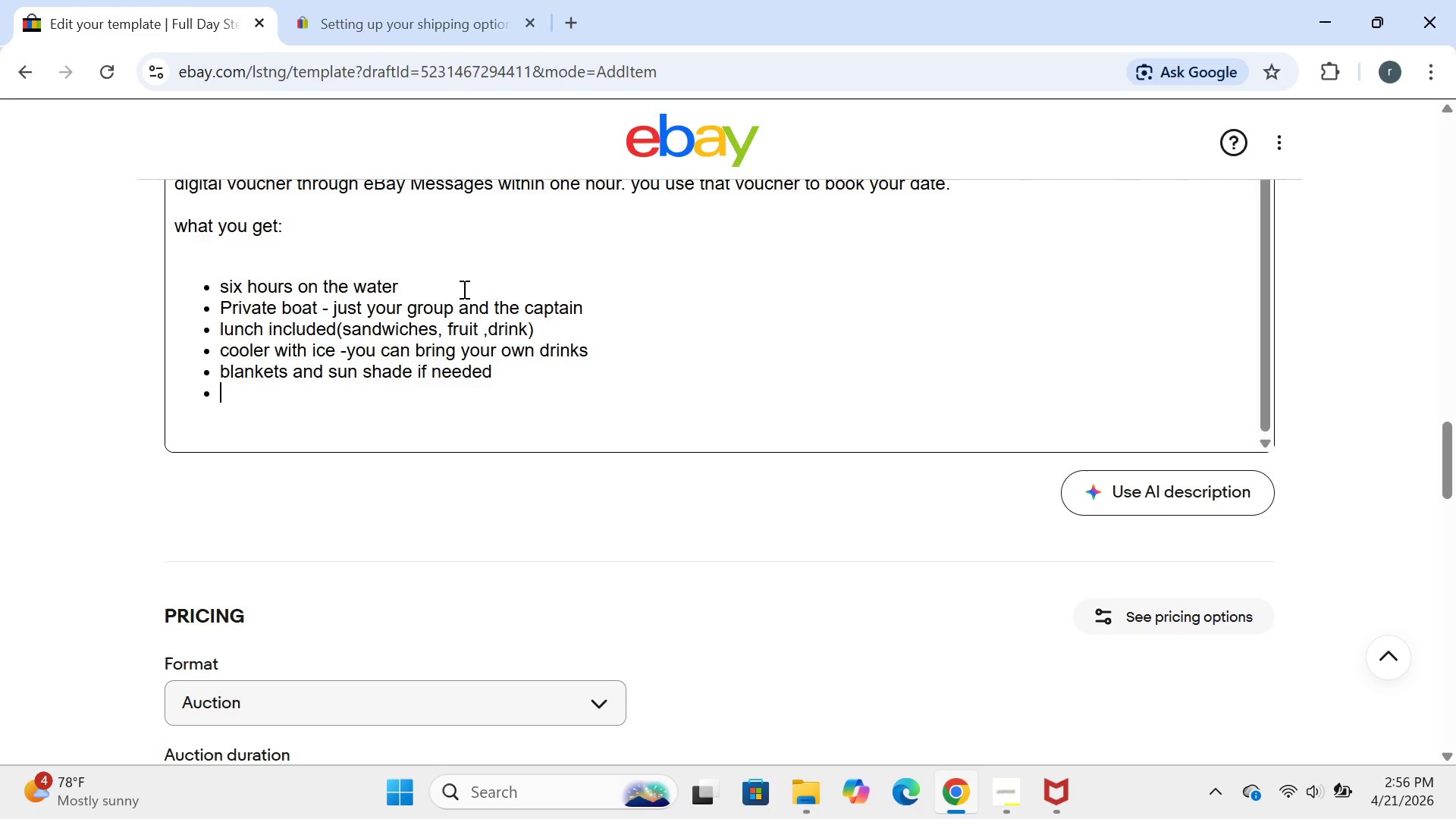 
wait(7.36)
 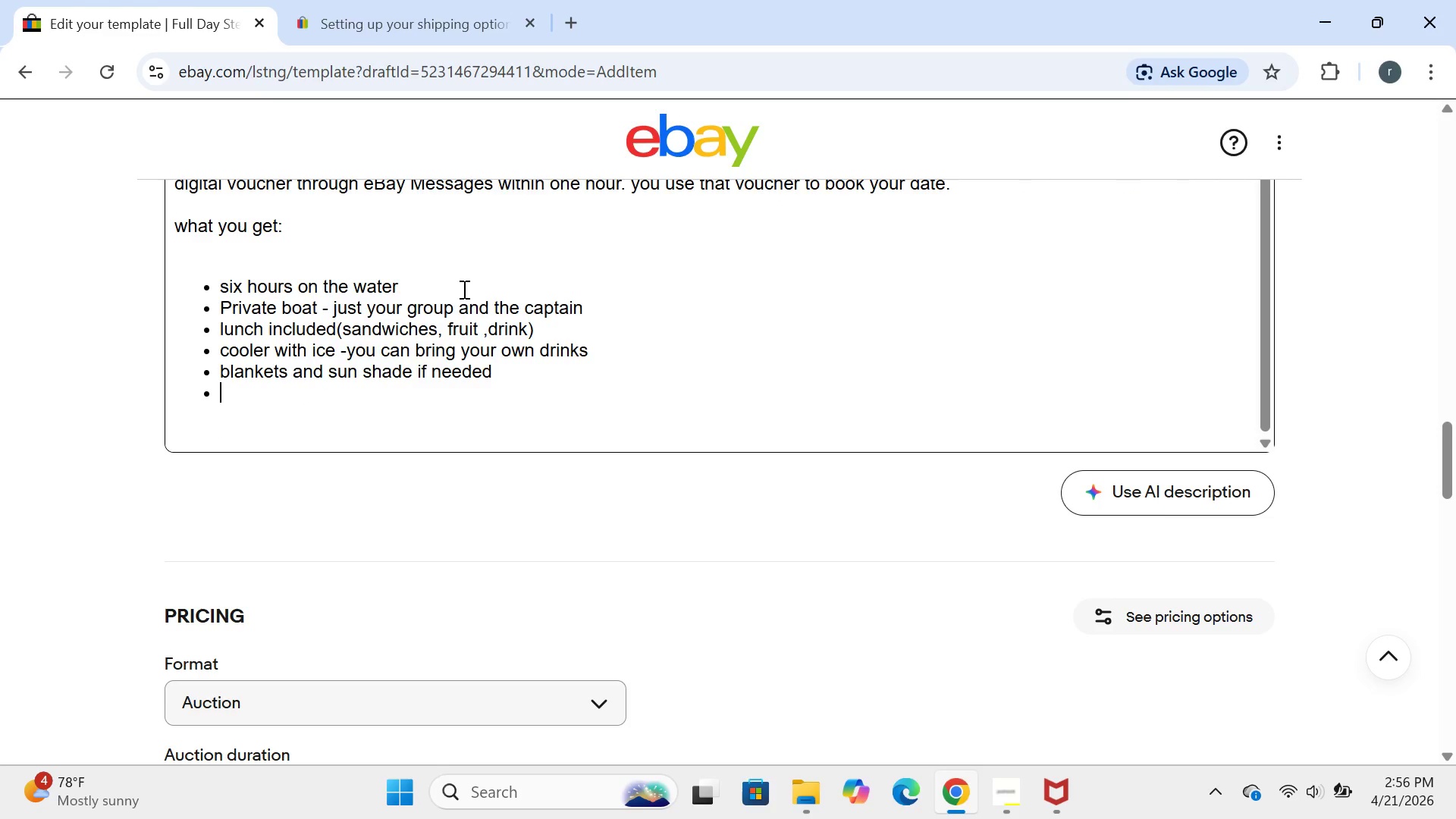 
type(F ull)
key(Backspace)
key(Backspace)
key(Backspace)
key(Backspace)
type(ull tour of thye )
key(Backspace)
key(Backspace)
key(Backspace)
type(e harder )
 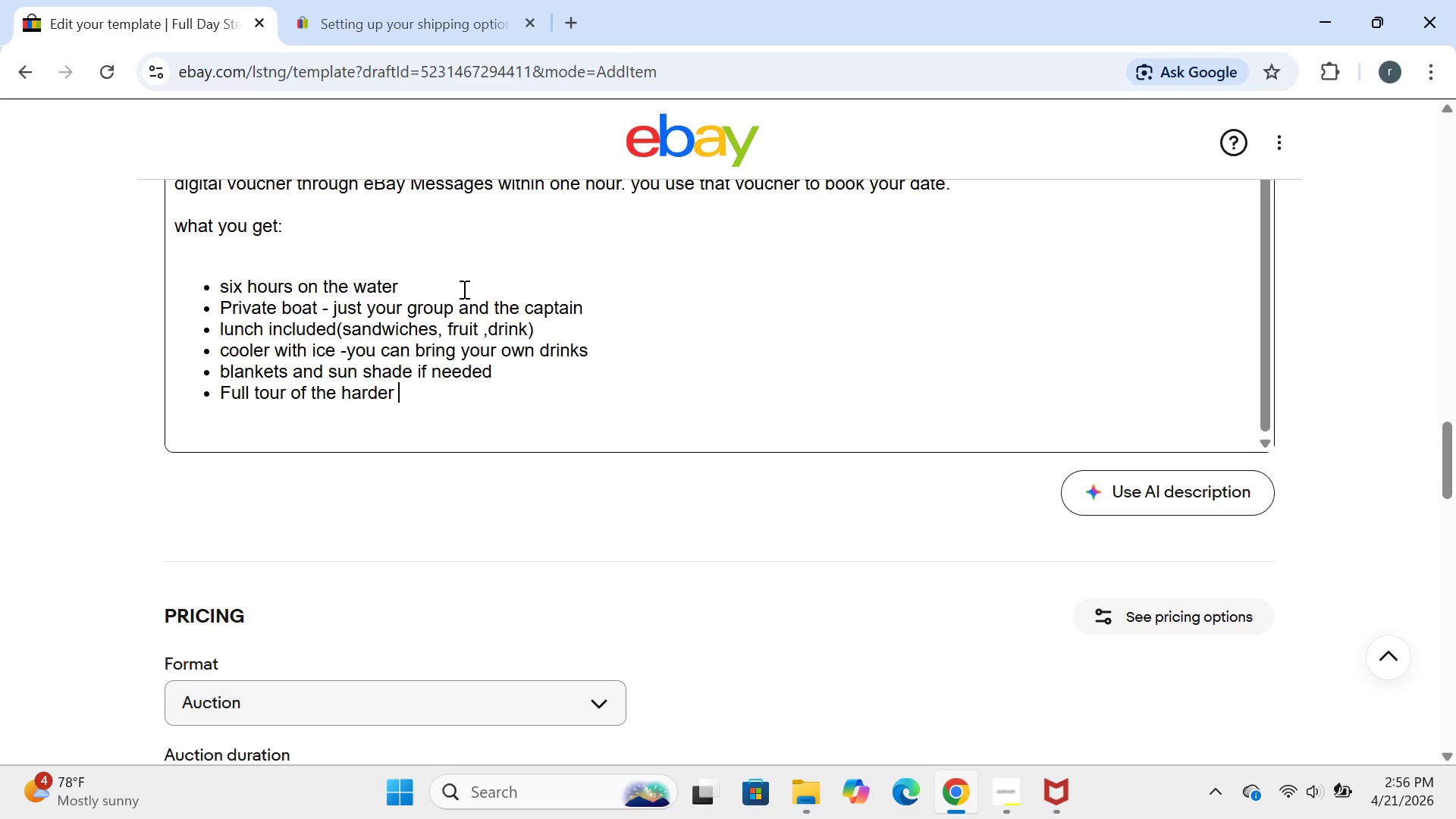 
type(and )
 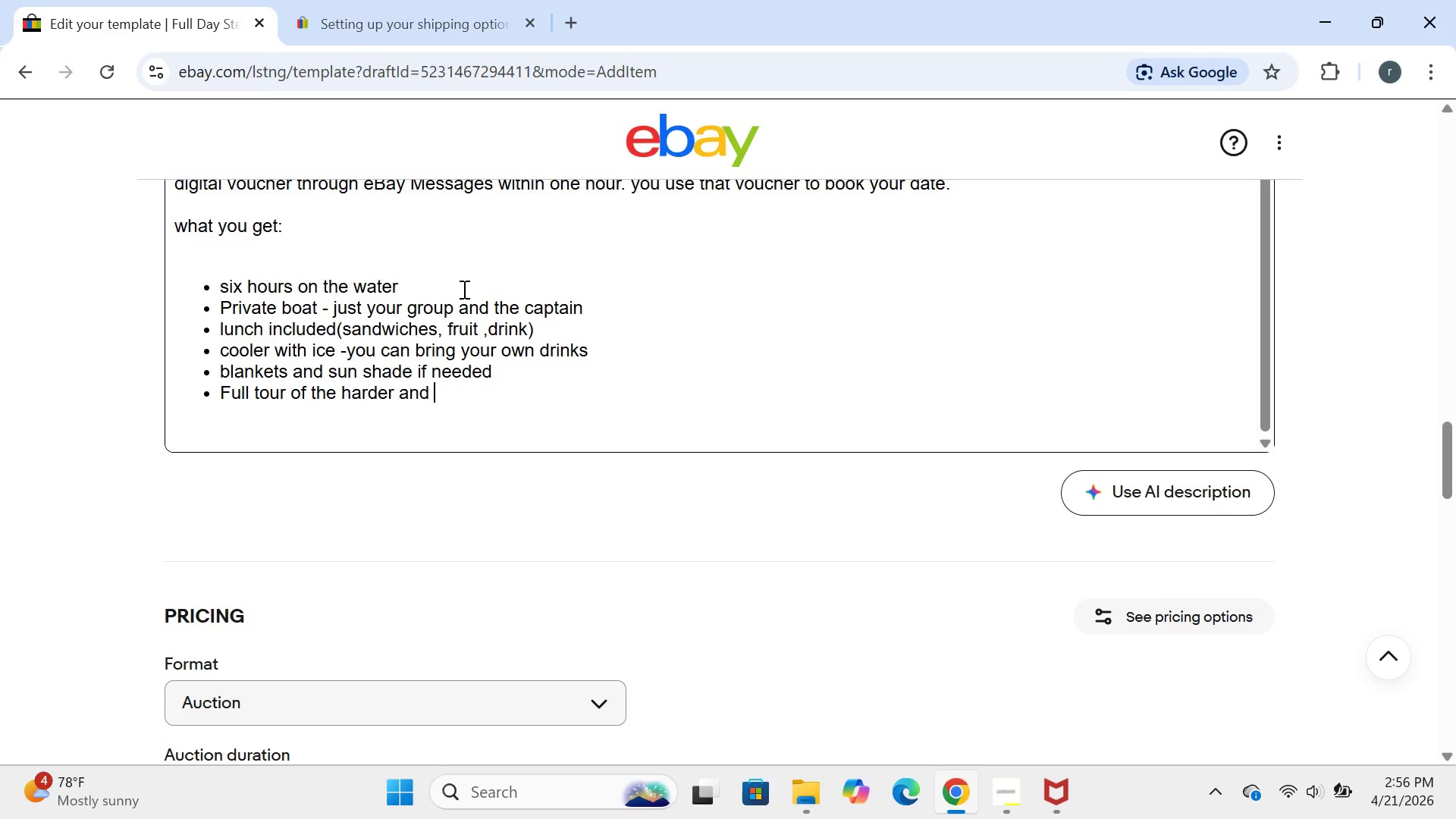 
type(coastline )
 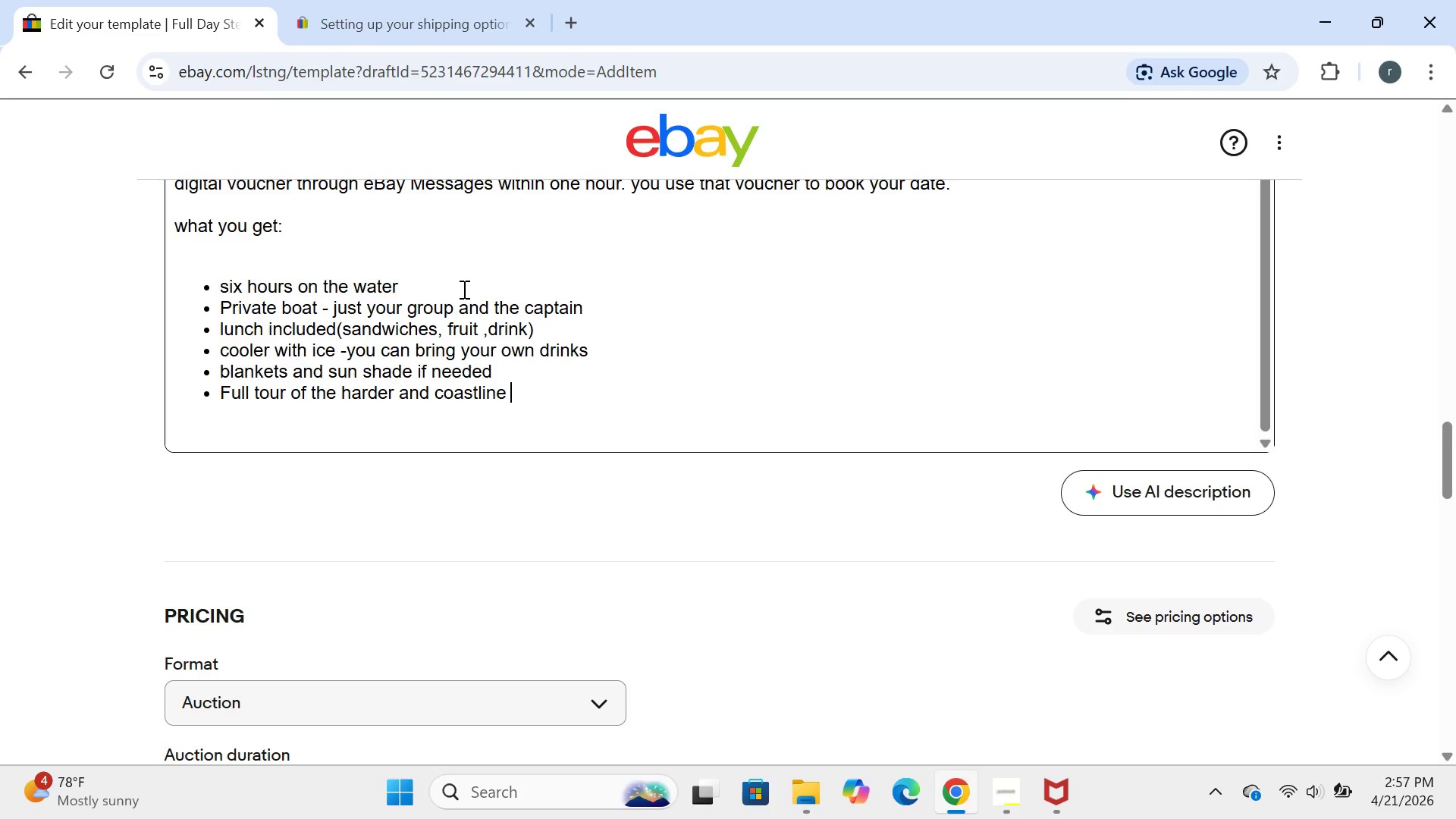 
key(Enter)
 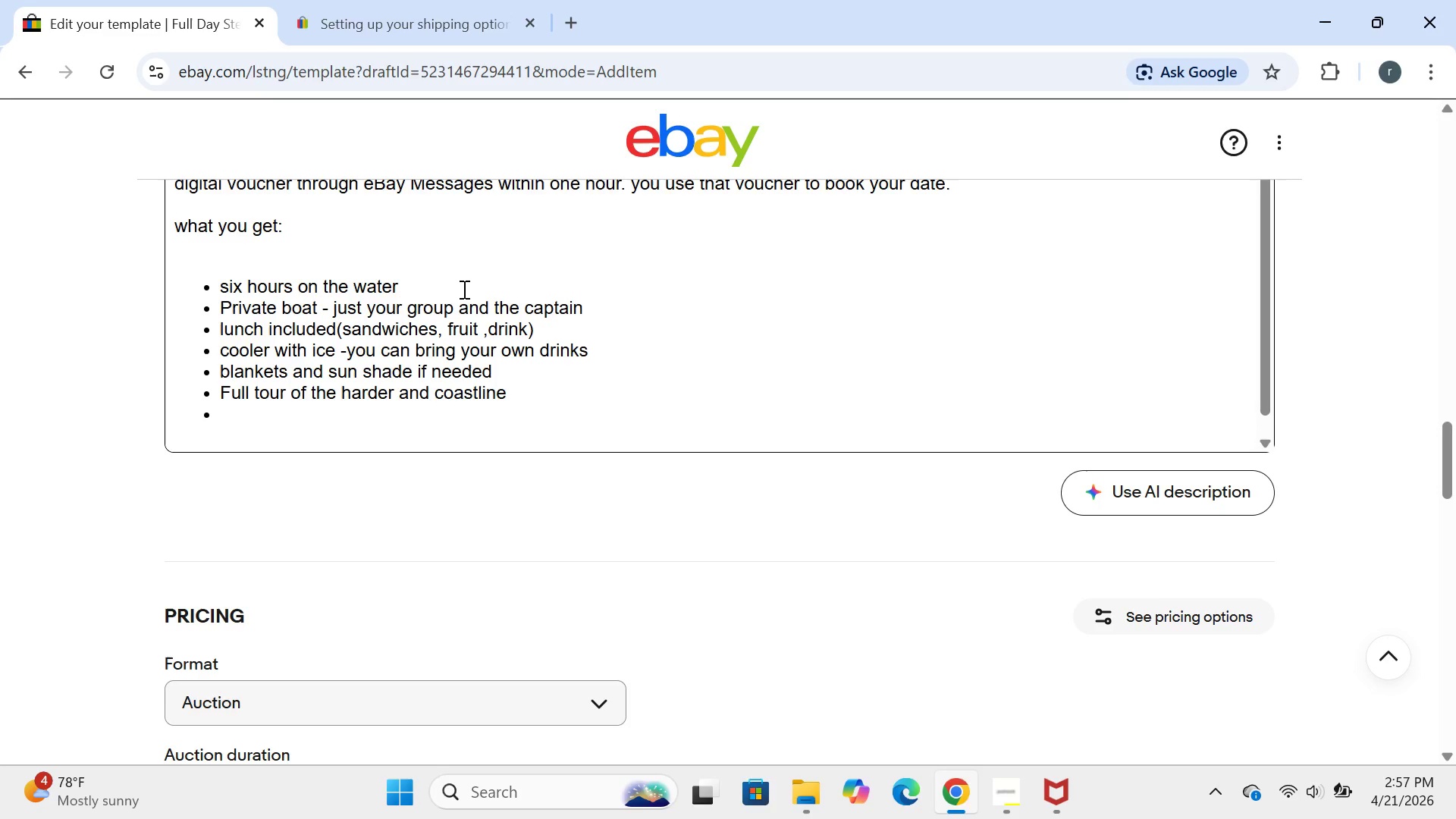 
type(sti)
key(Backspace)
type(op at a beah )
key(Backspace)
key(Backspace)
key(Backspace)
key(Backspace)
type(each or dock for swimming if you want )
 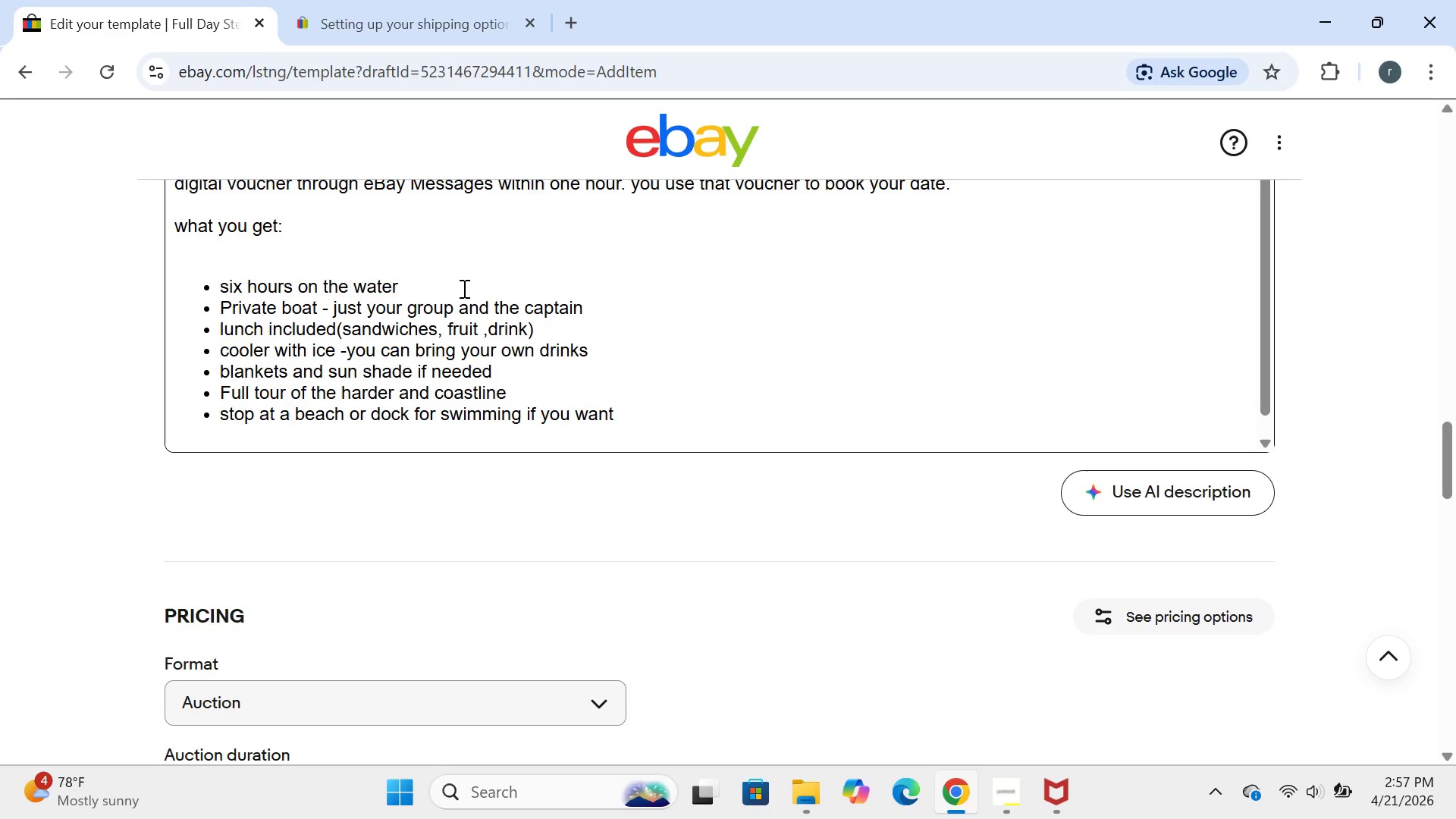 
key(Enter)
 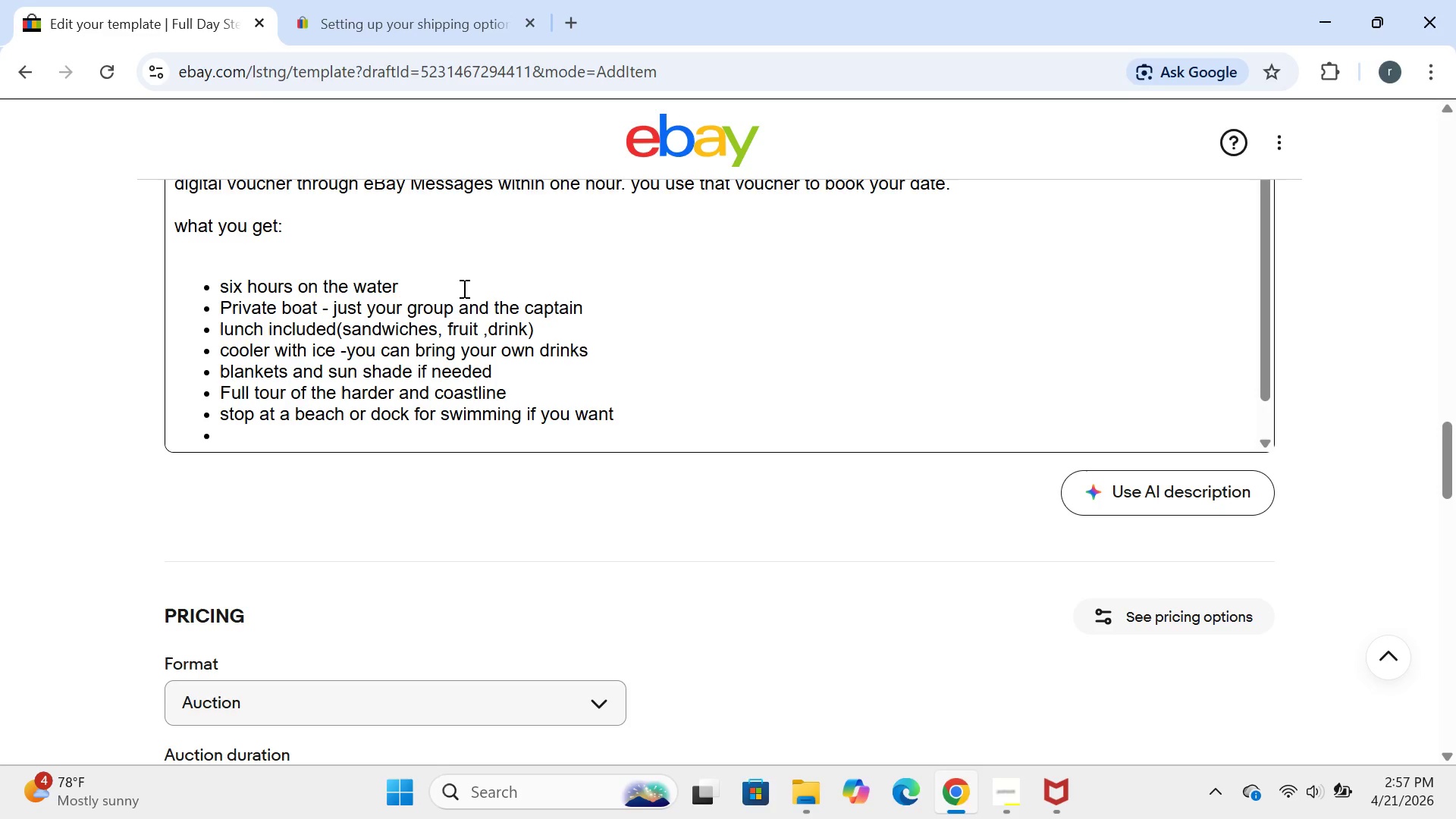 
type(history i)
key(Backspace)
type(of the bao)
key(Backspace)
key(Backspace)
type(oat and the area )
key(Backspace)
type(,or )
 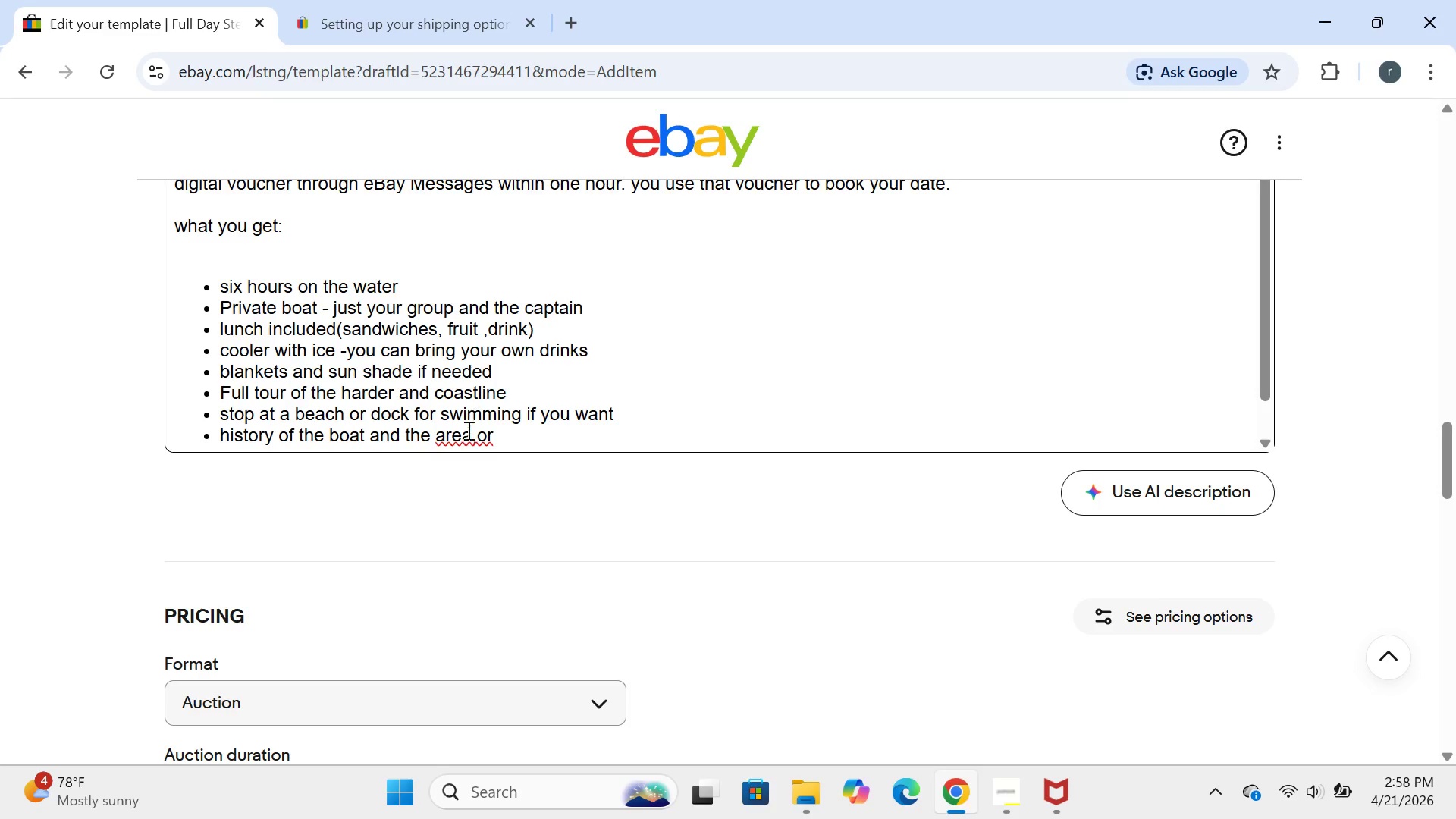 
left_click([475, 436])
 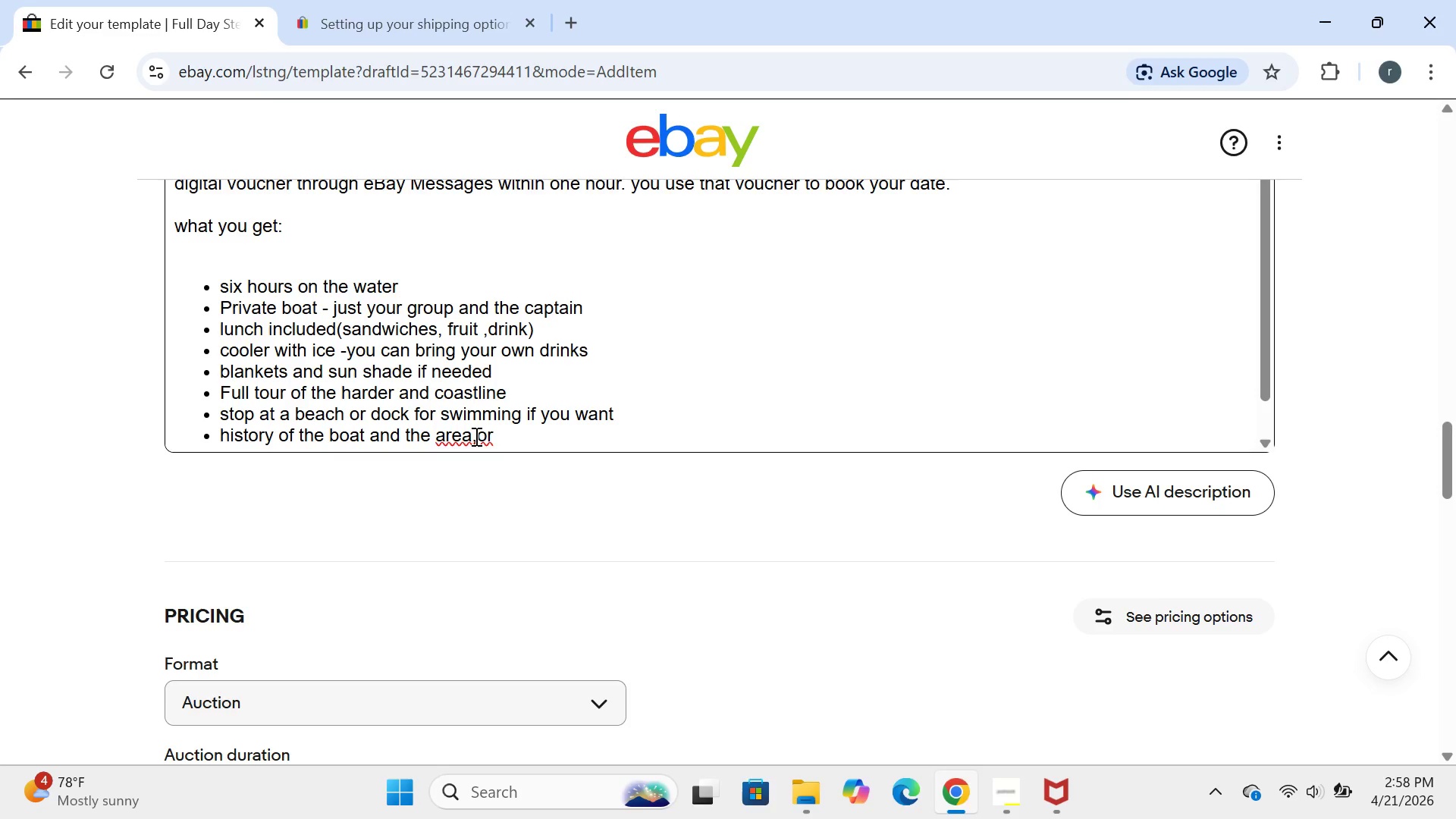 
key(Space)
 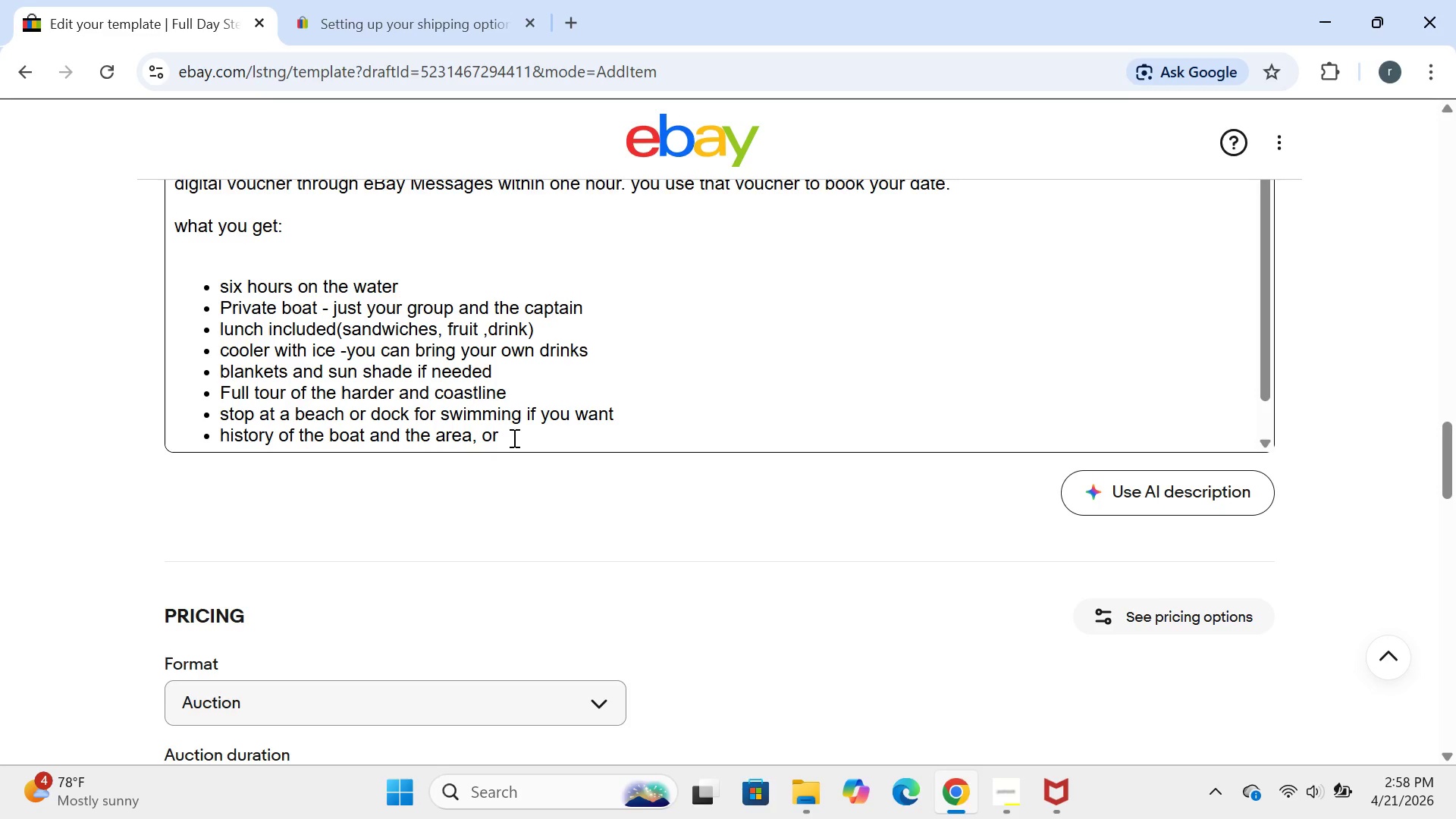 
left_click([510, 437])
 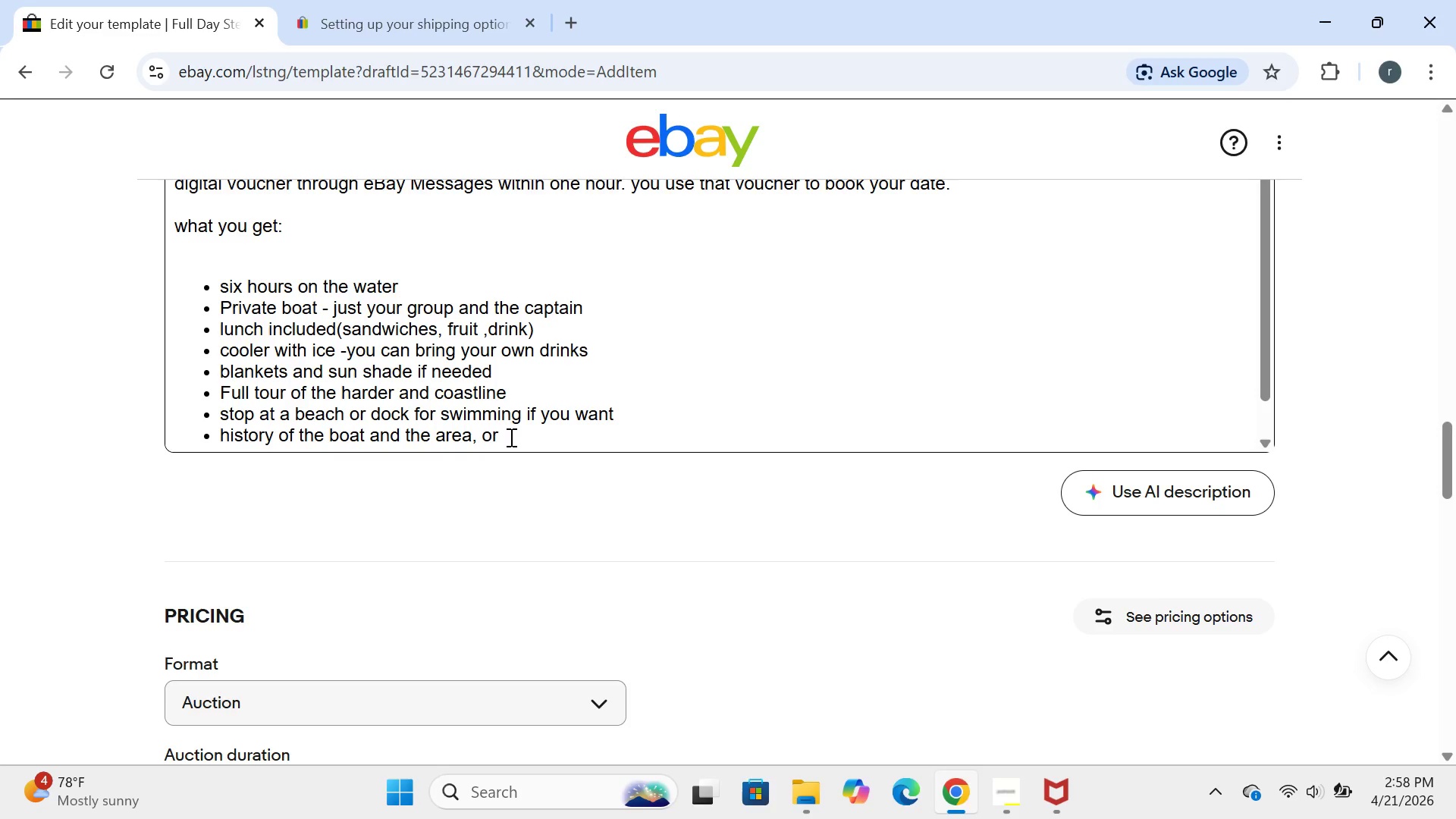 
wait(5.42)
 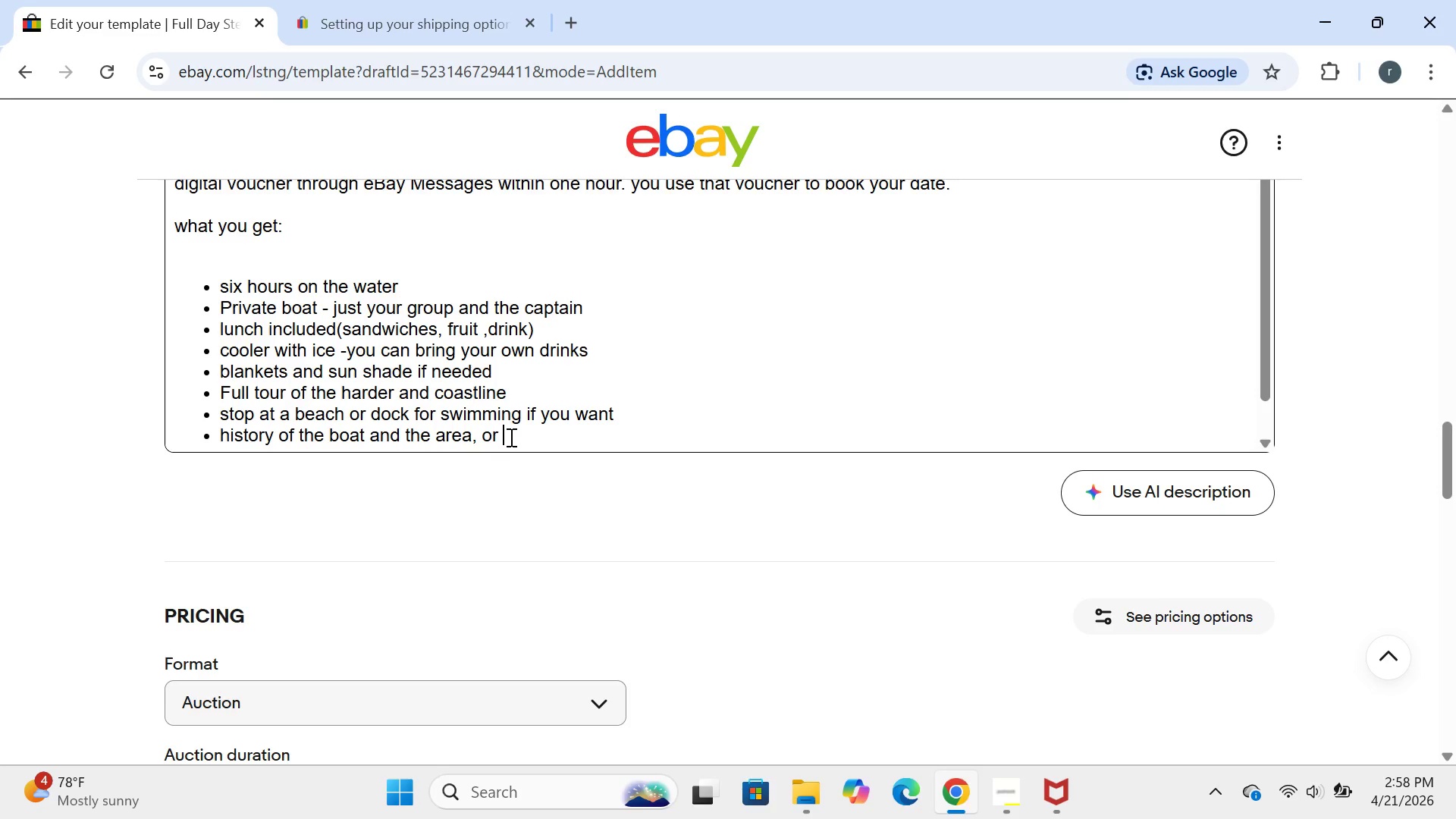 
type(quiet time id you prefer)
 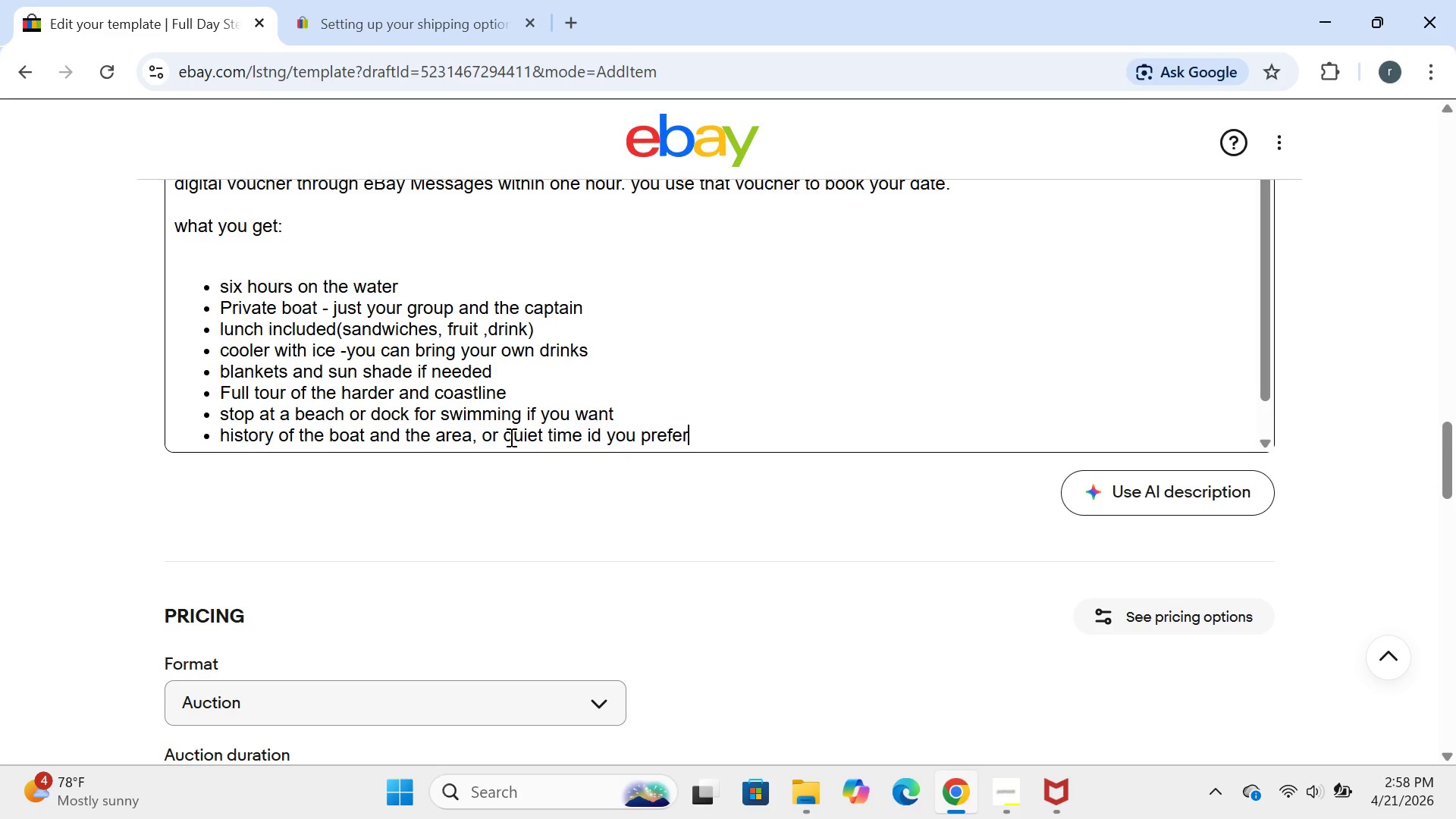 
key(Enter)
 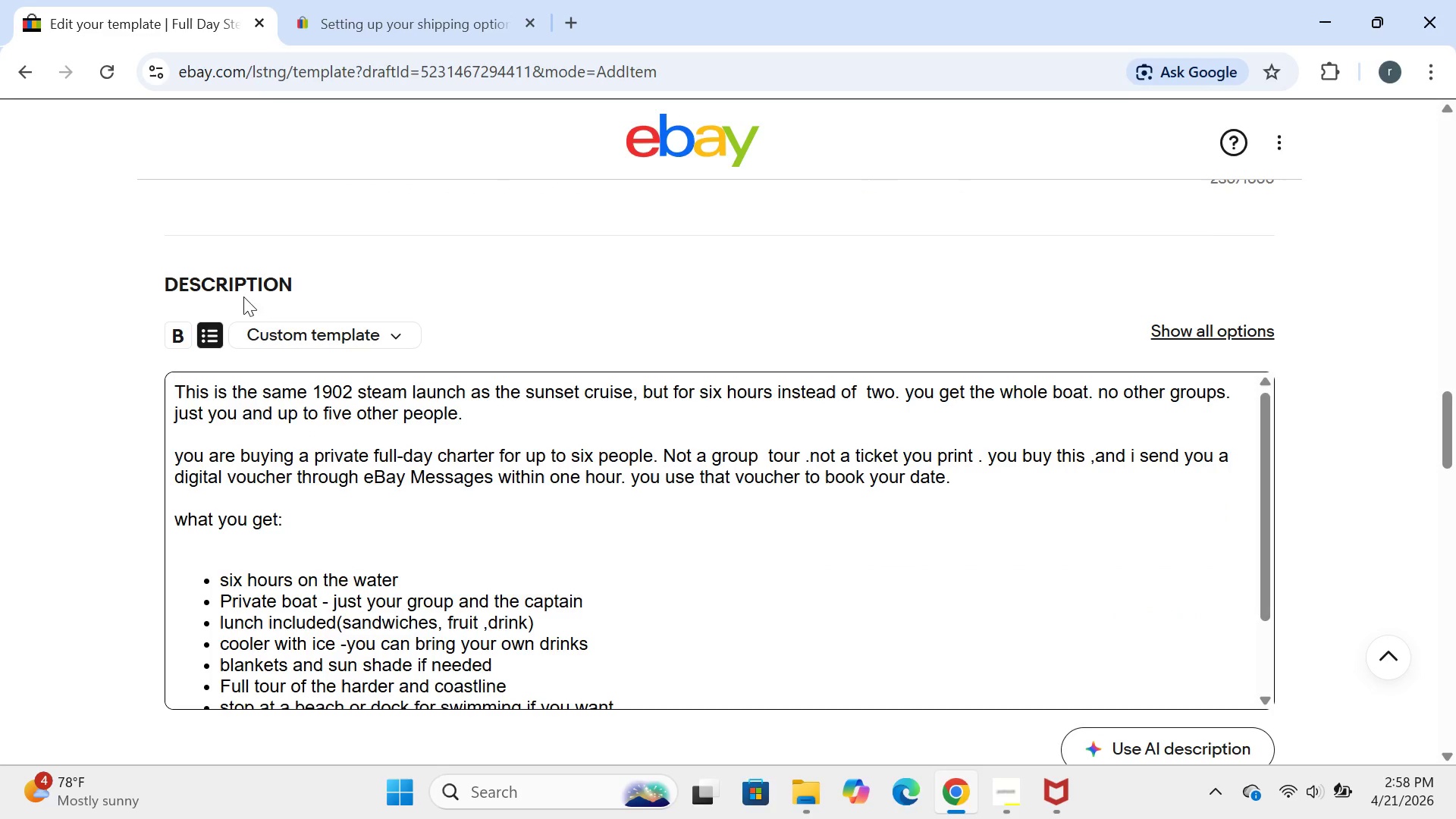 
left_click([221, 340])
 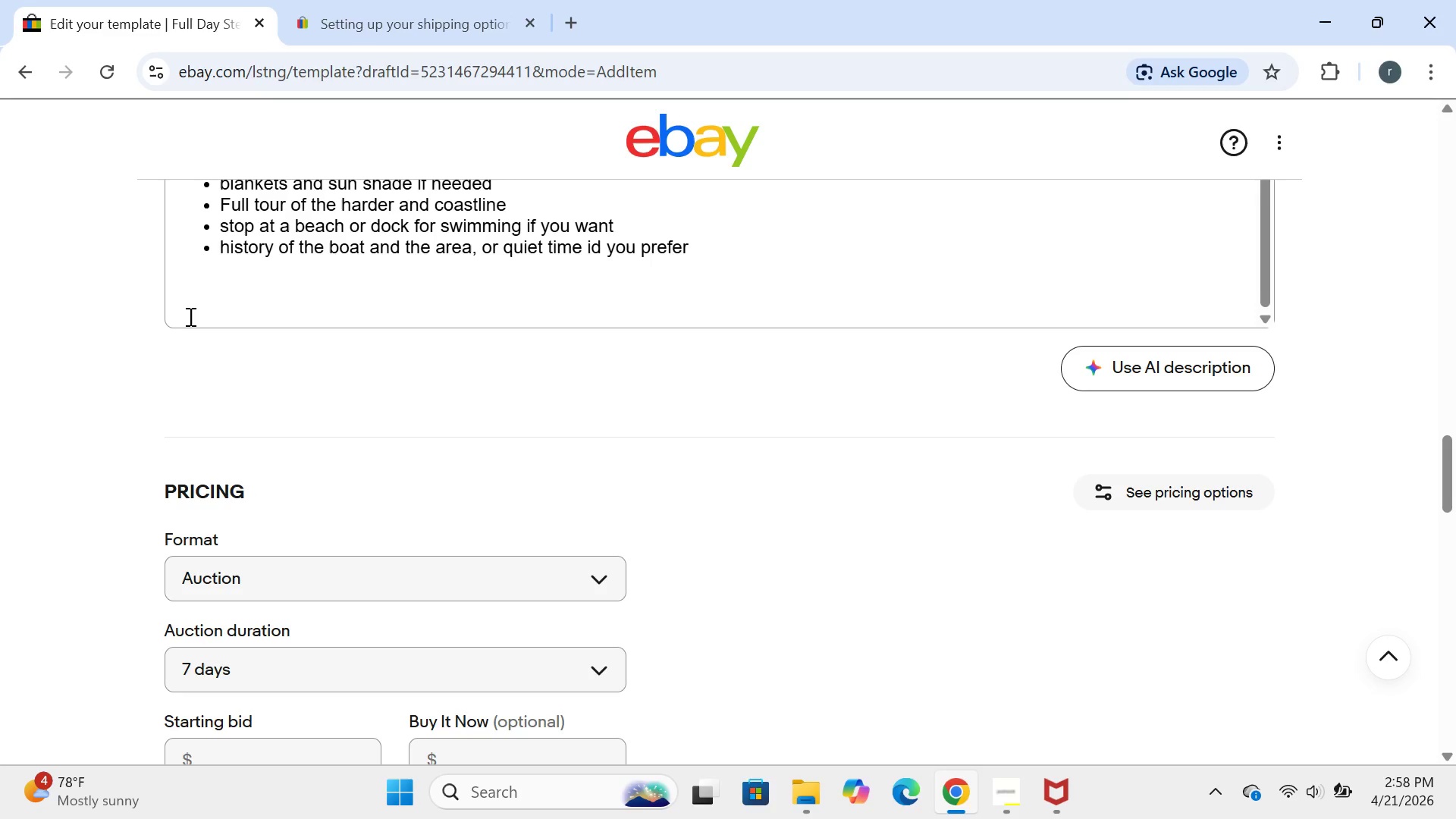 
left_click([184, 292])
 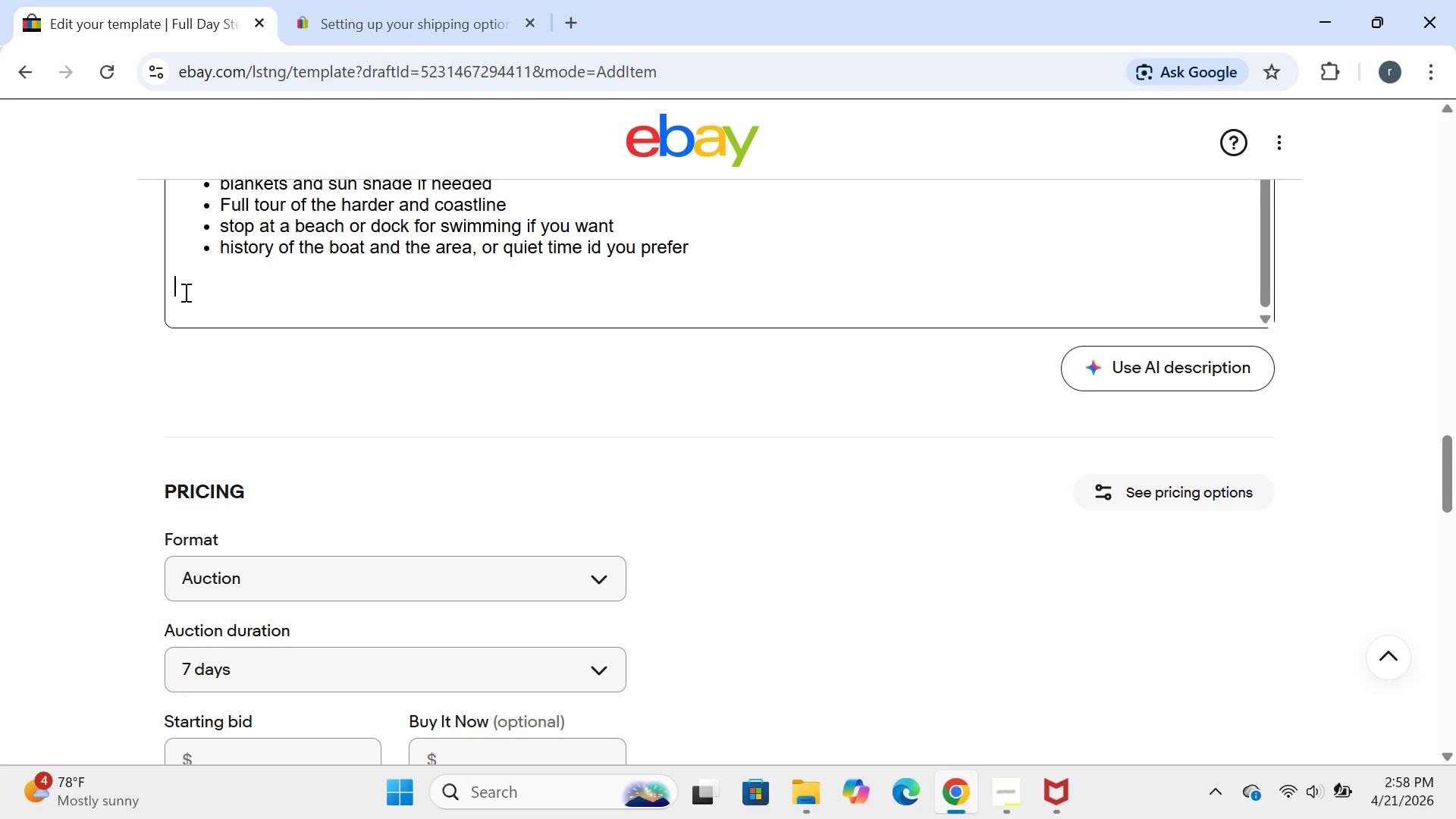 
type(No one else will be on the boat.)
 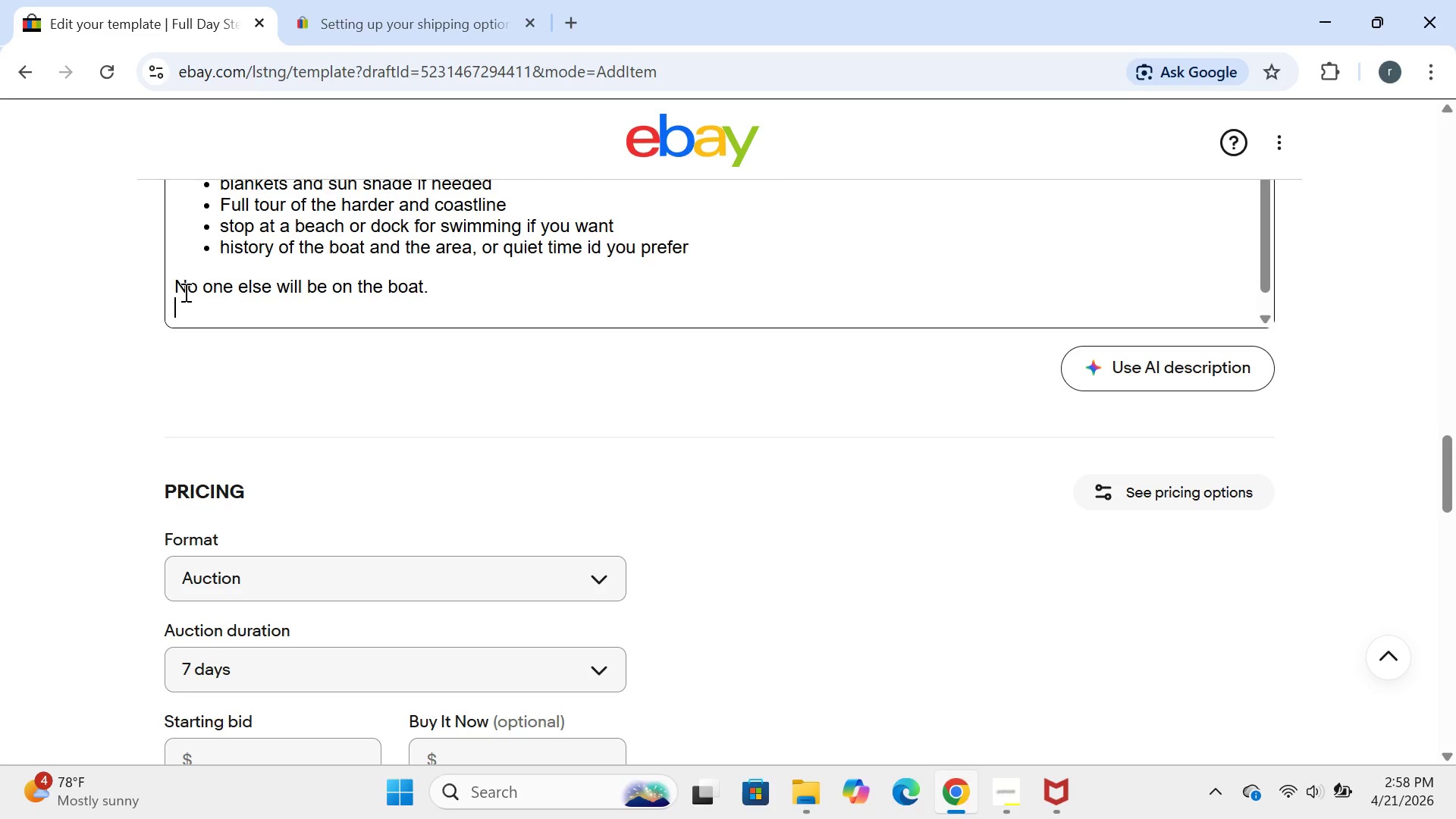 
key(Enter)
 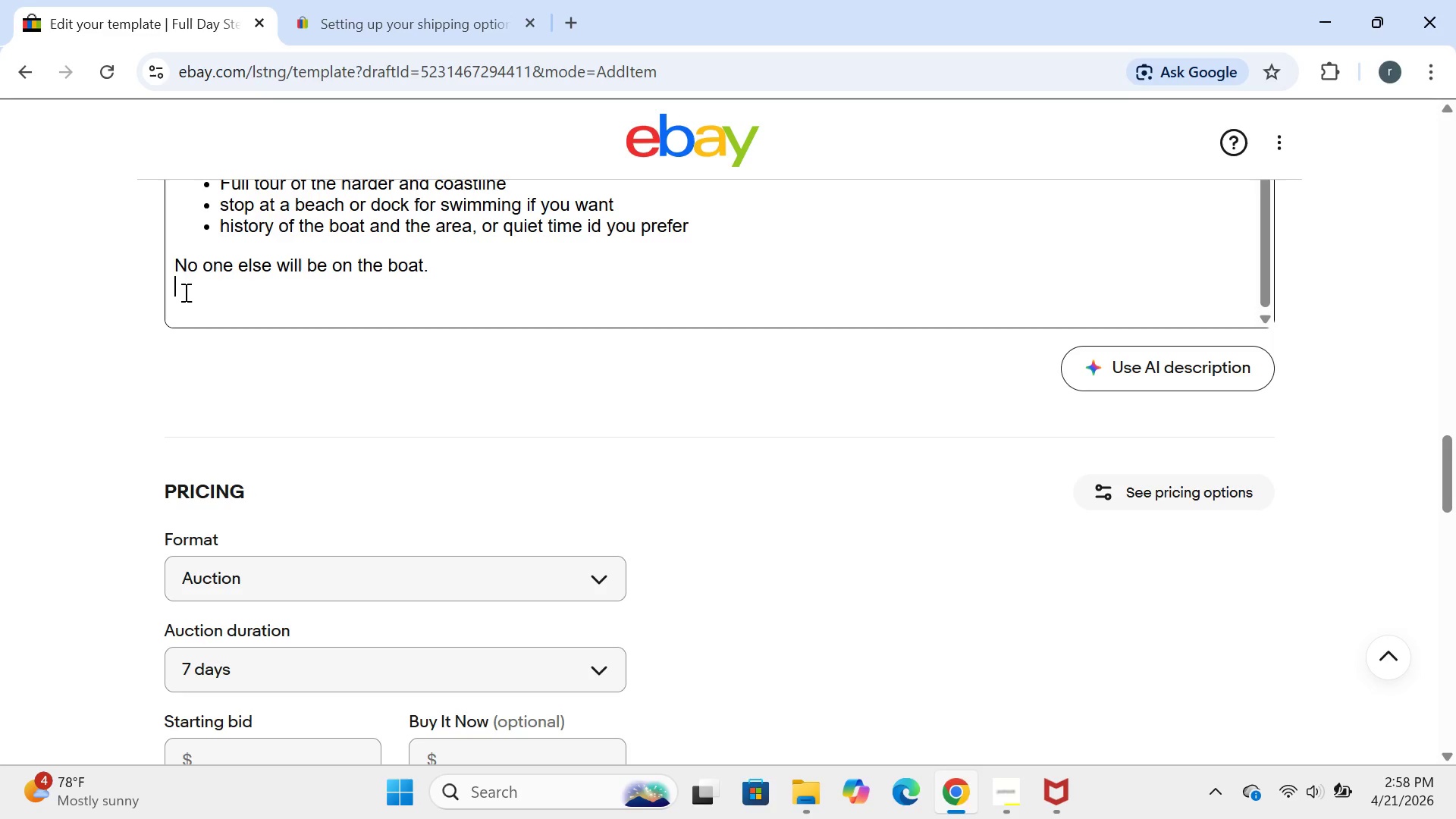 
key(Enter)
 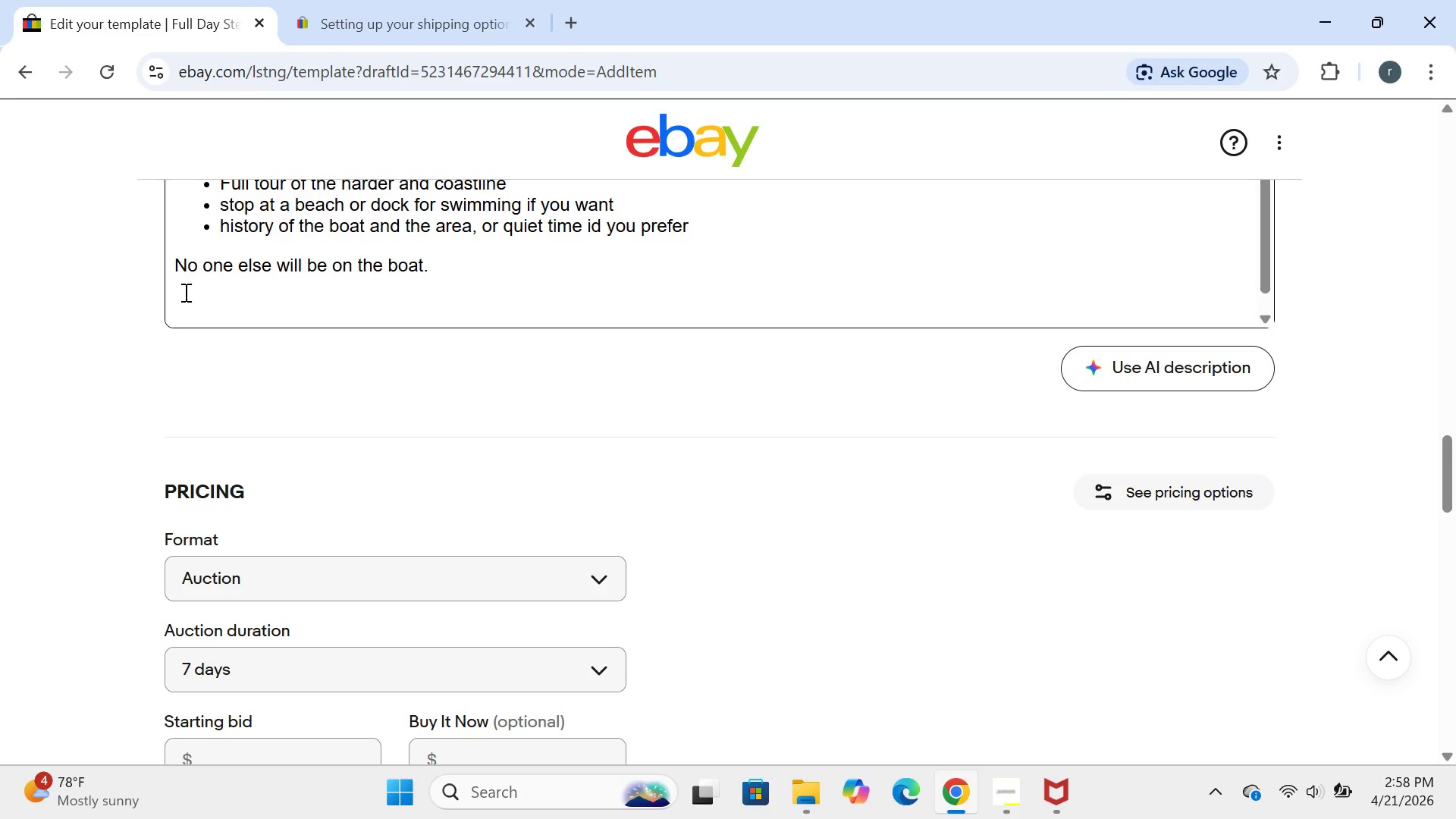 
type(season pricing :)
 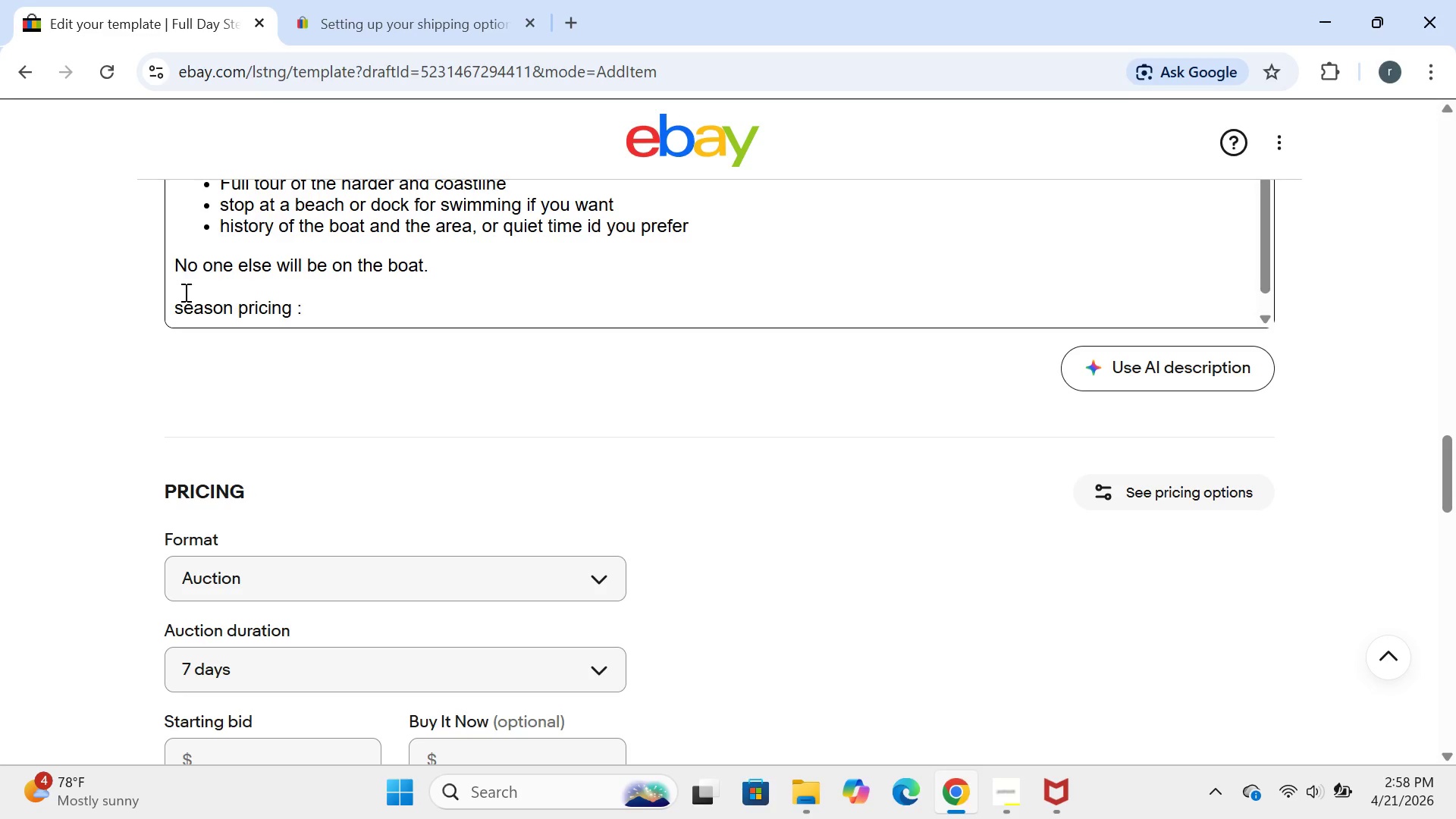 
key(Enter)
 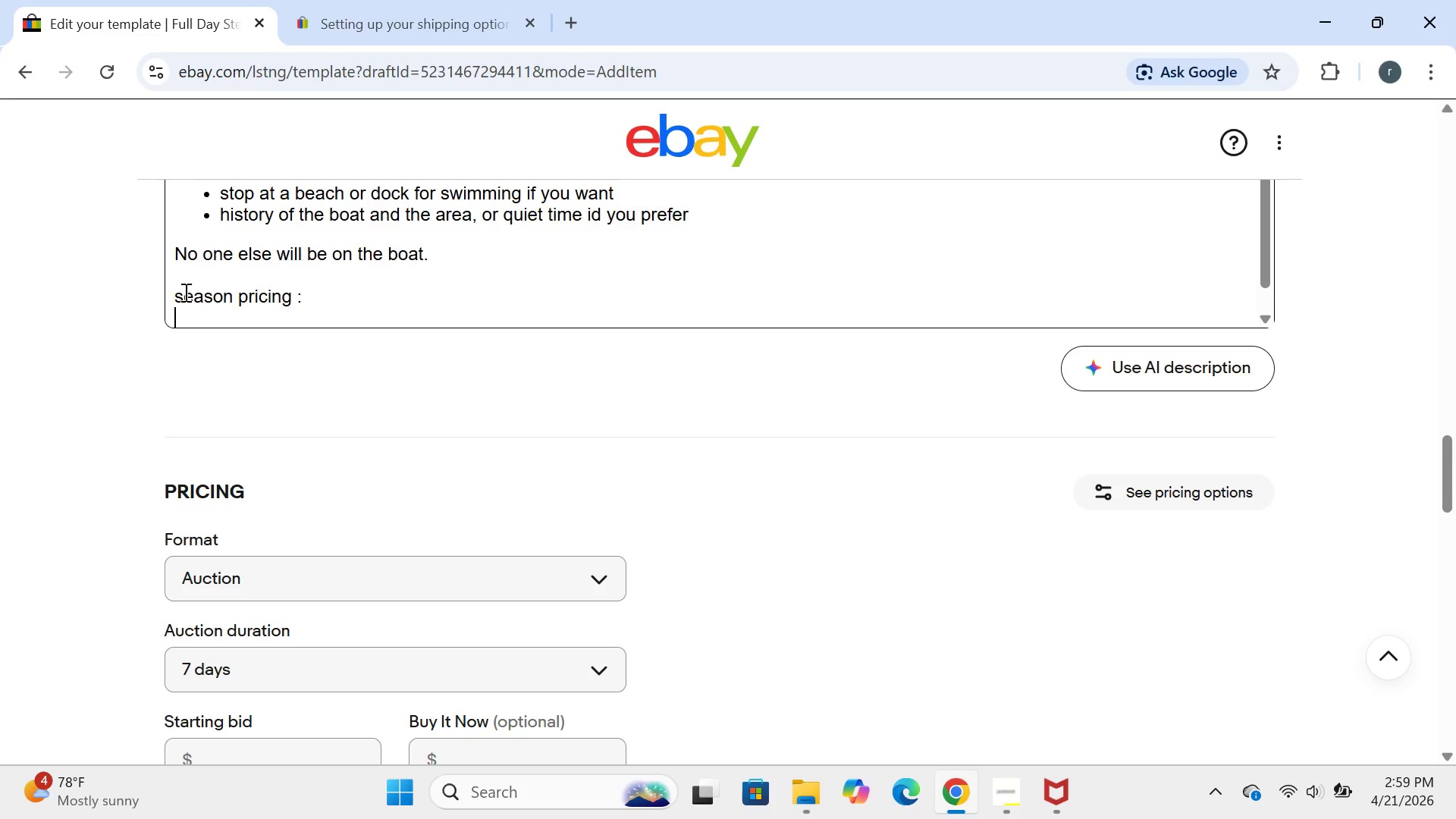 
key(Enter)
 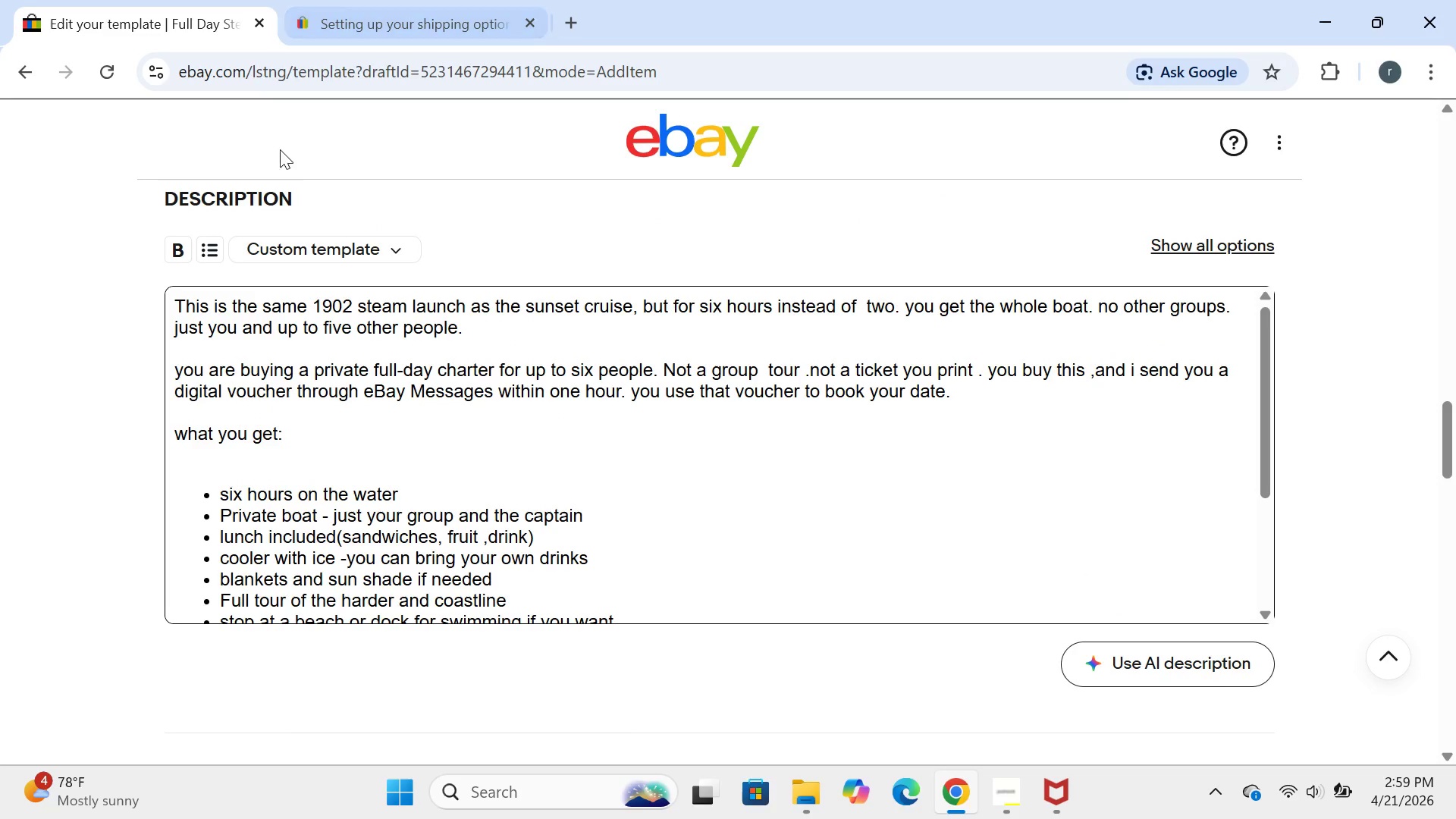 
left_click([205, 259])
 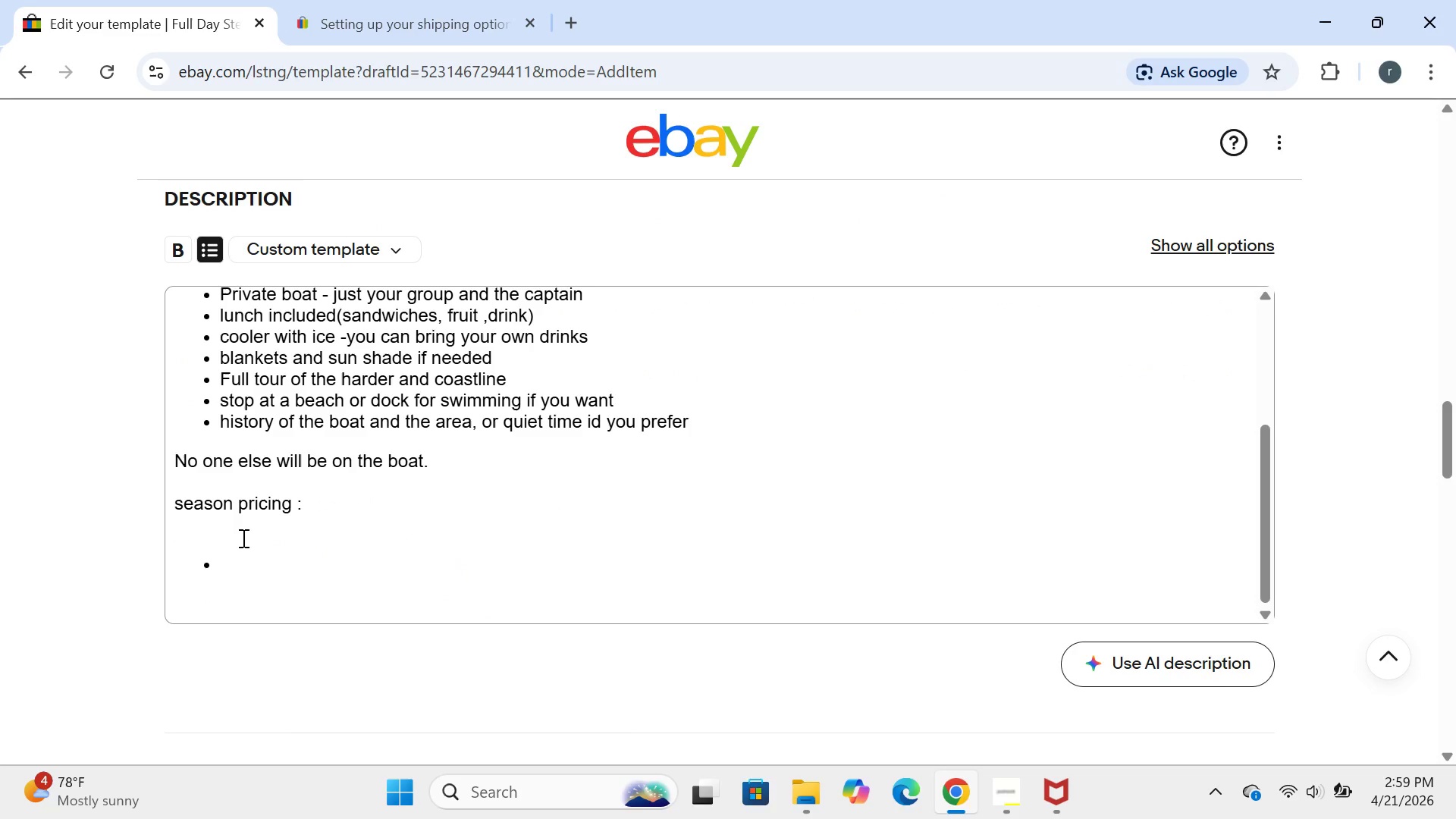 
left_click([228, 573])
 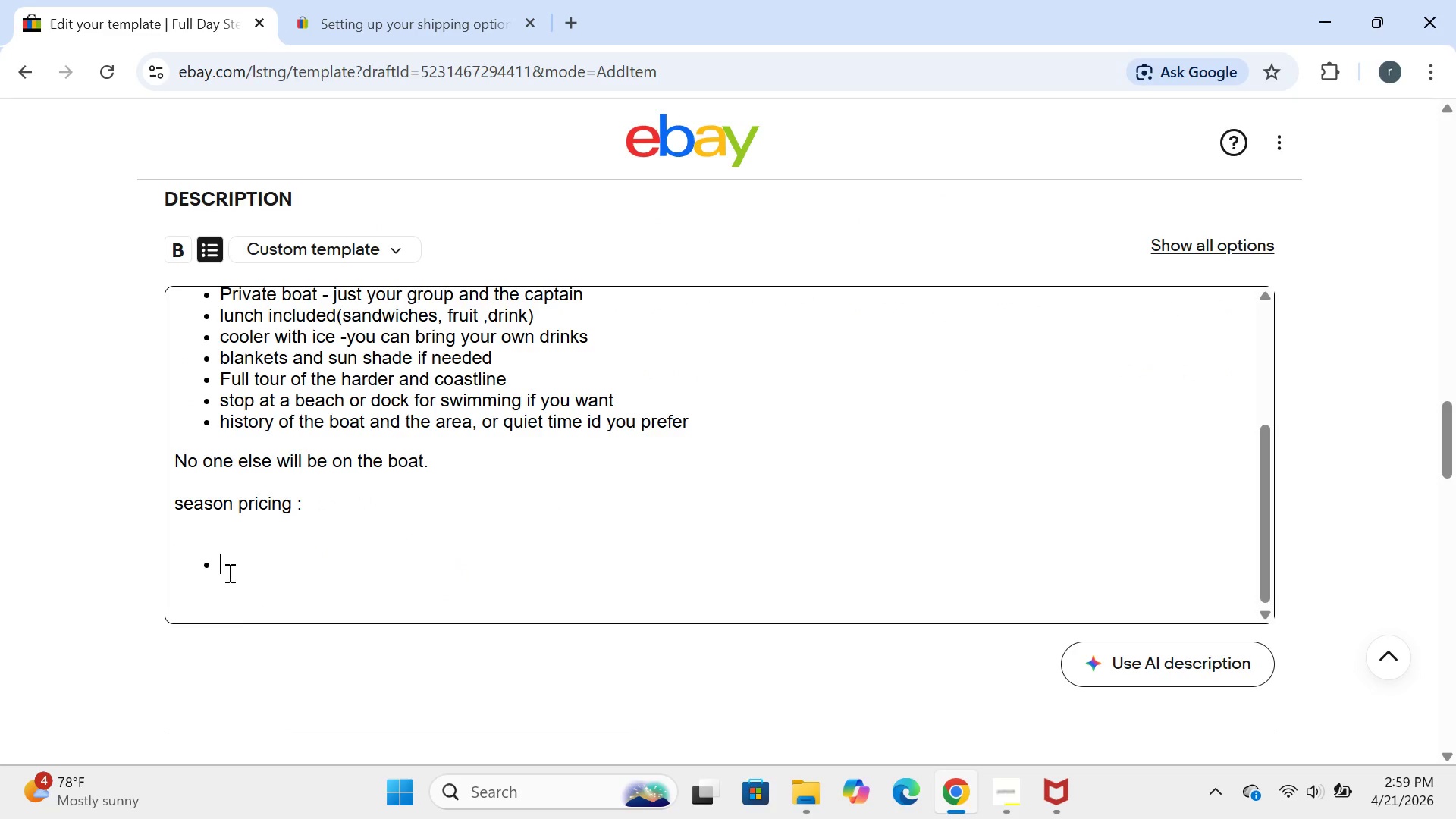 
type(pa)
key(Backspace)
type(eak )
key(Backspace)
type((may through)
 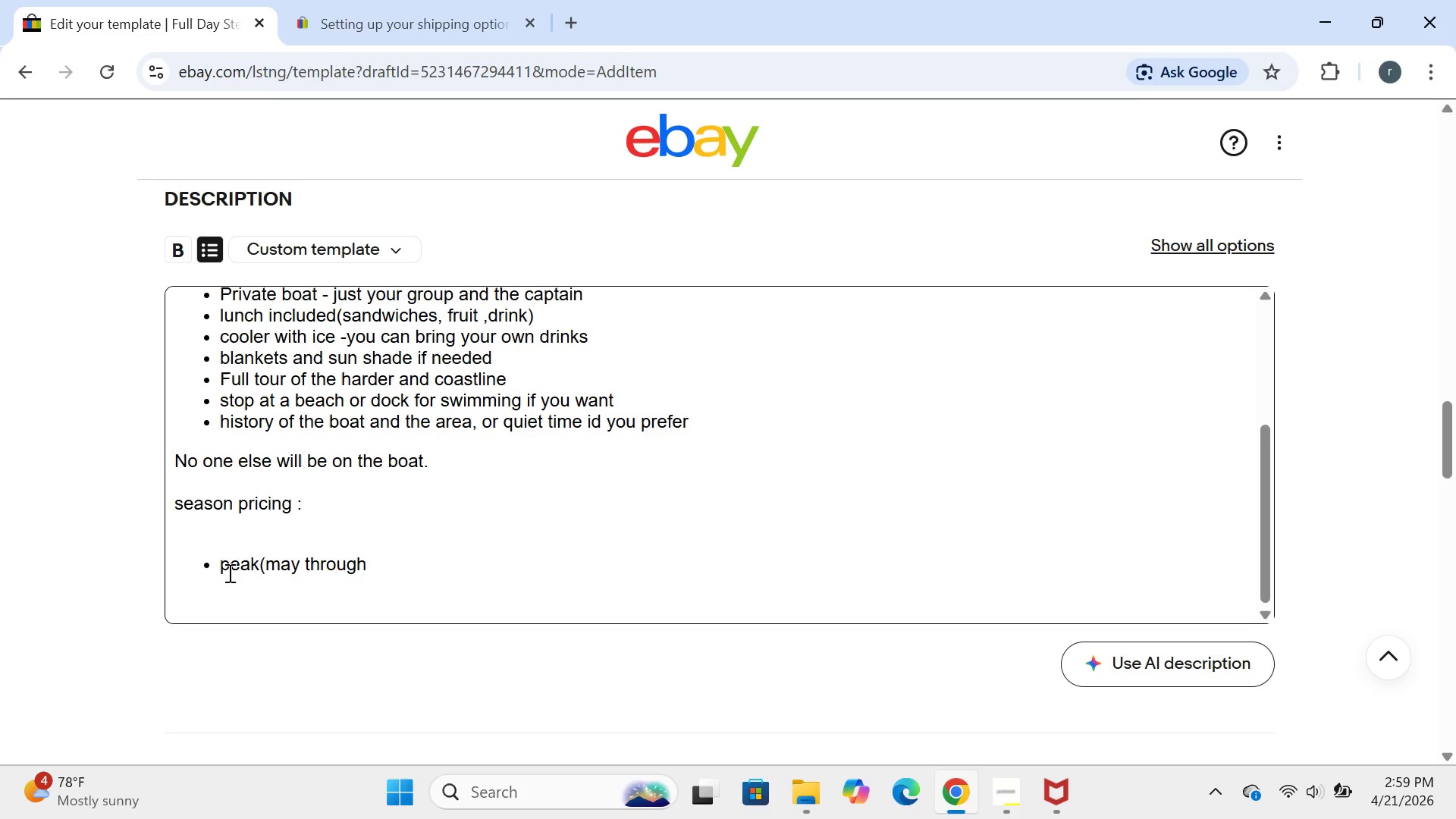 
wait(16.41)
 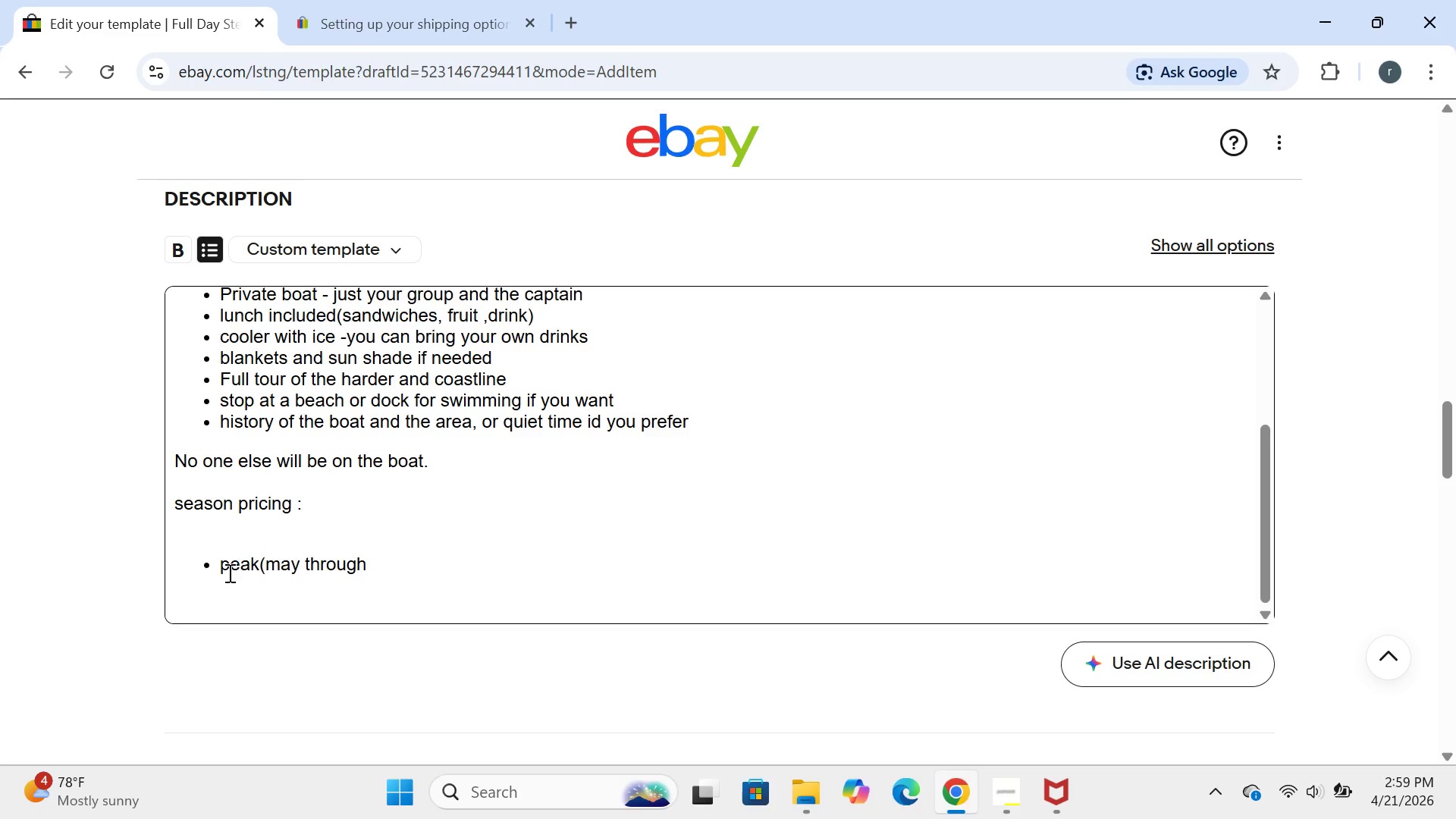 
type( september )
 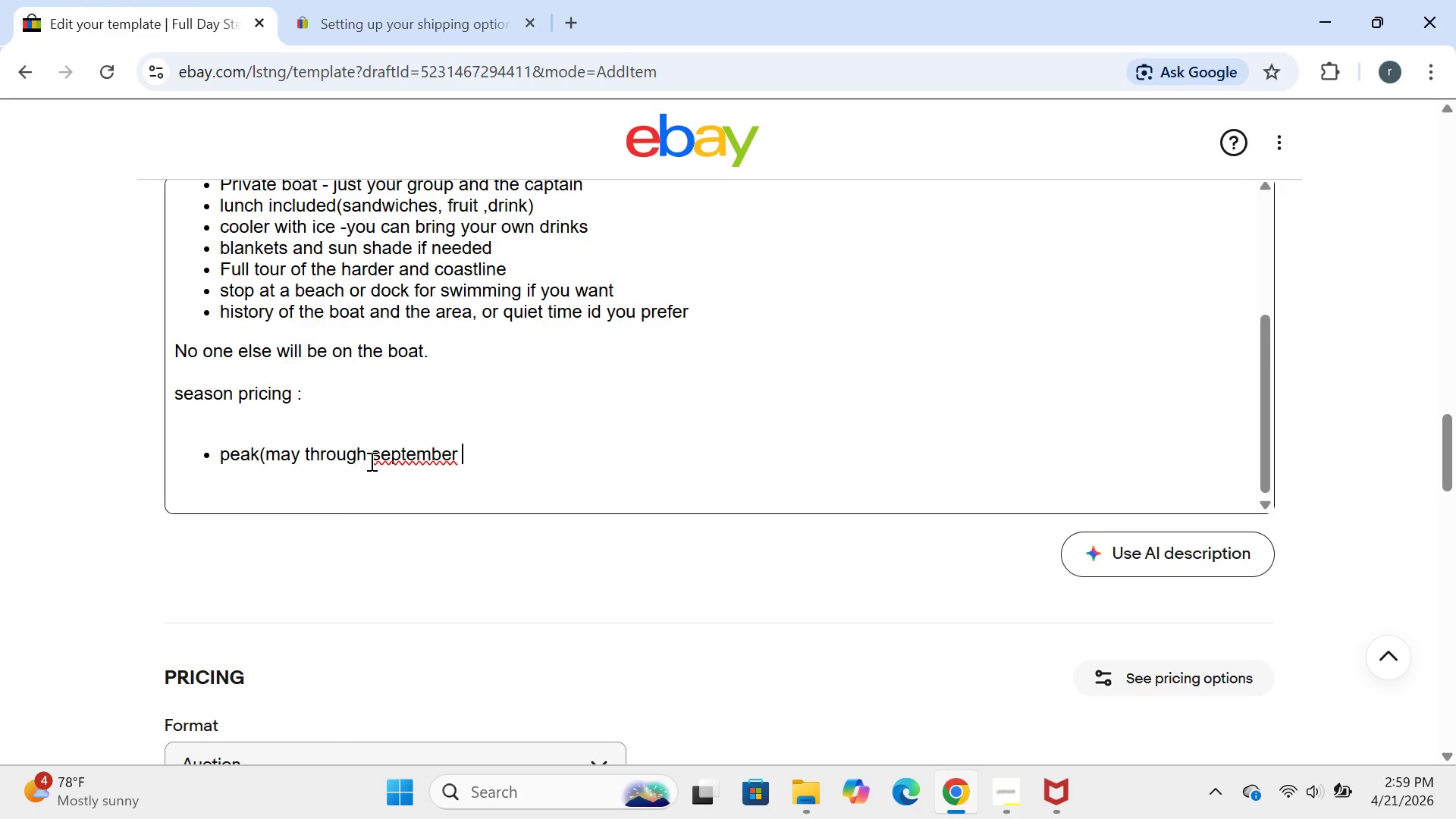 
left_click([380, 457])
 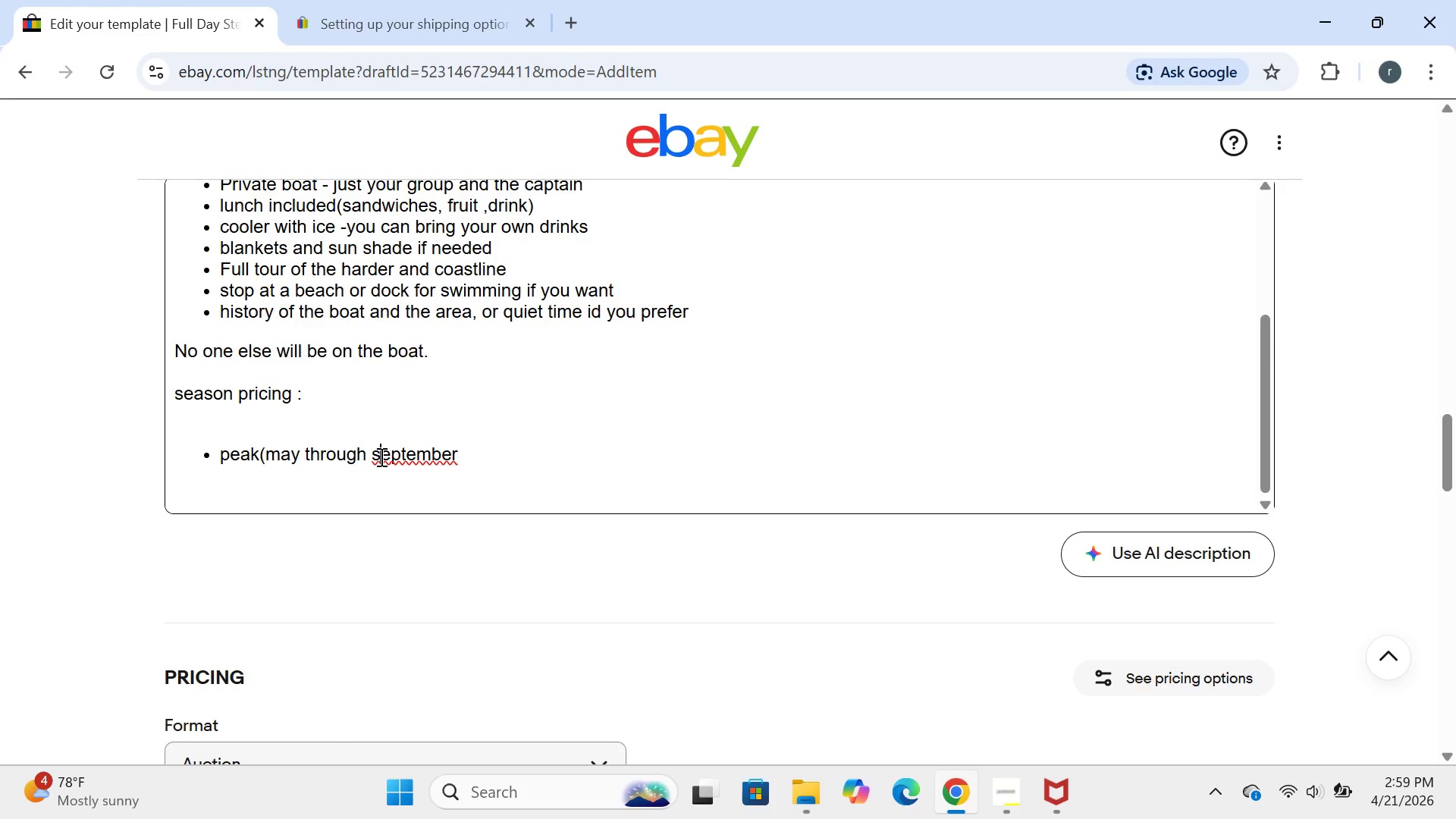 
key(Backspace)
 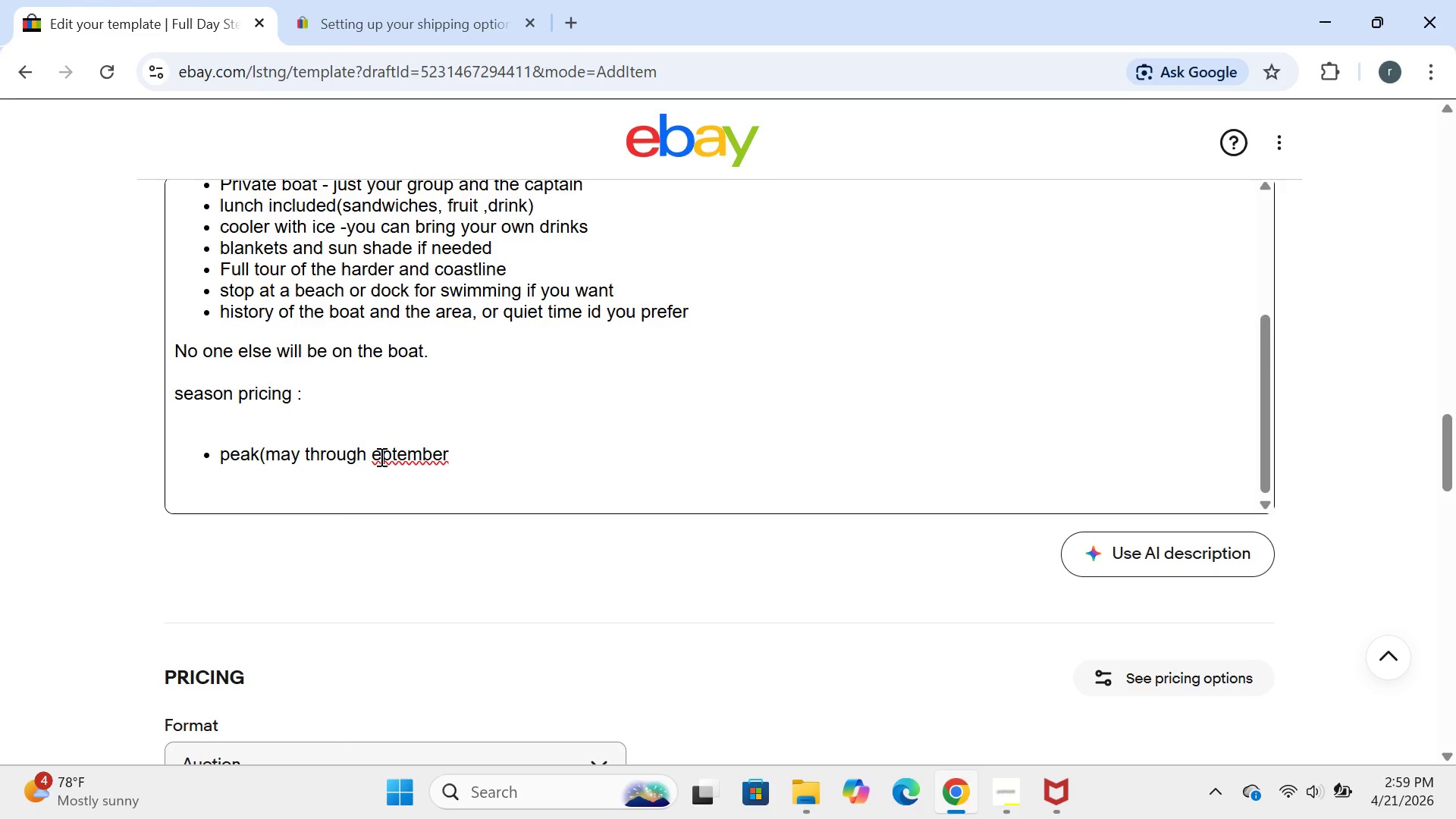 
key(CapsLock)
 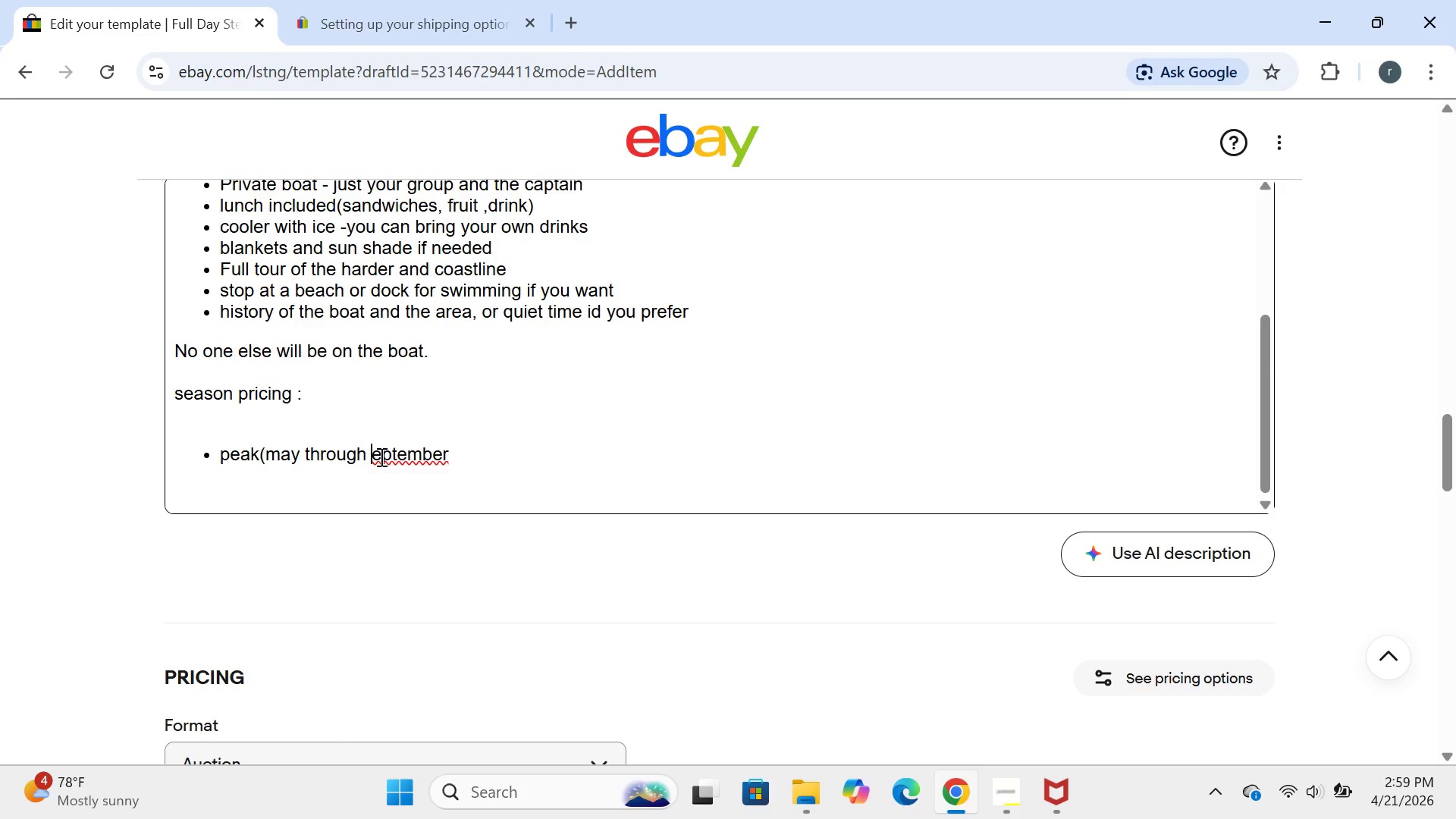 
key(S)
 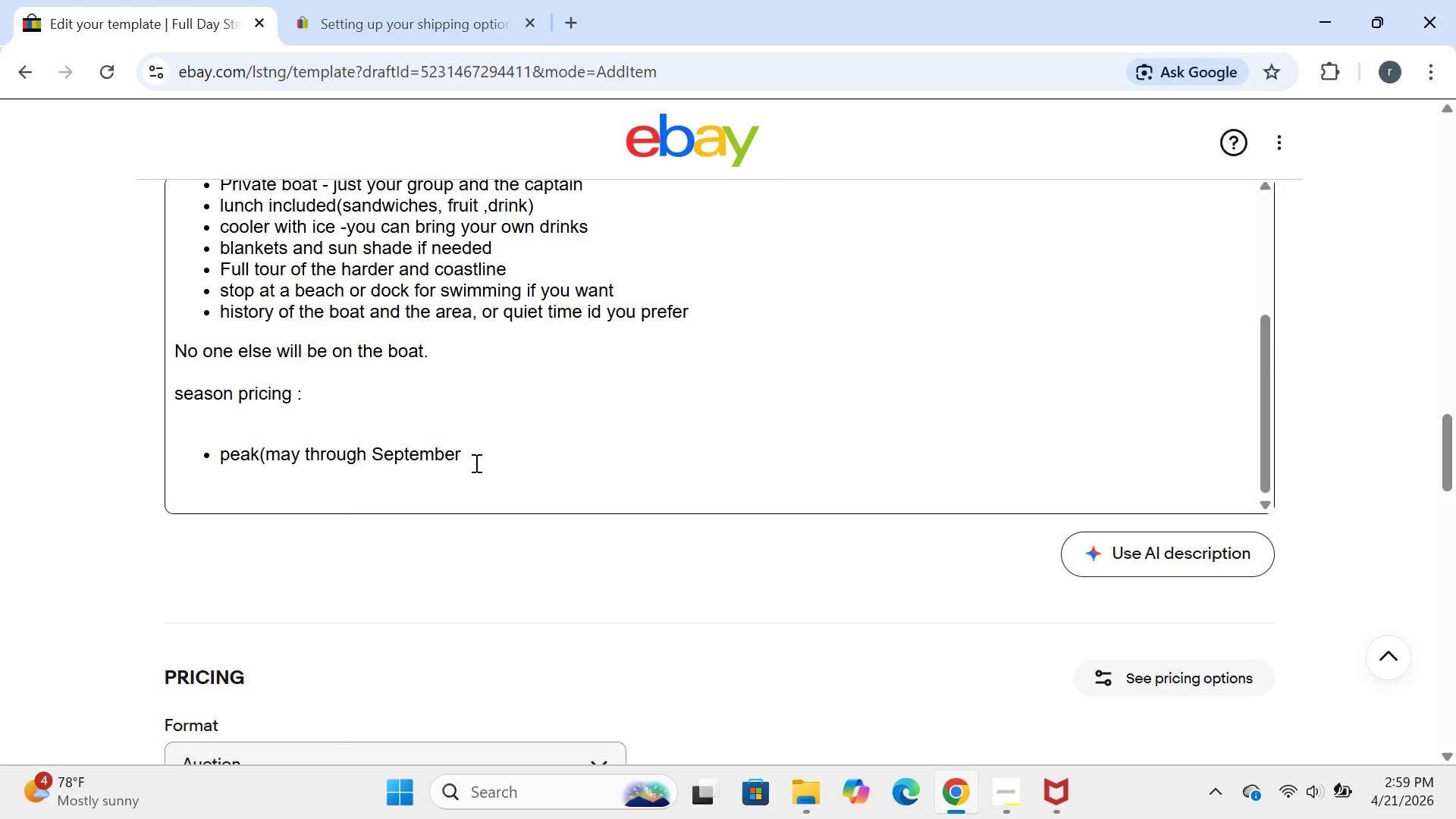 
left_click([479, 463])
 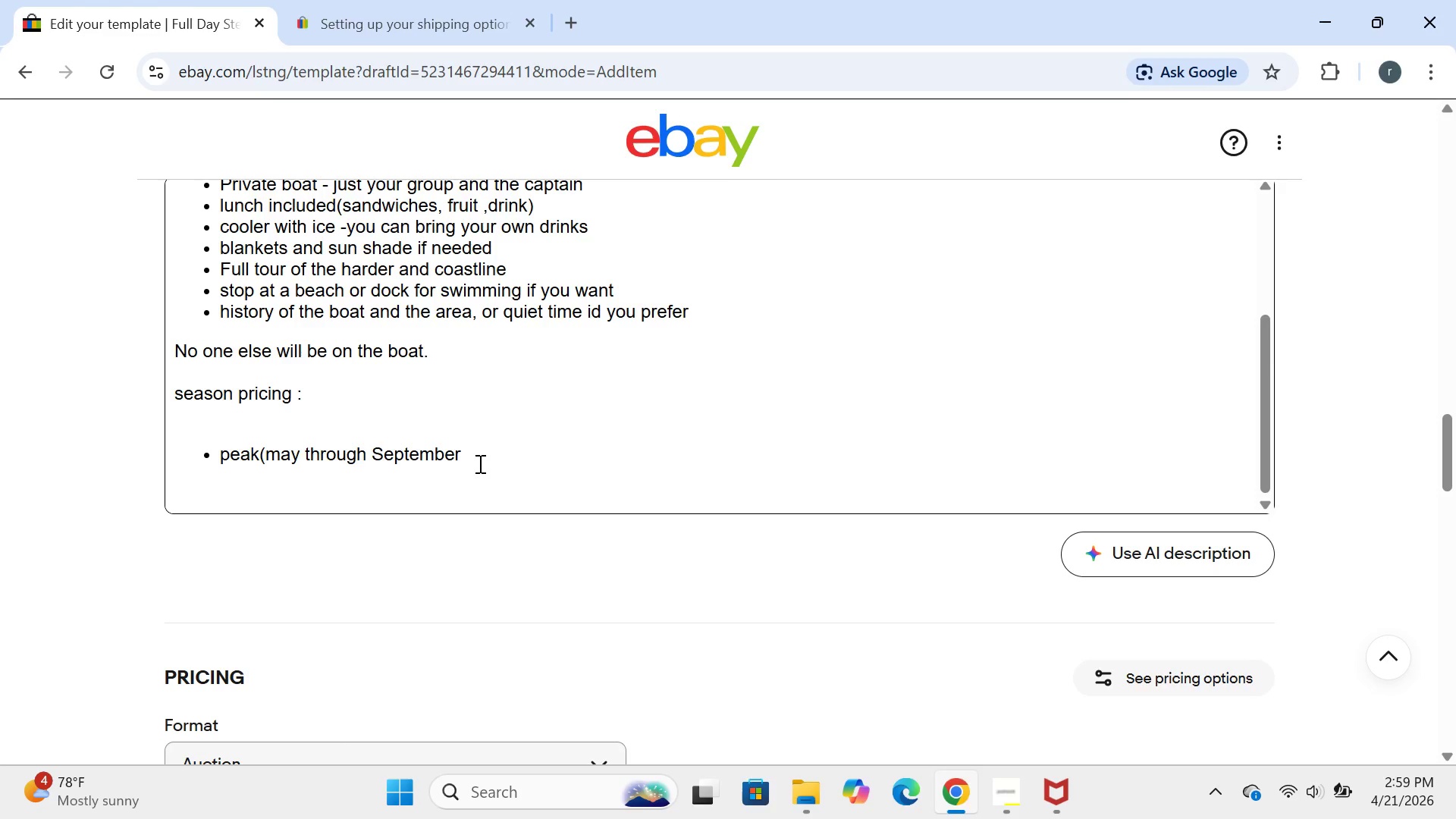 
key(CapsLock)
 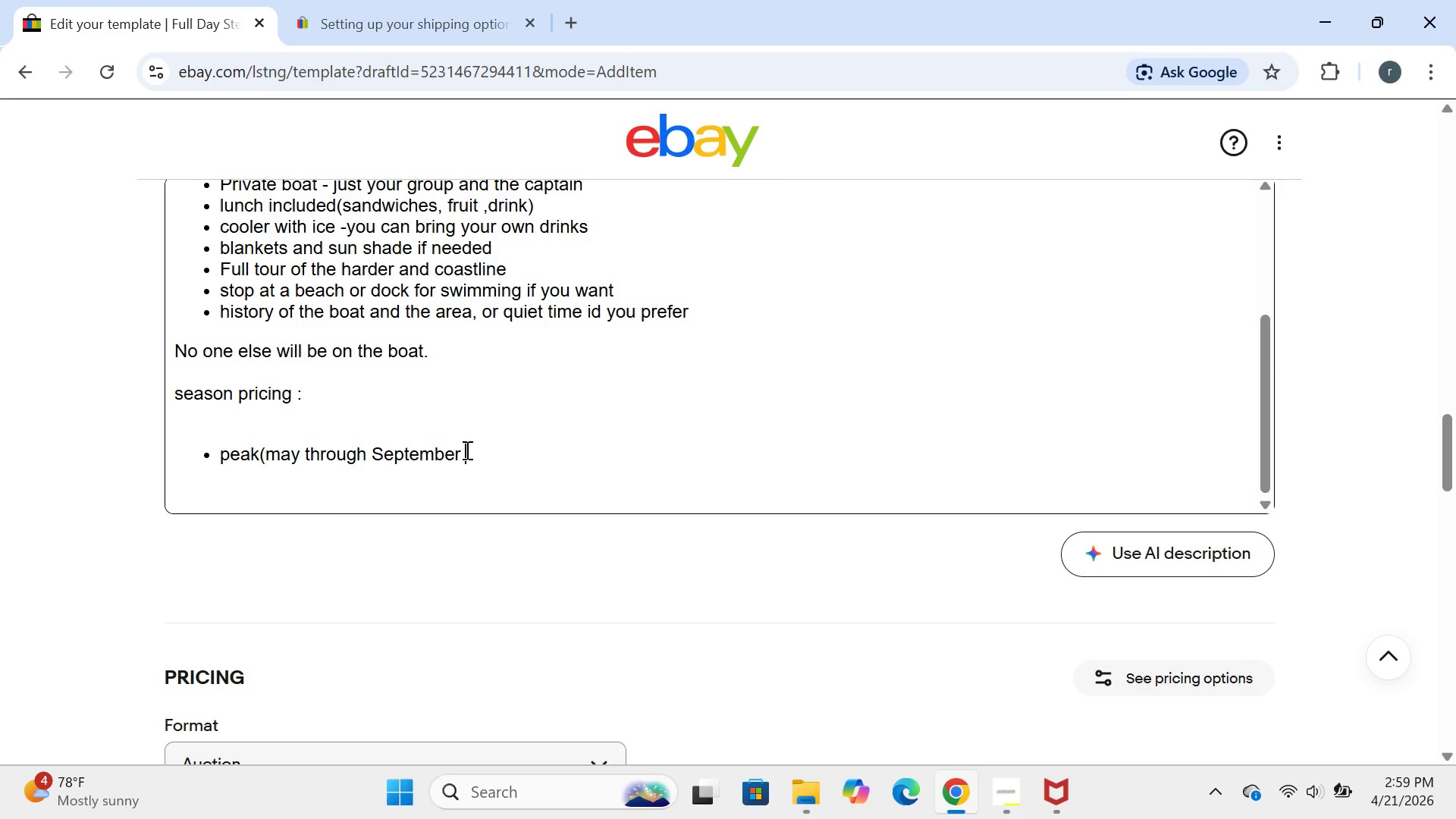 
left_click([463, 450])
 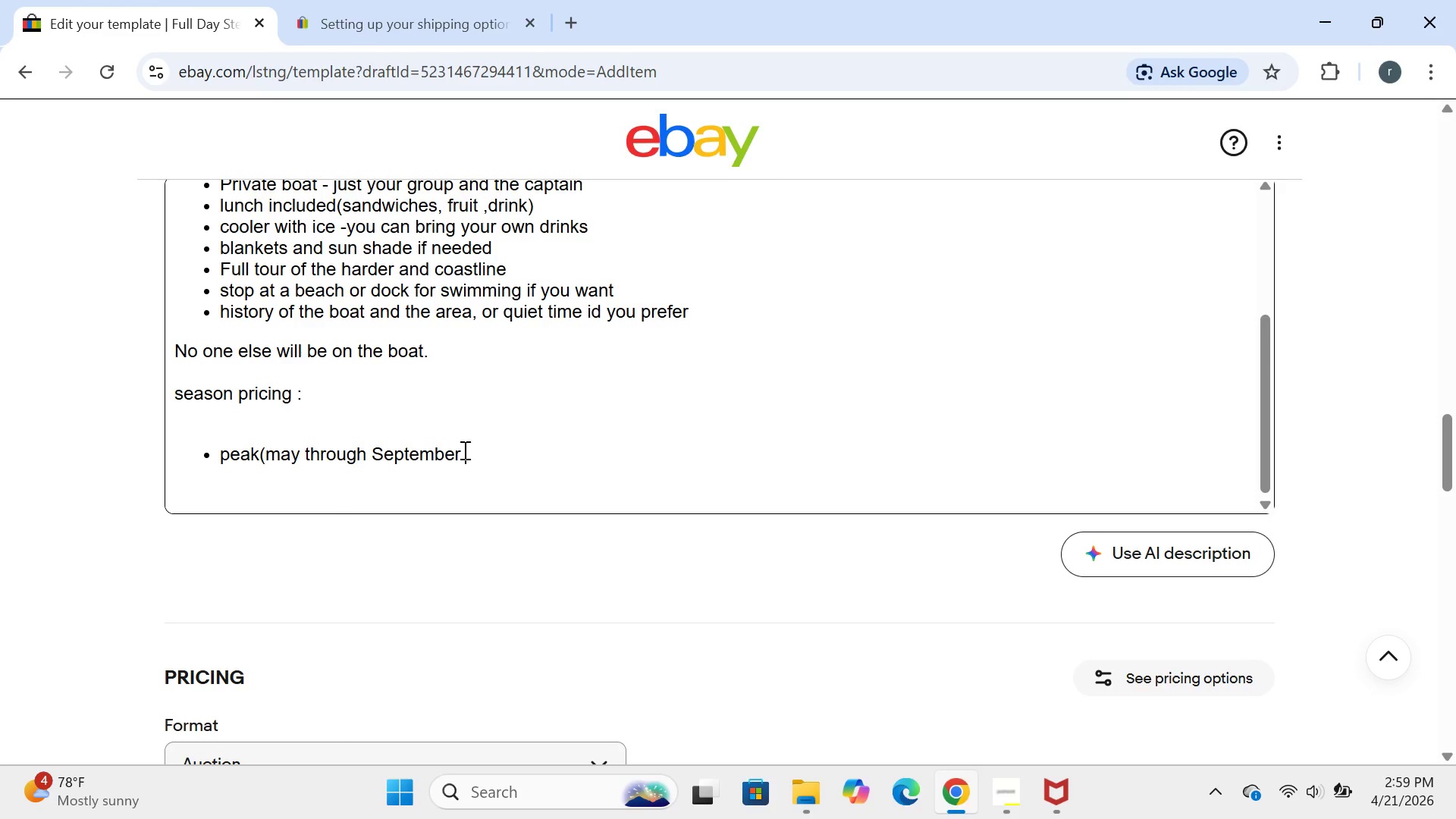 
type(): $895)
 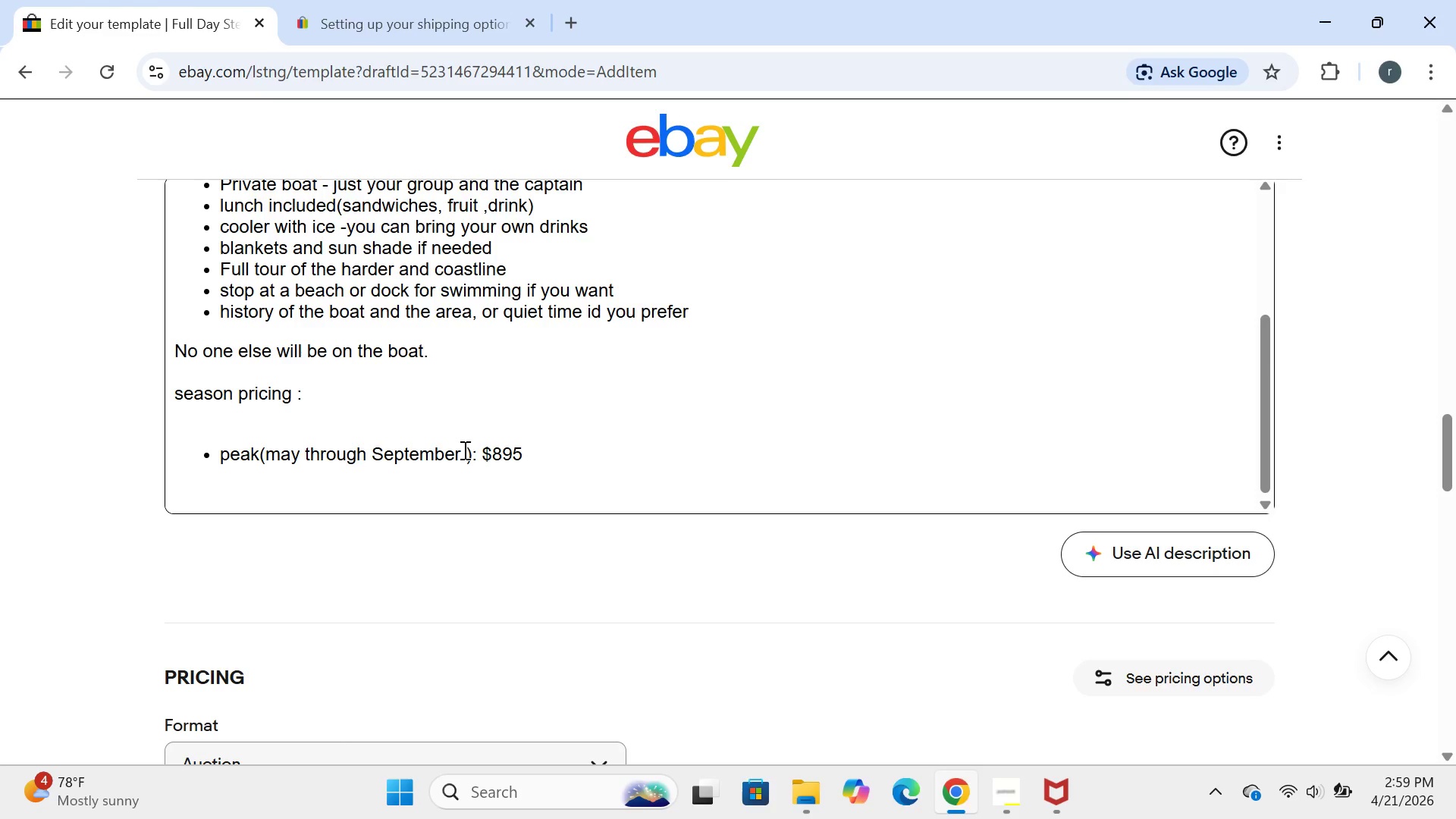 
key(Enter)
 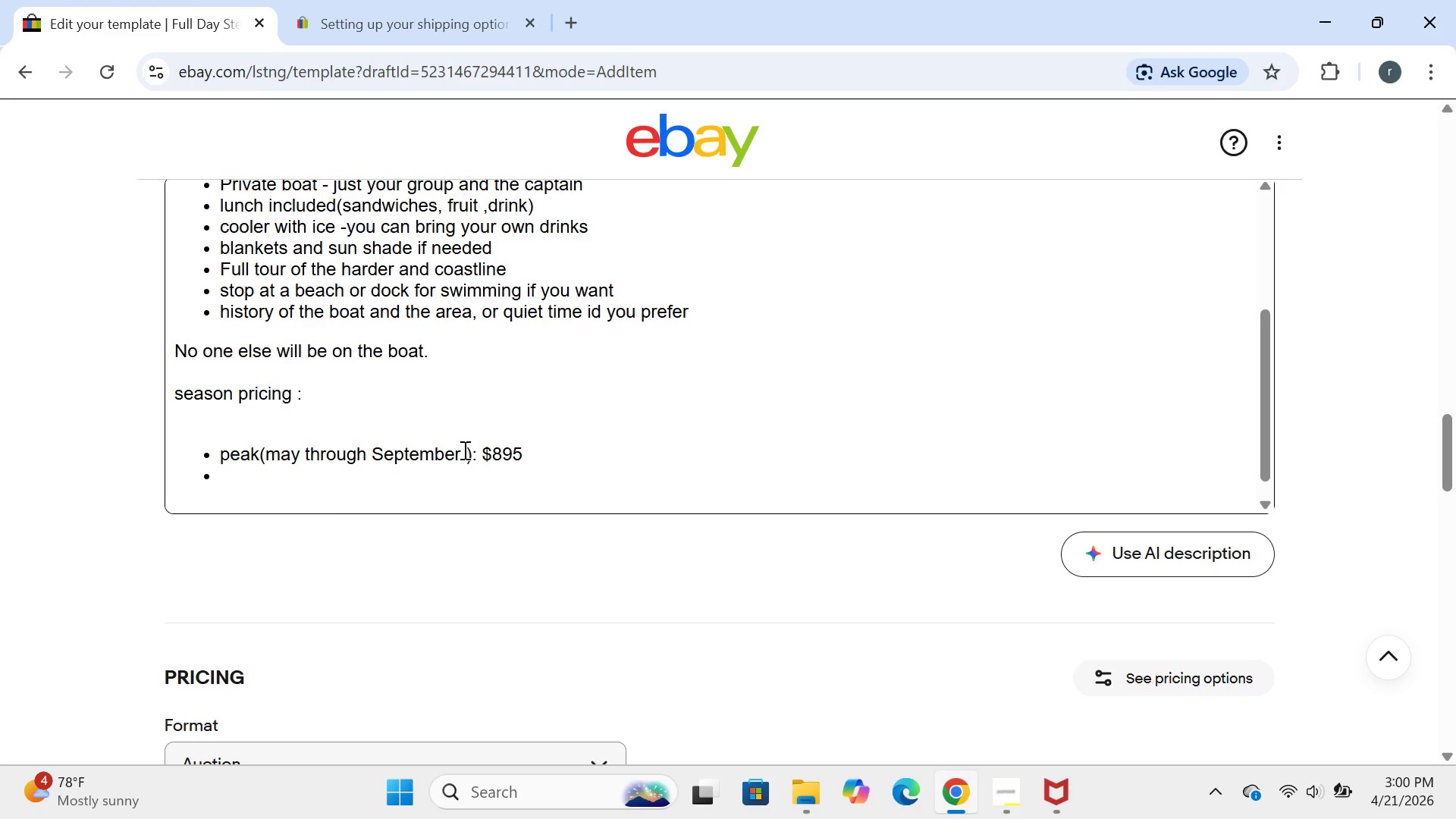 
type(off-peak()
 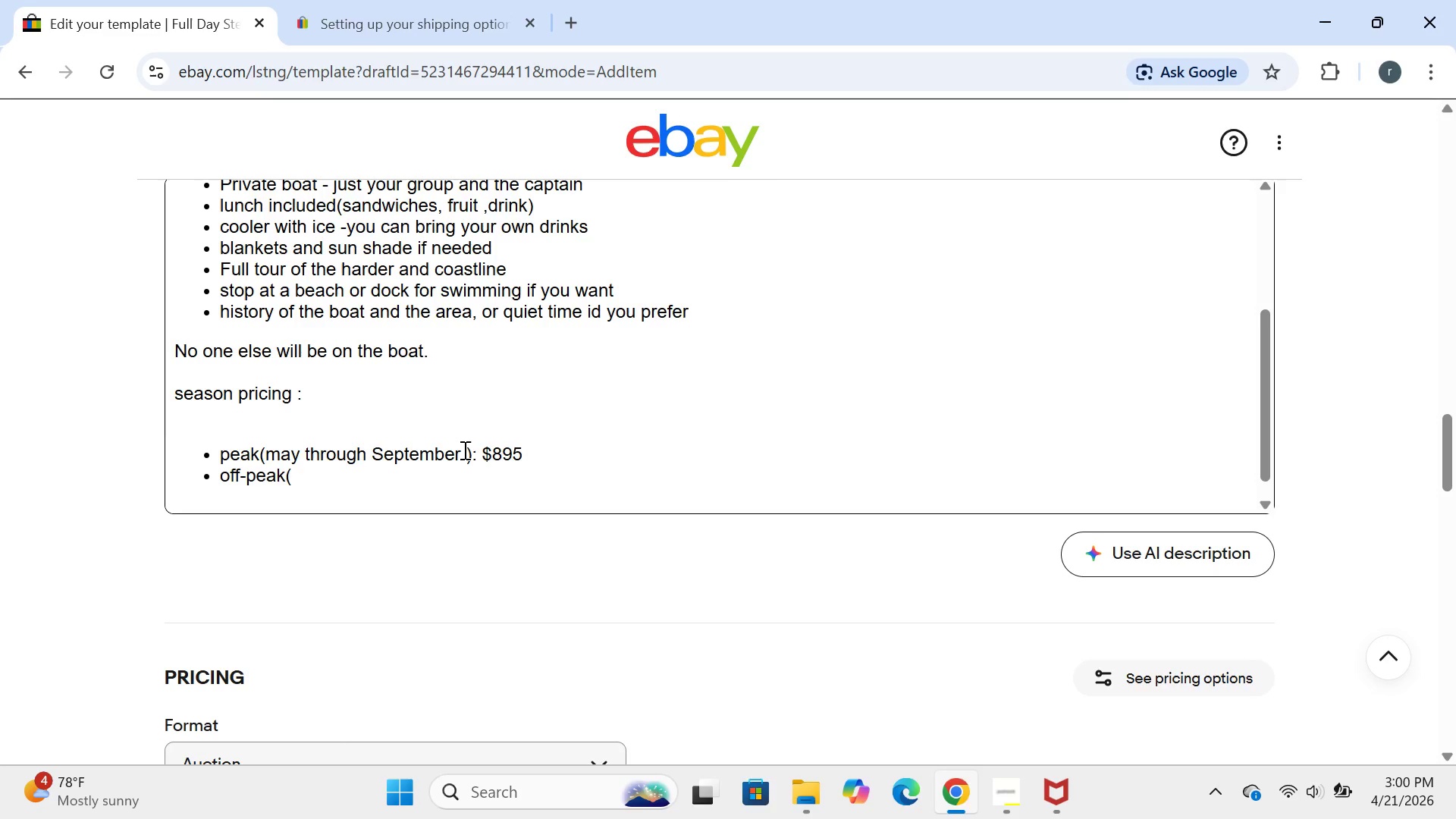 
type(october through)
 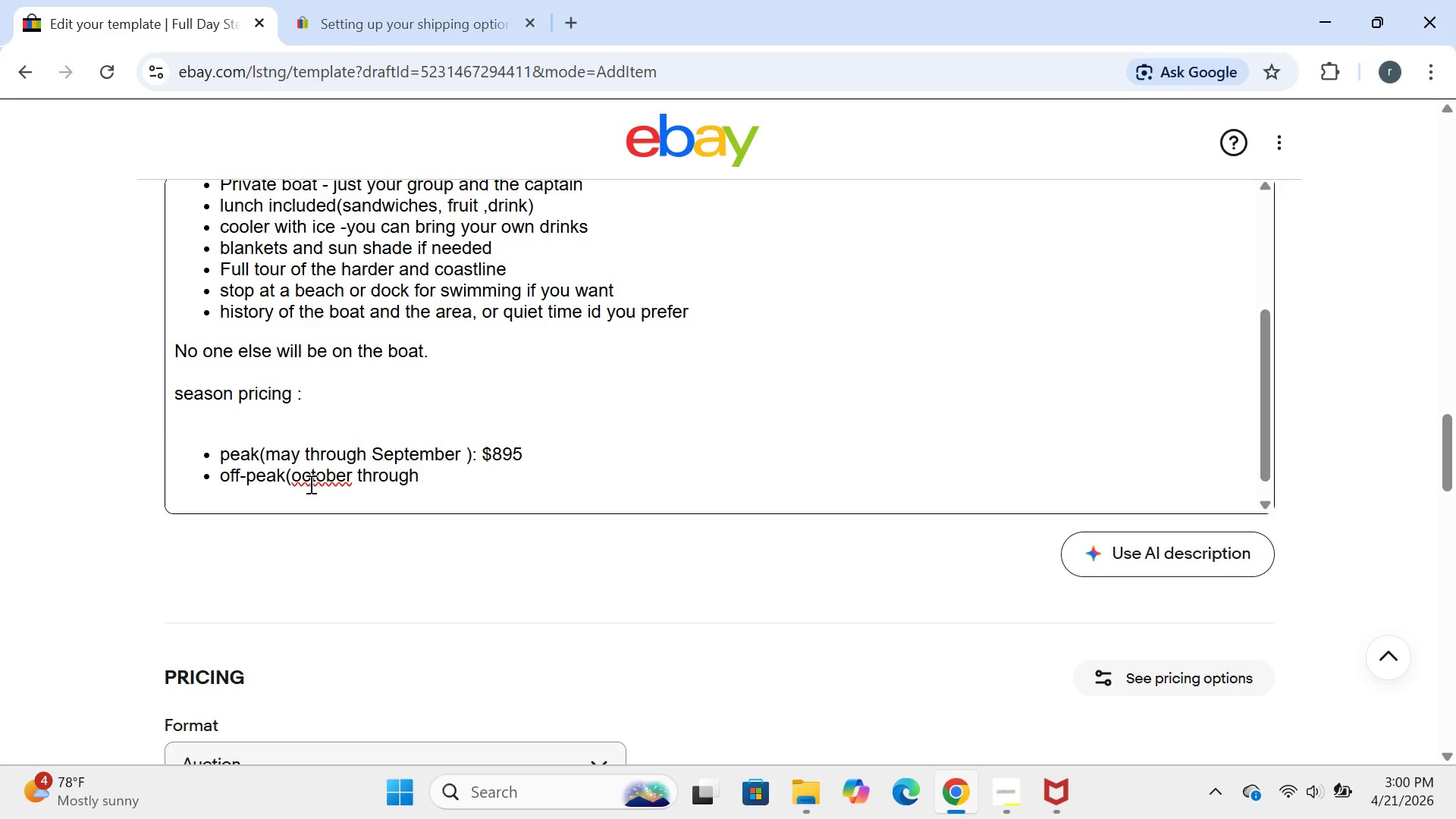 
left_click([297, 475])
 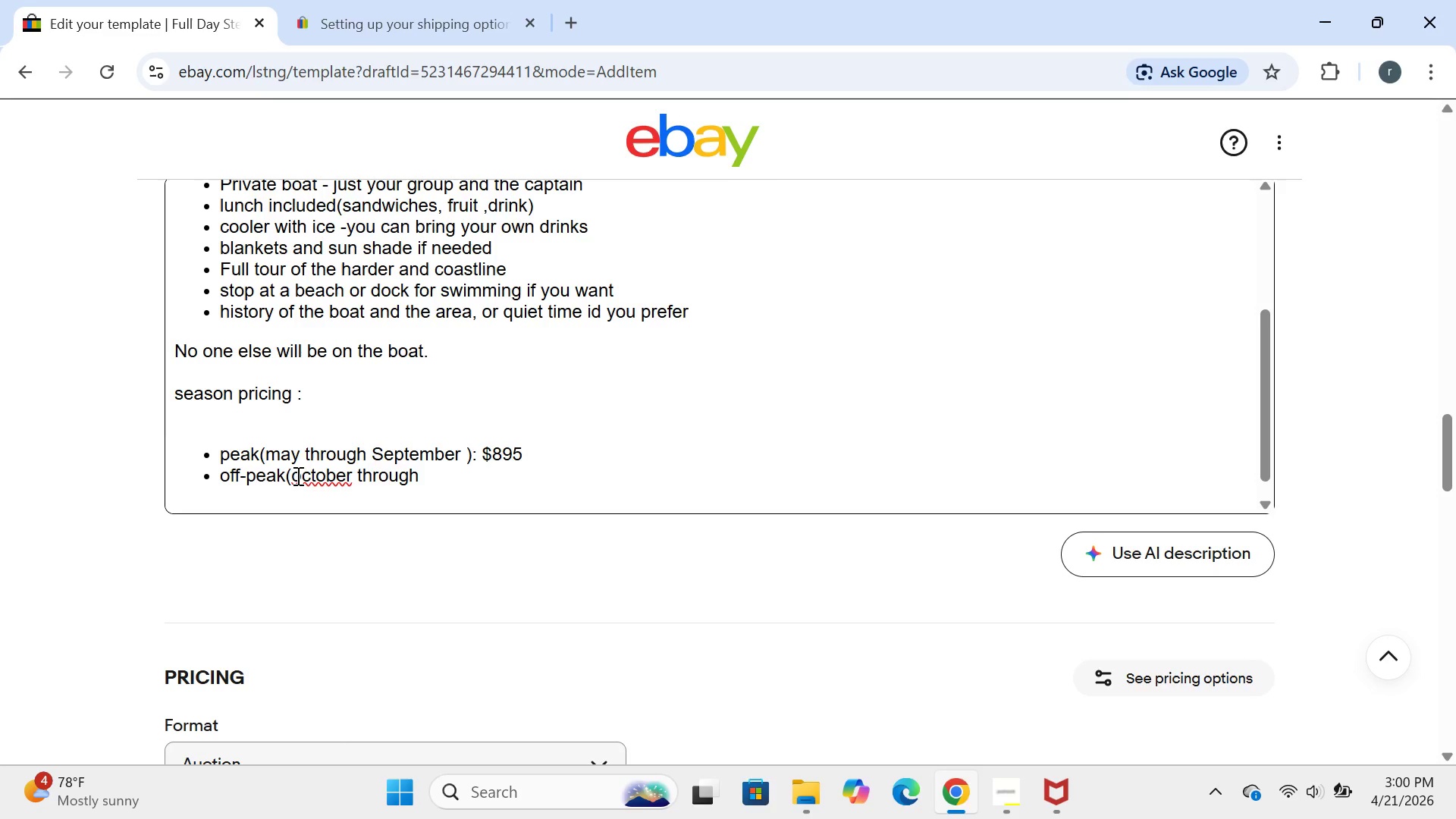 
key(Backspace)
 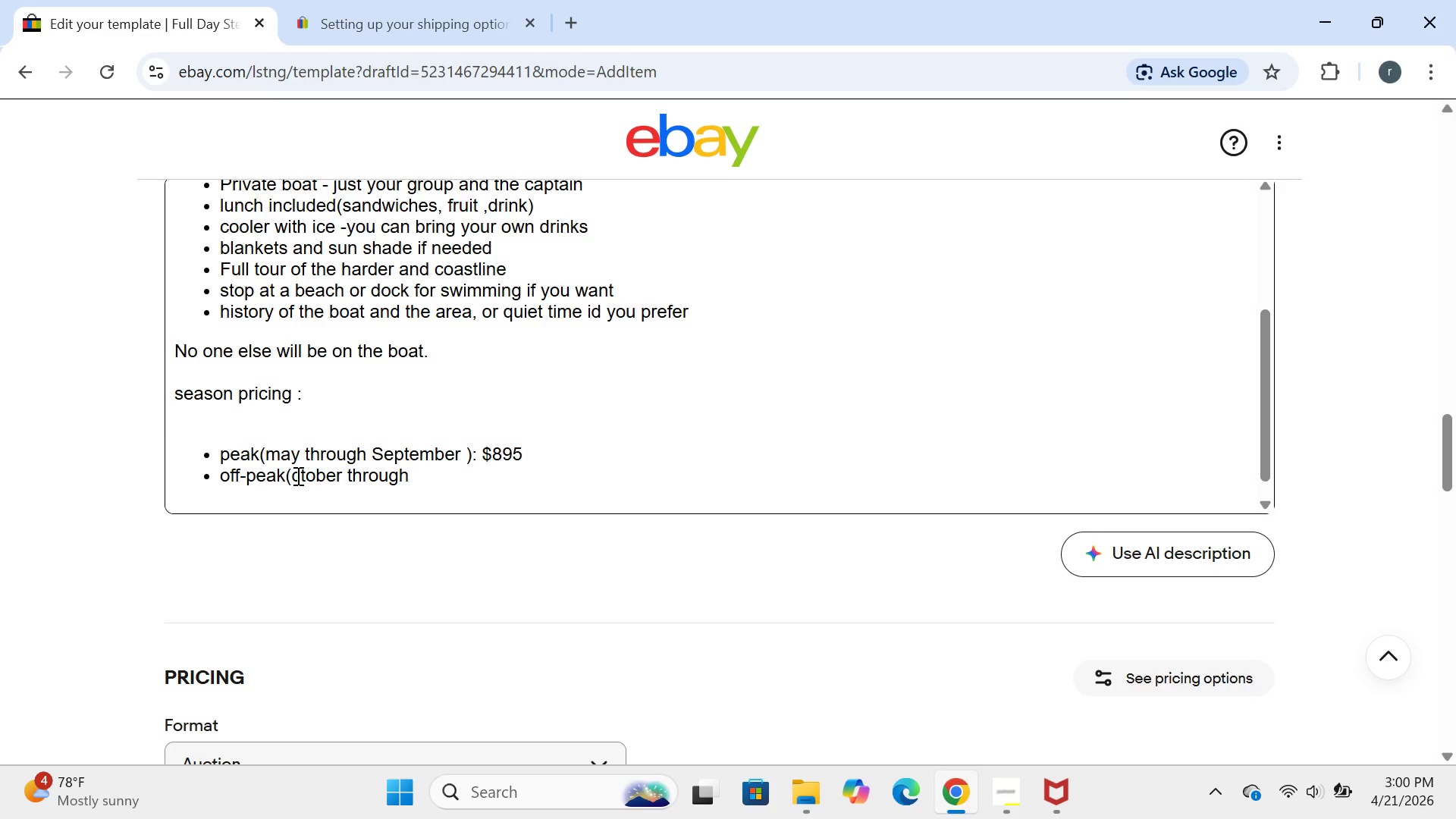 
key(CapsLock)
 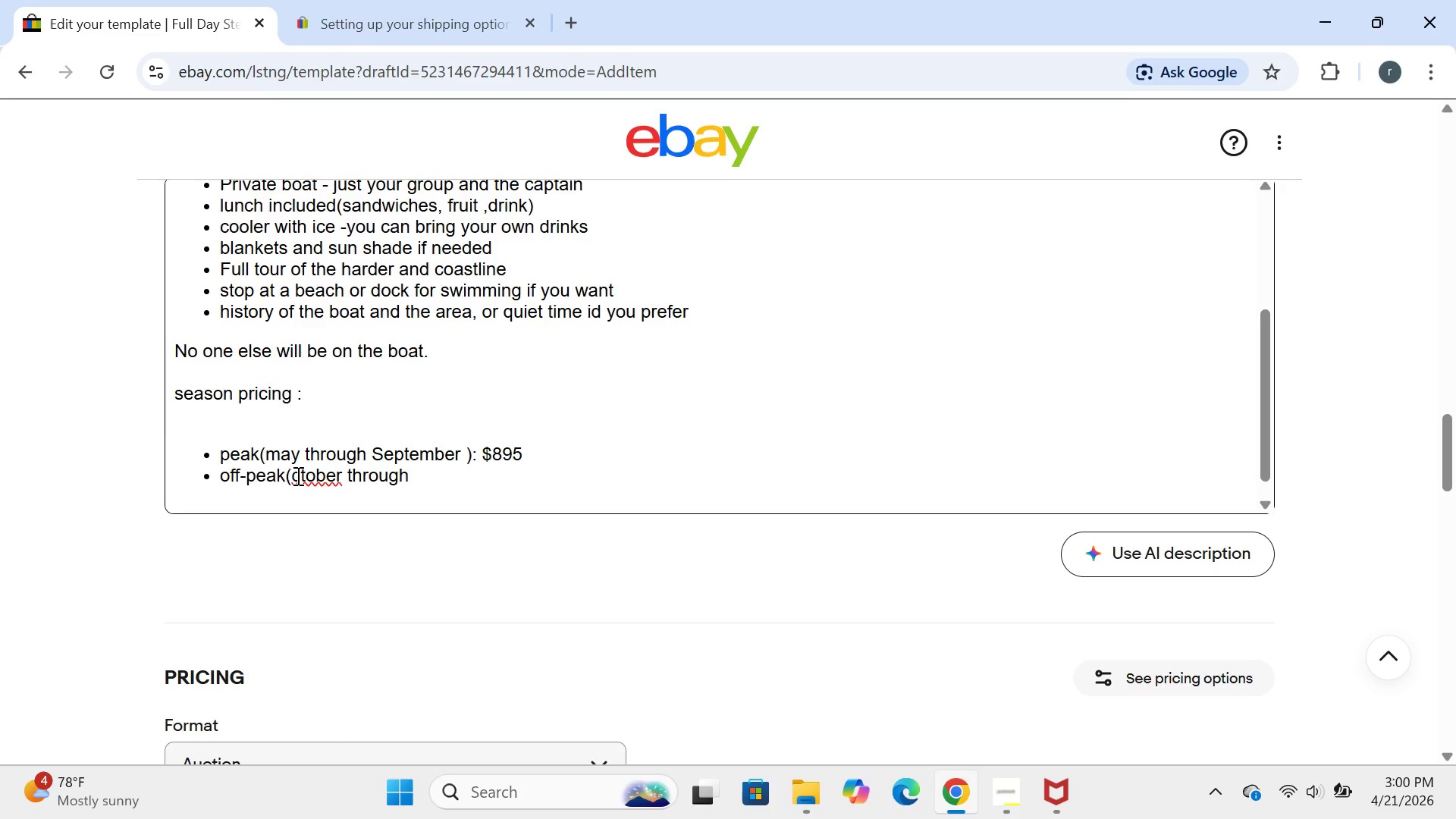 
key(O)
 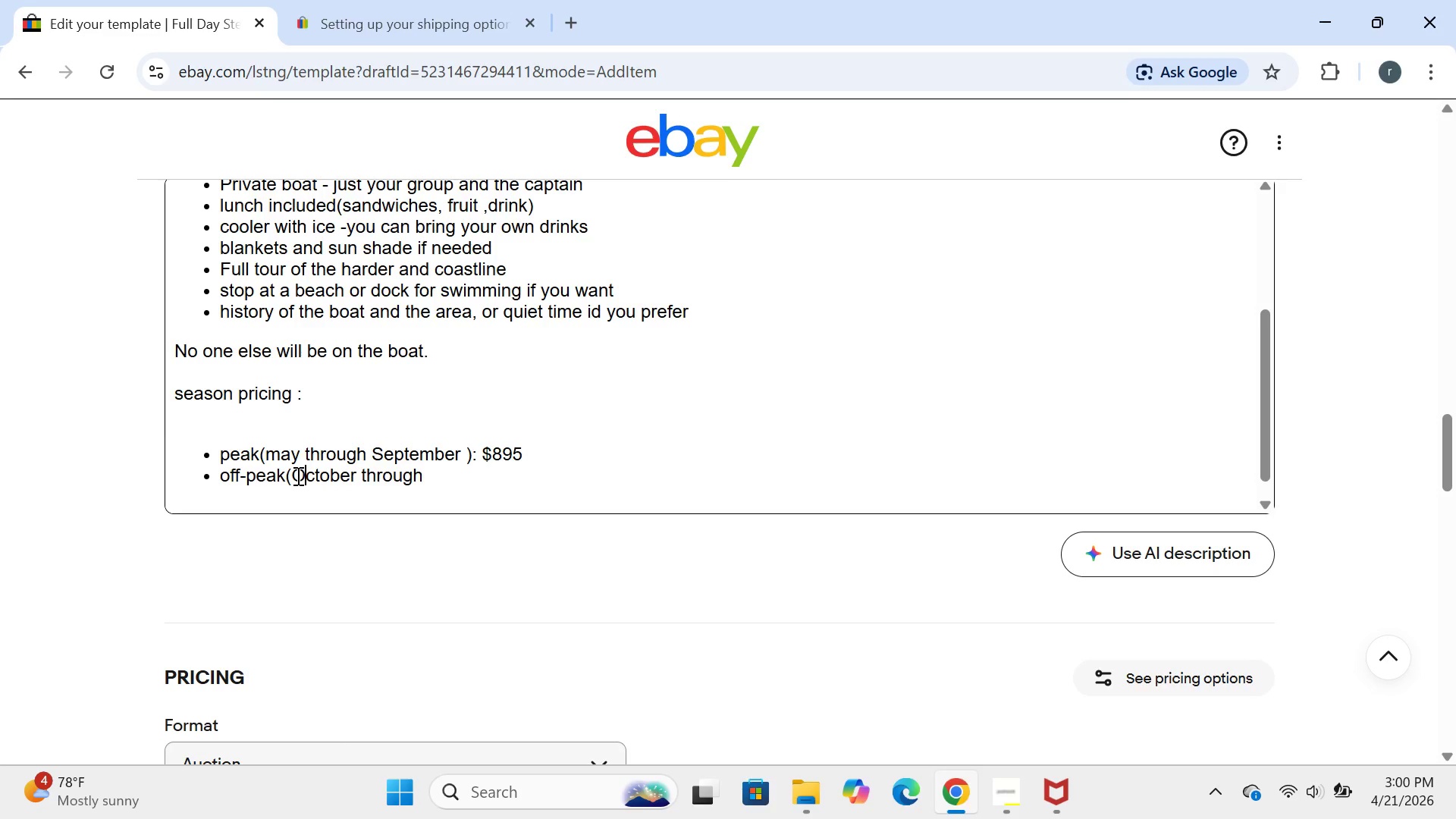 
key(CapsLock)
 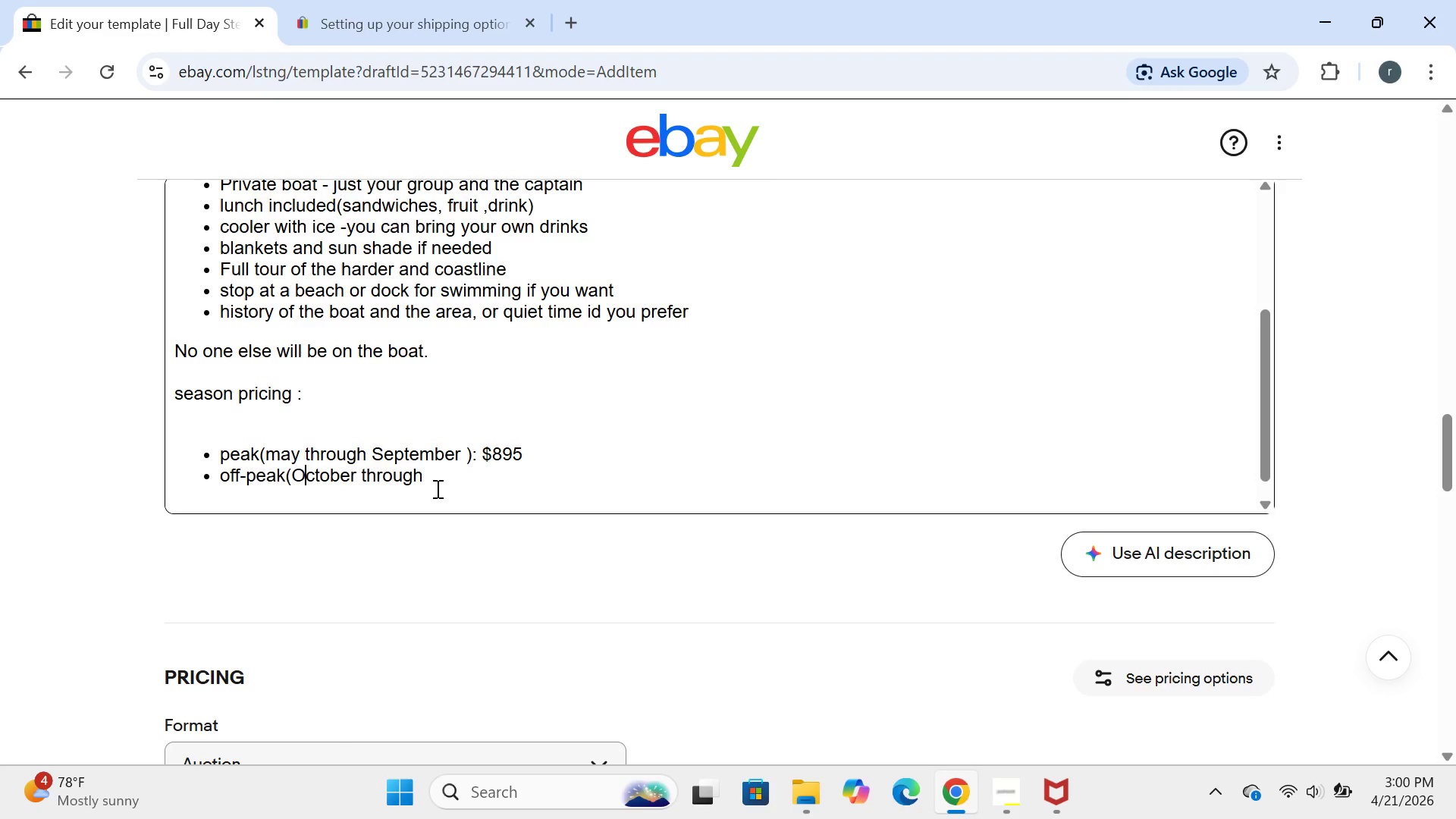 
left_click([435, 485])
 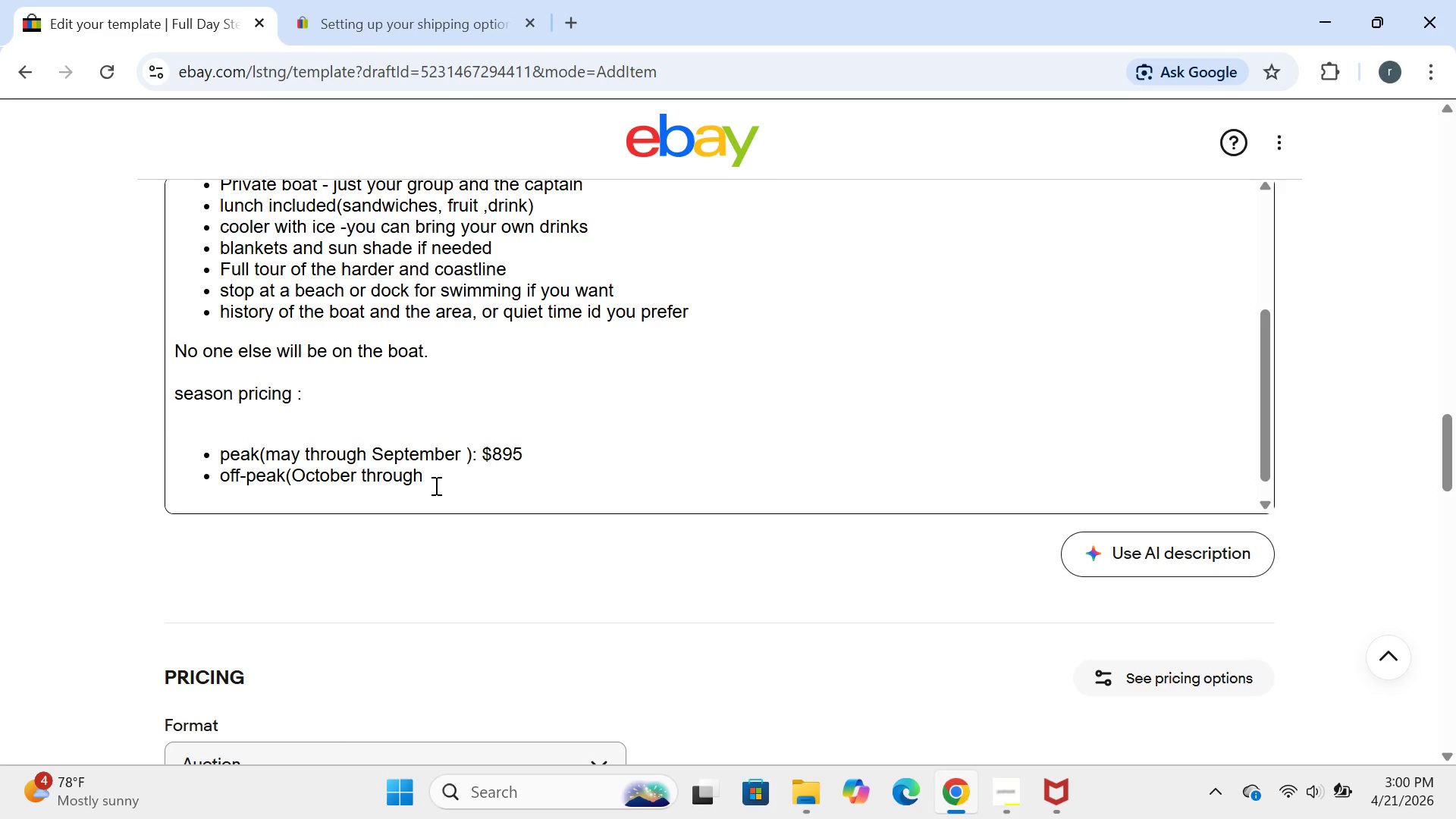 
type( april_)
key(Backspace)
type();)
key(Backspace)
type(:)
 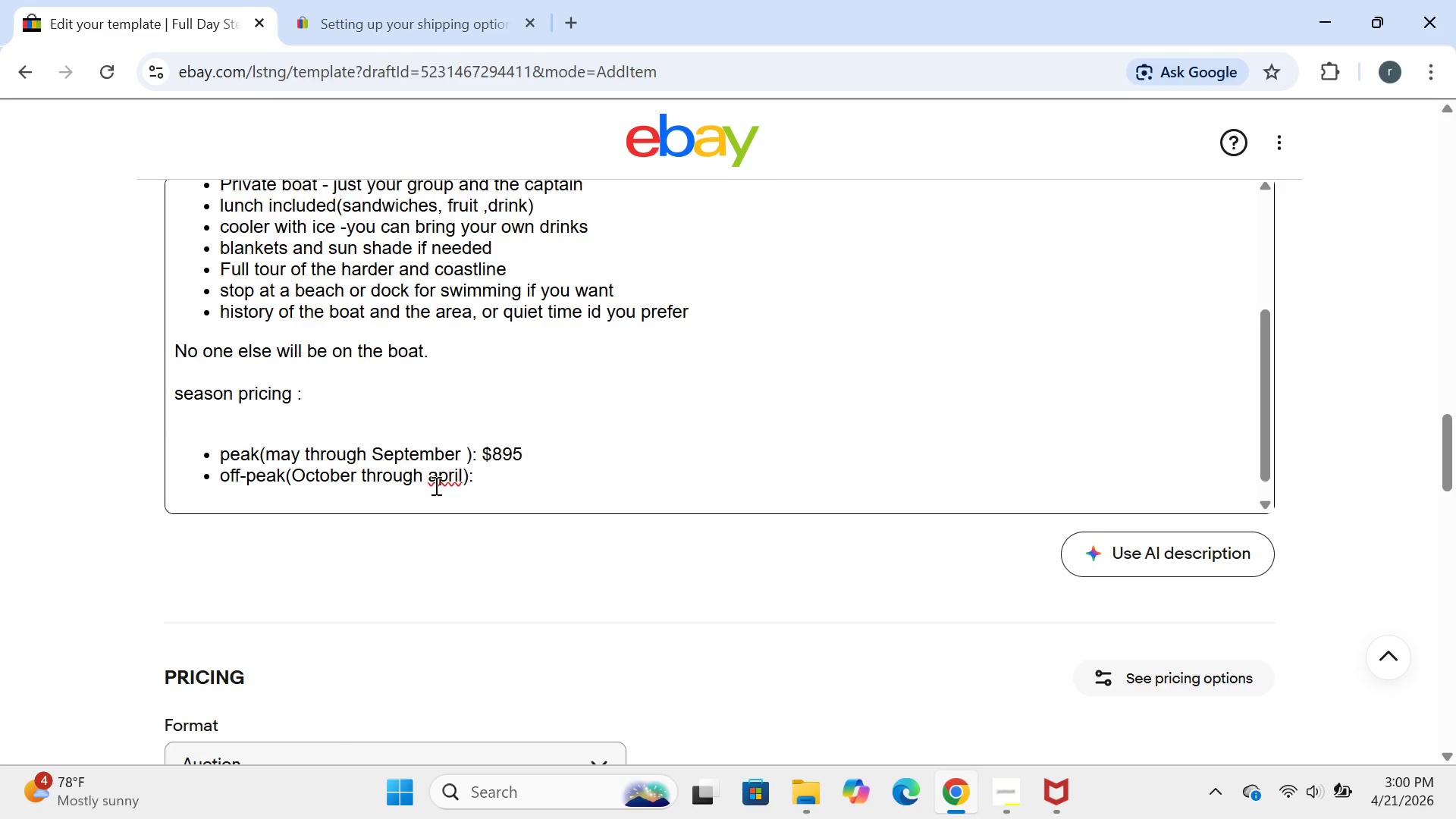 
left_click([440, 479])
 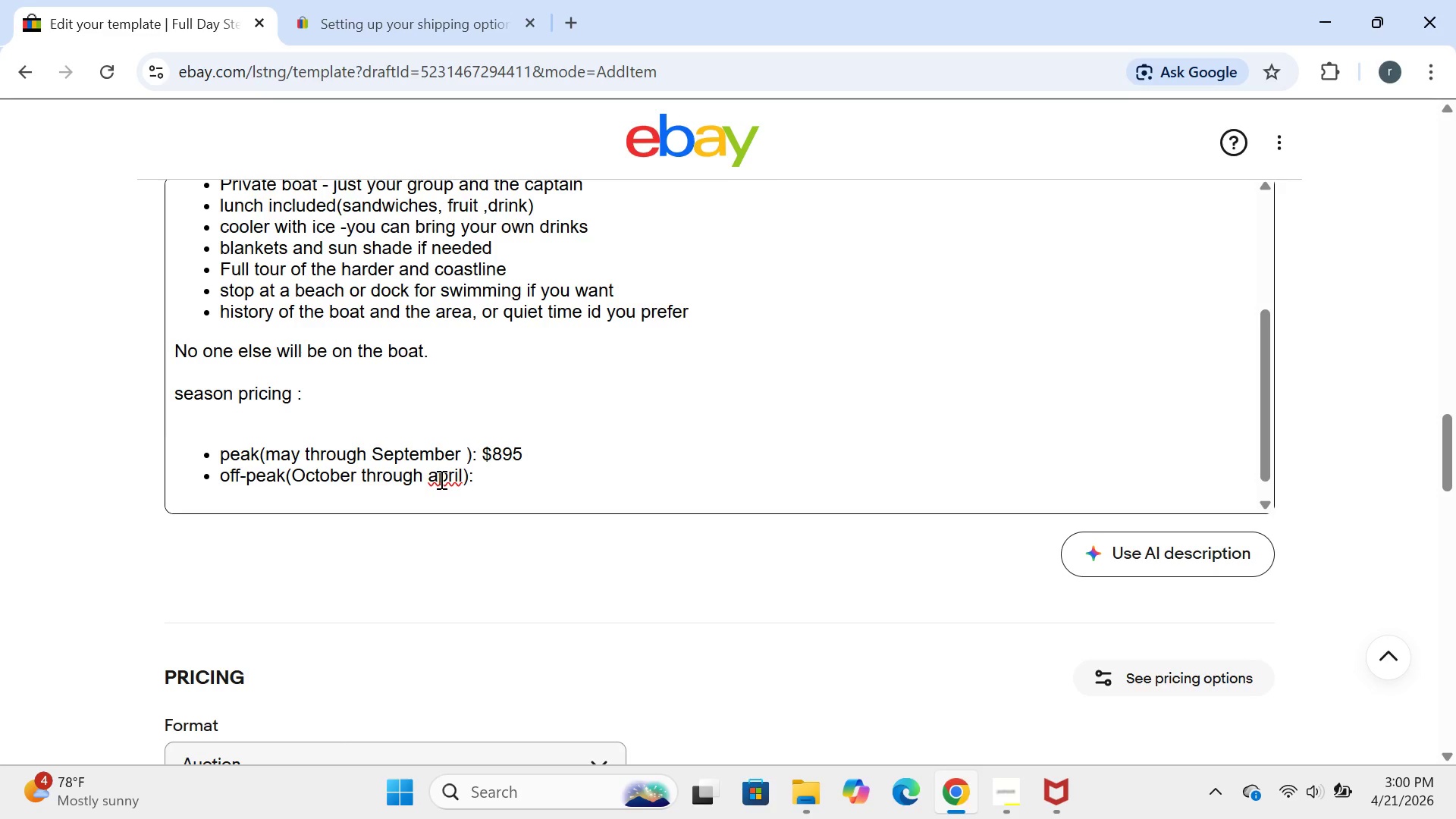 
key(Backspace)
 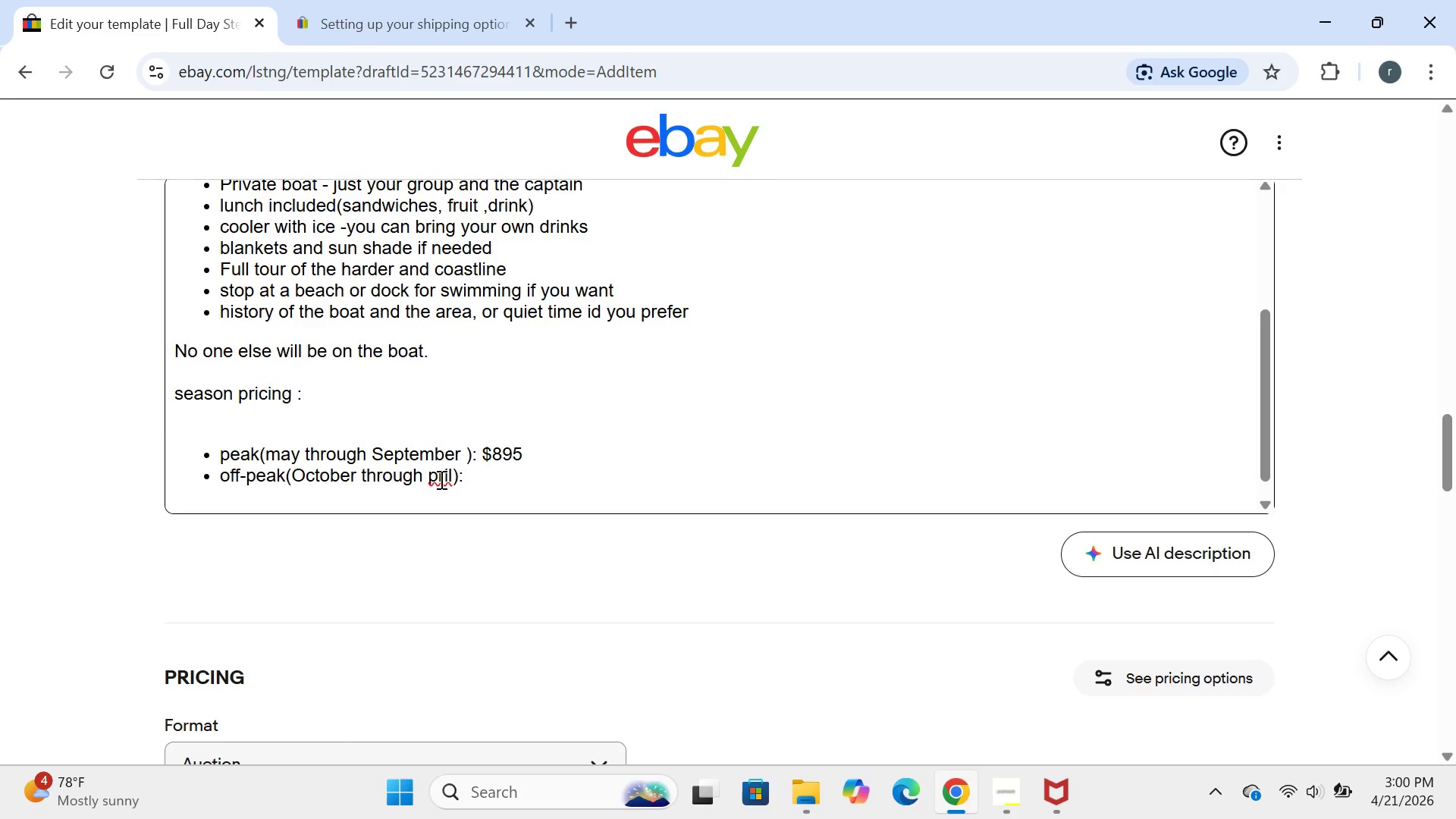 
key(CapsLock)
 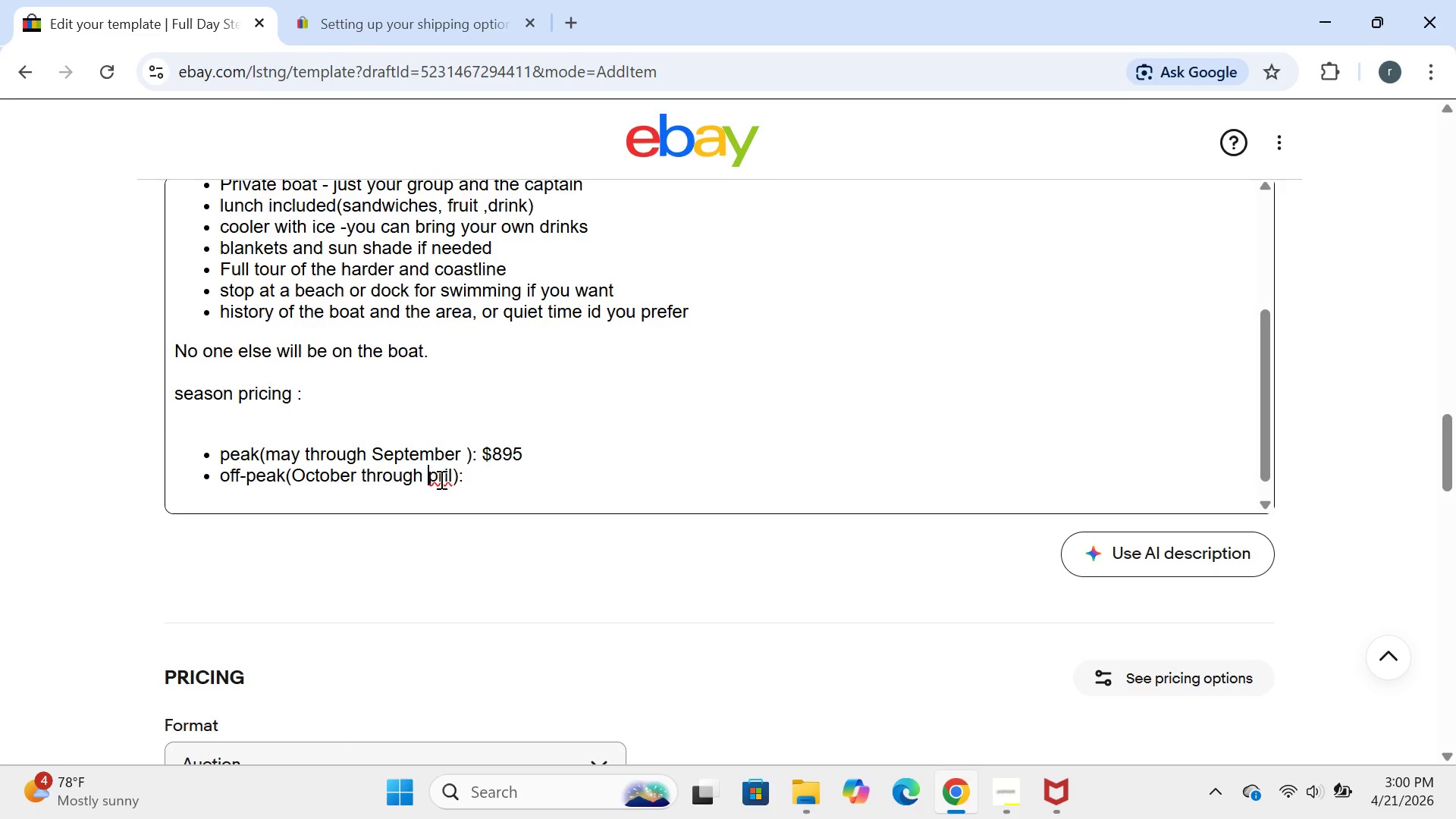 
key(A)
 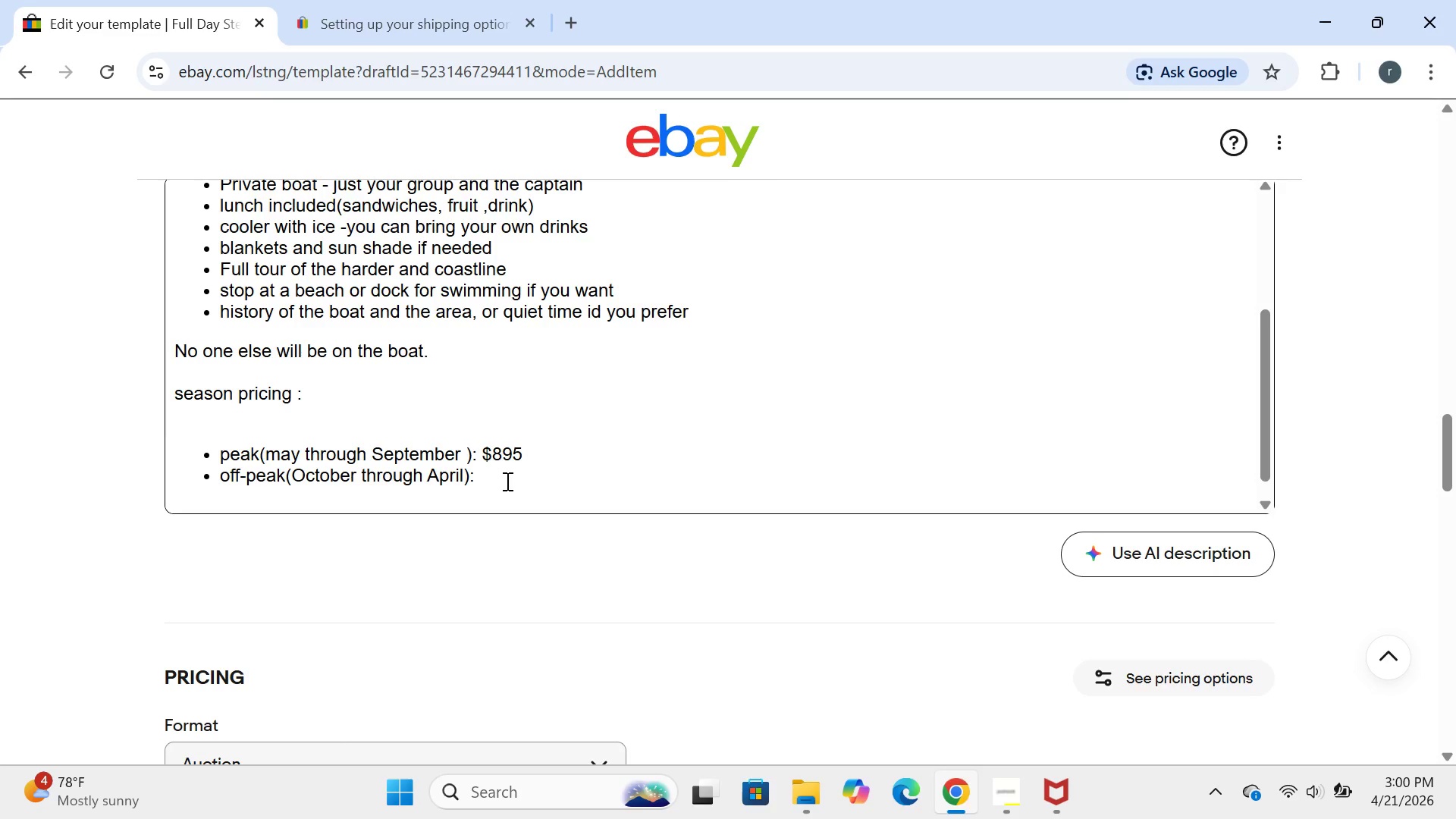 
left_click([497, 475])
 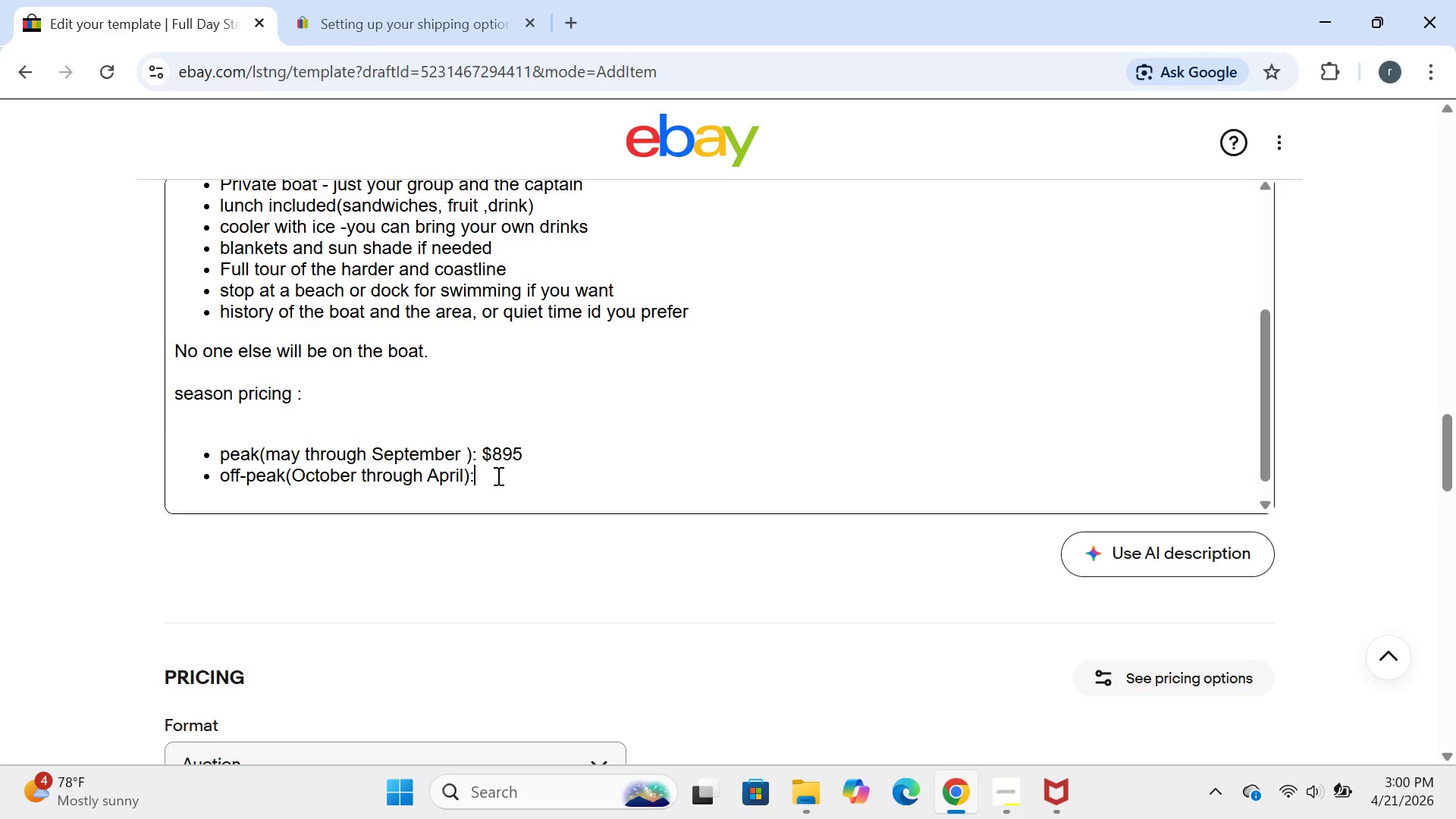 
type($745)
 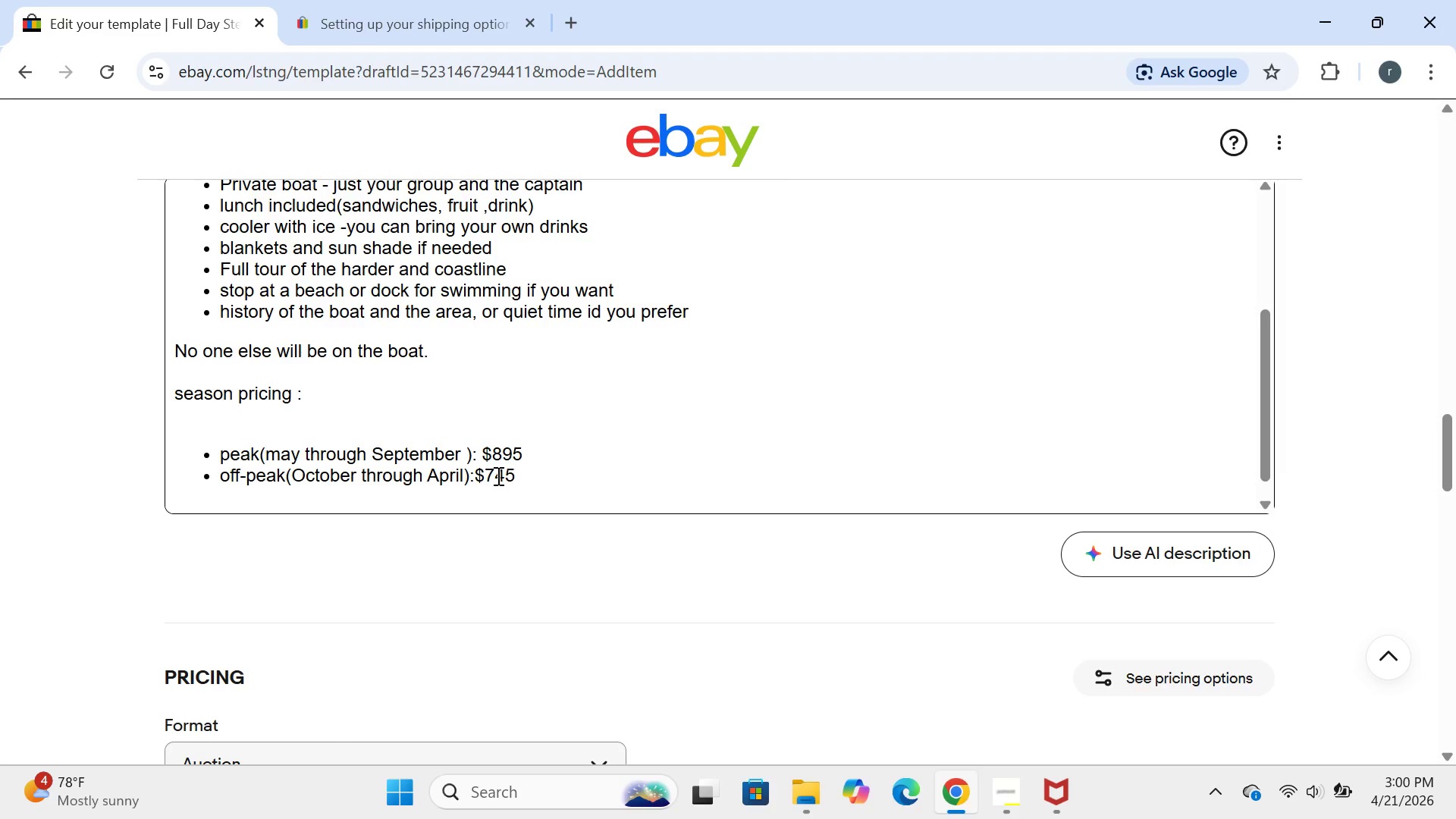 
key(Enter)
 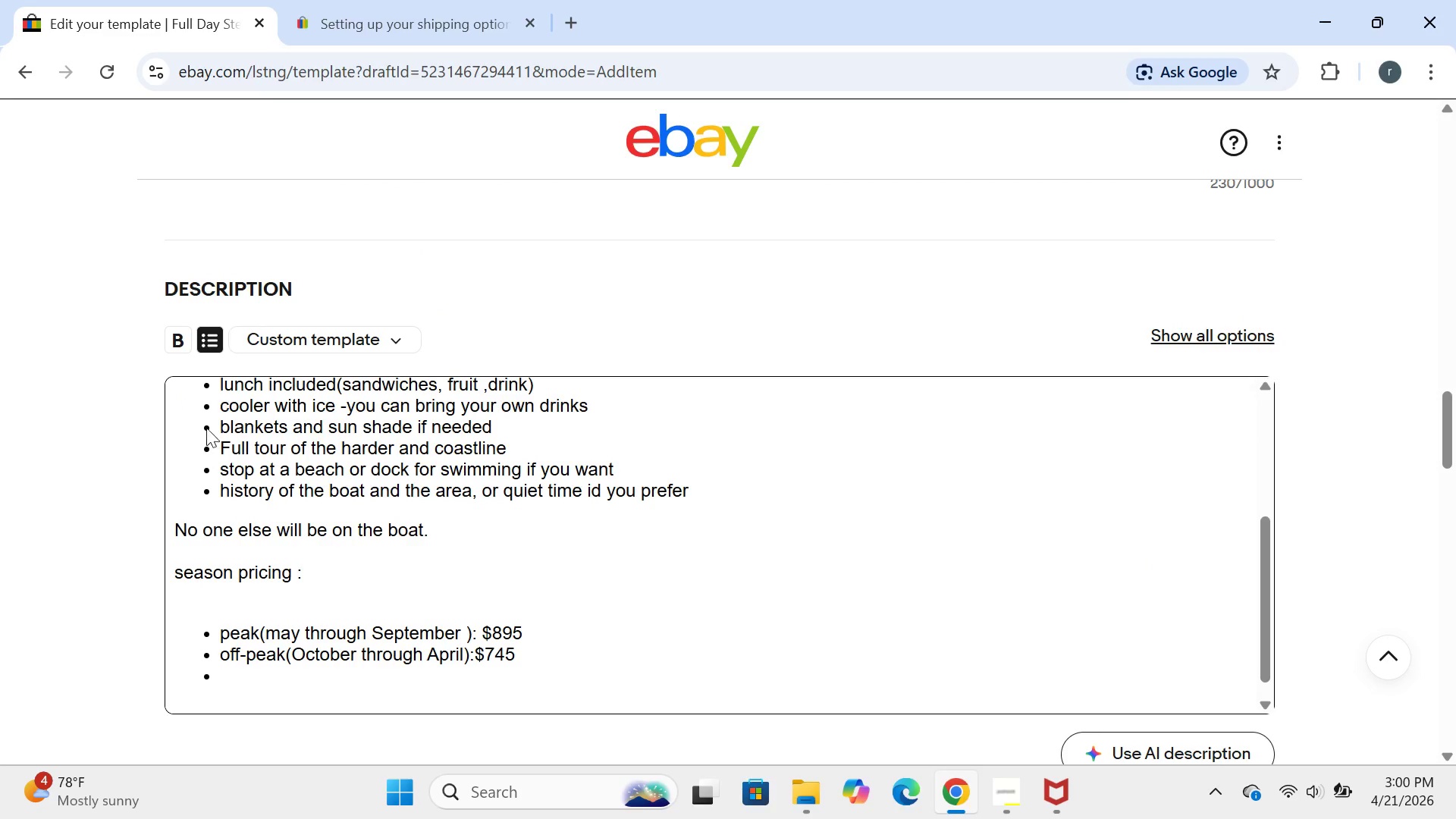 
left_click([215, 338])
 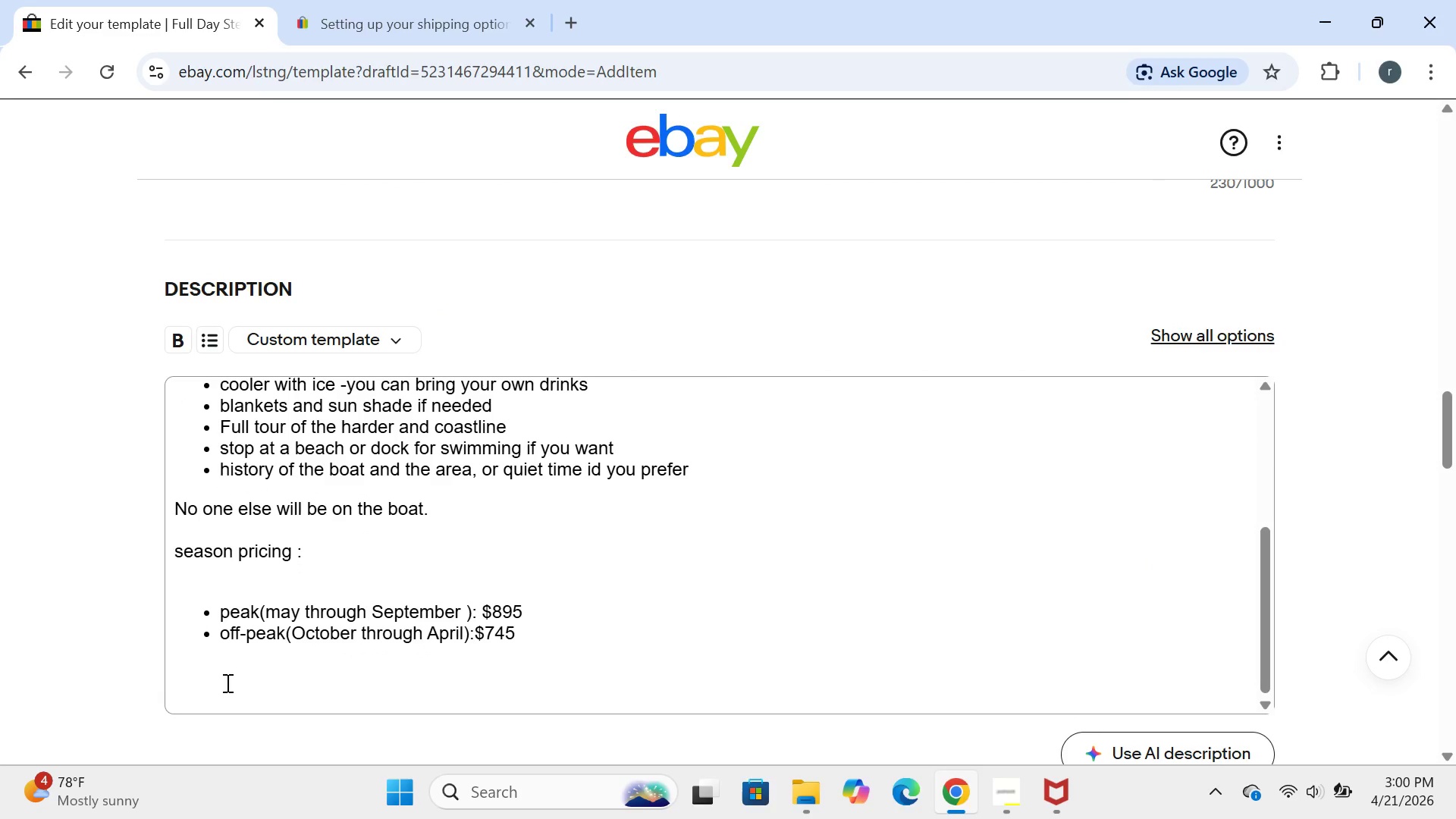 
left_click([196, 679])
 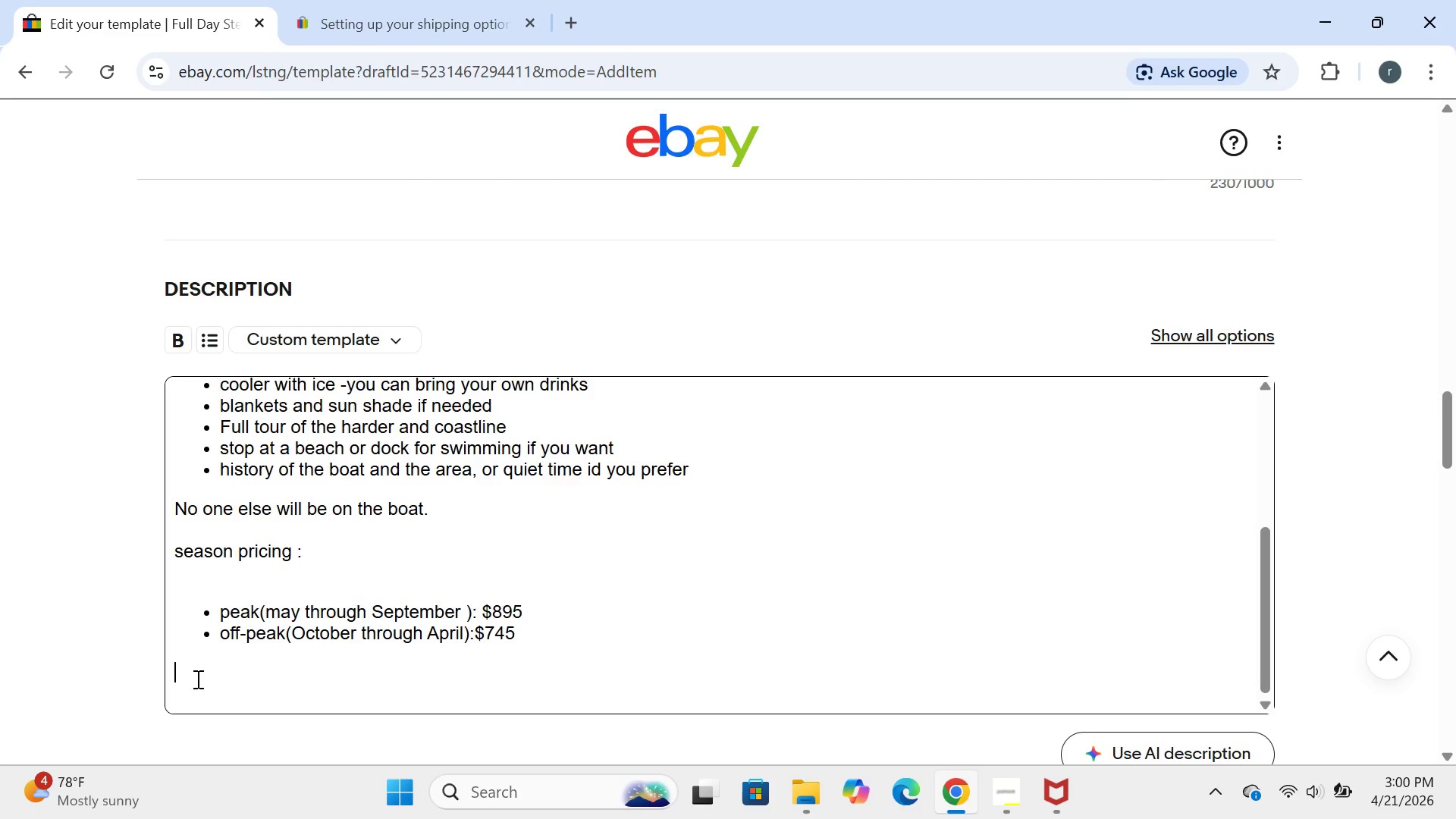 
type(the boat )
 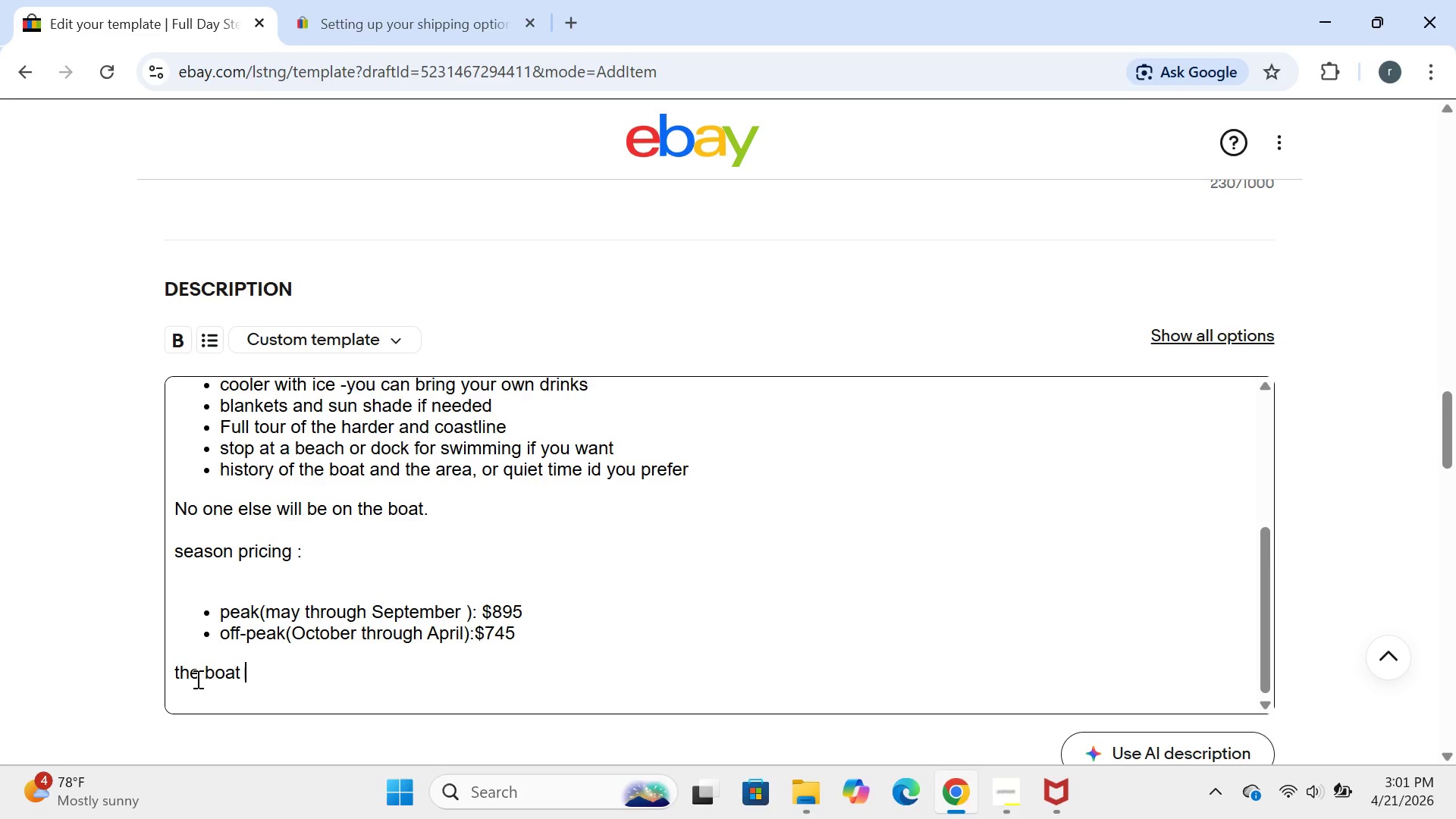 
wait(11.38)
 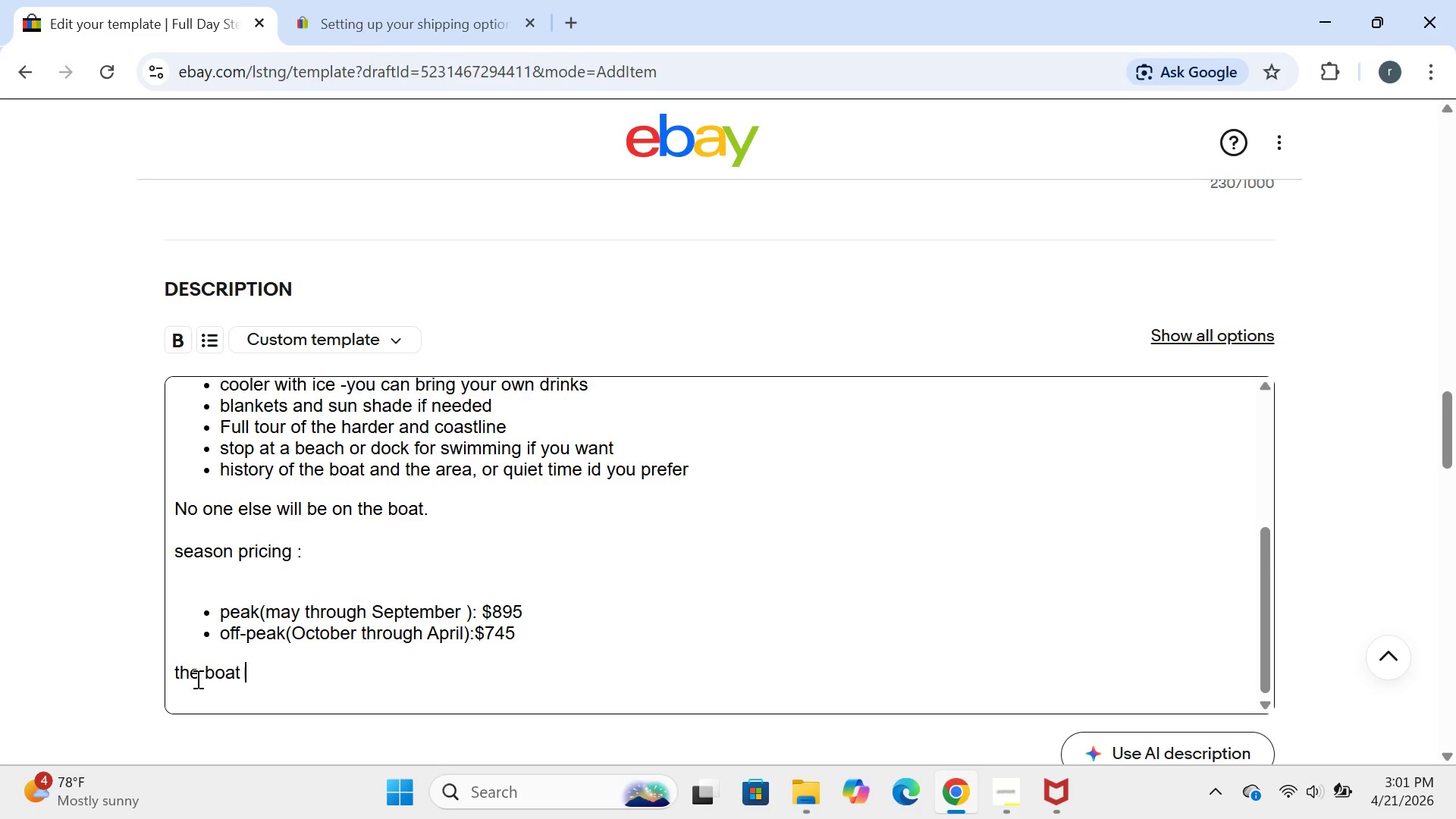 
type(hod)
key(Backspace)
type(lds up to six )
 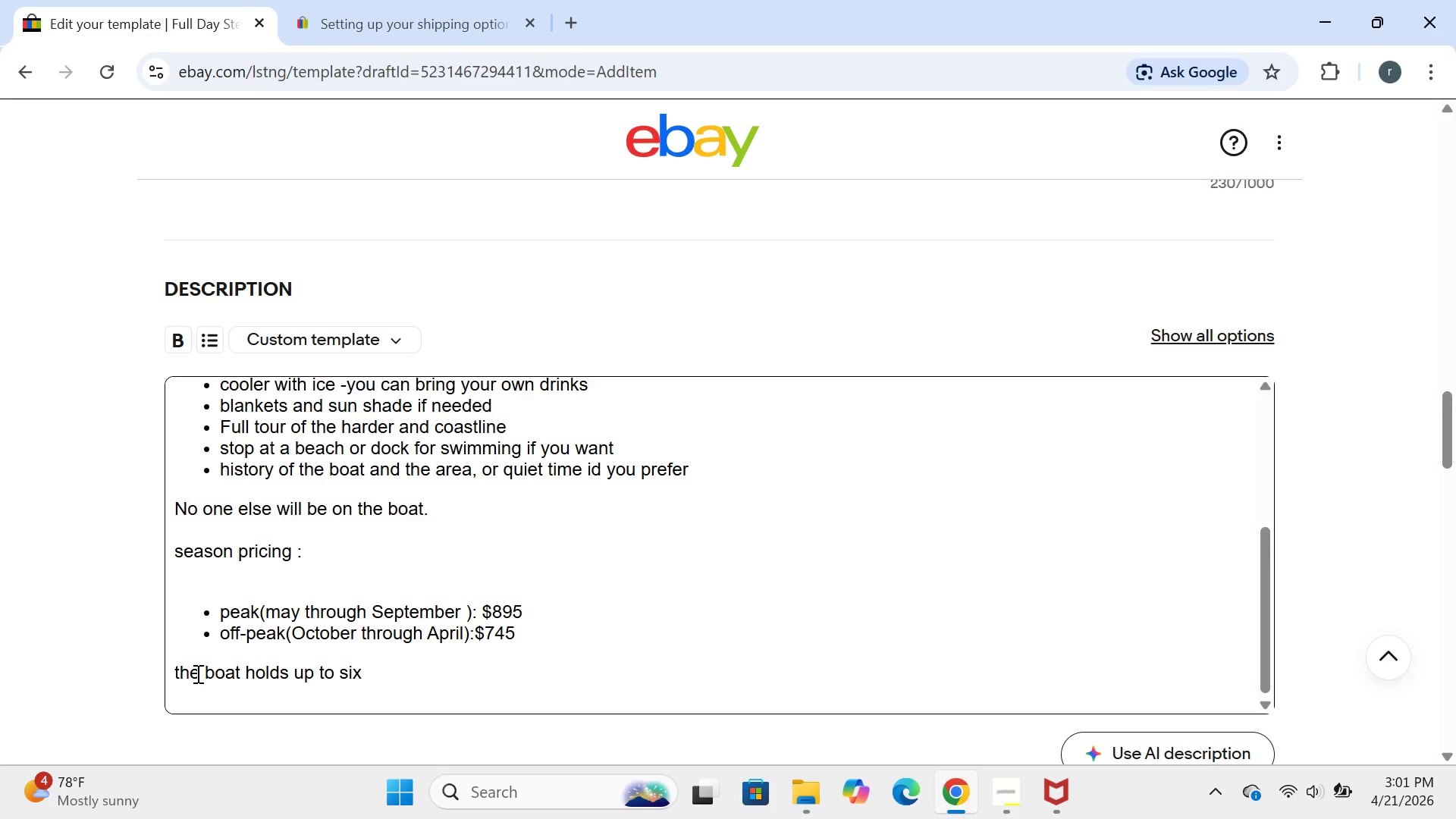 
type(people total.)
 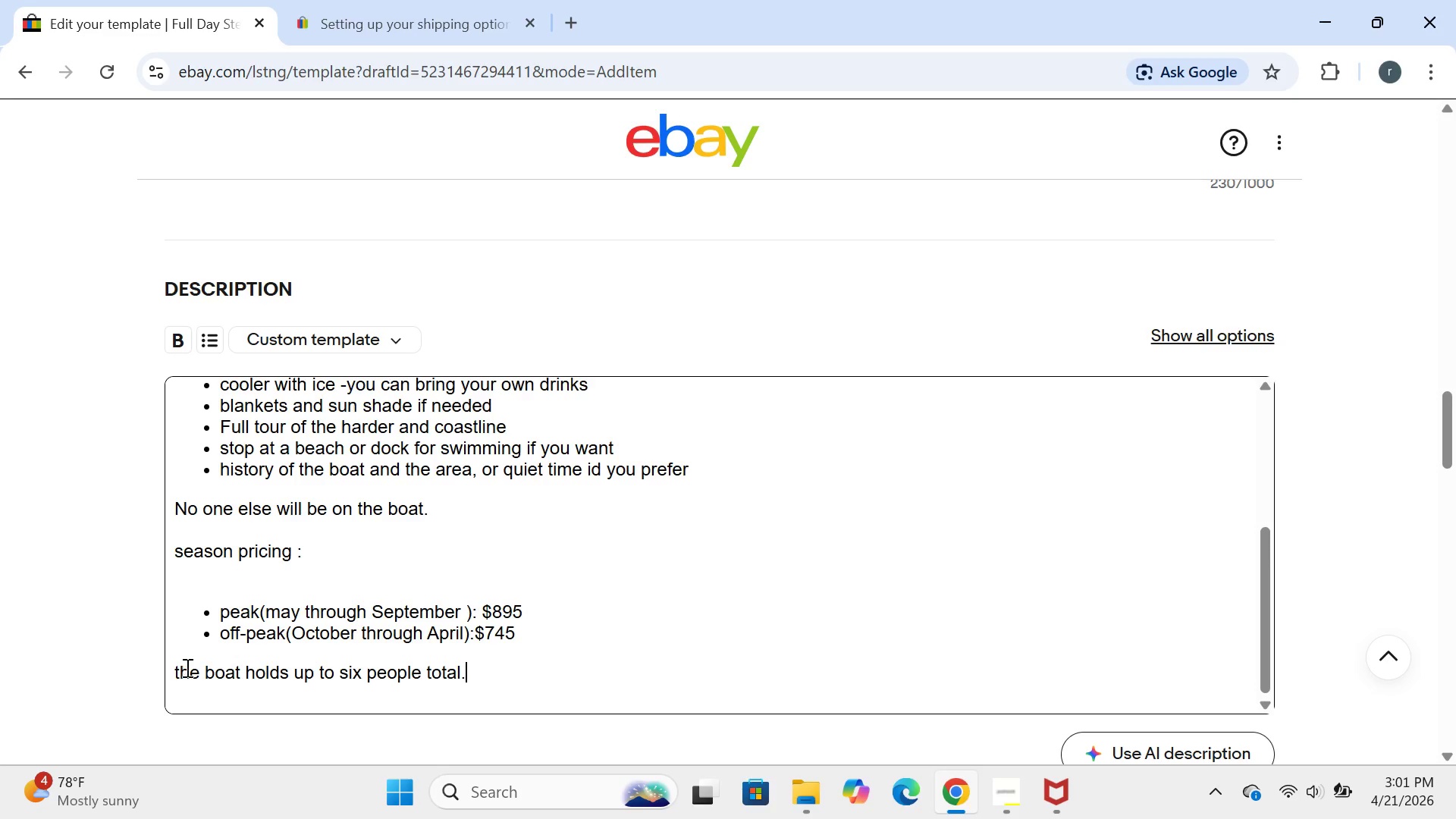 
left_click([180, 670])
 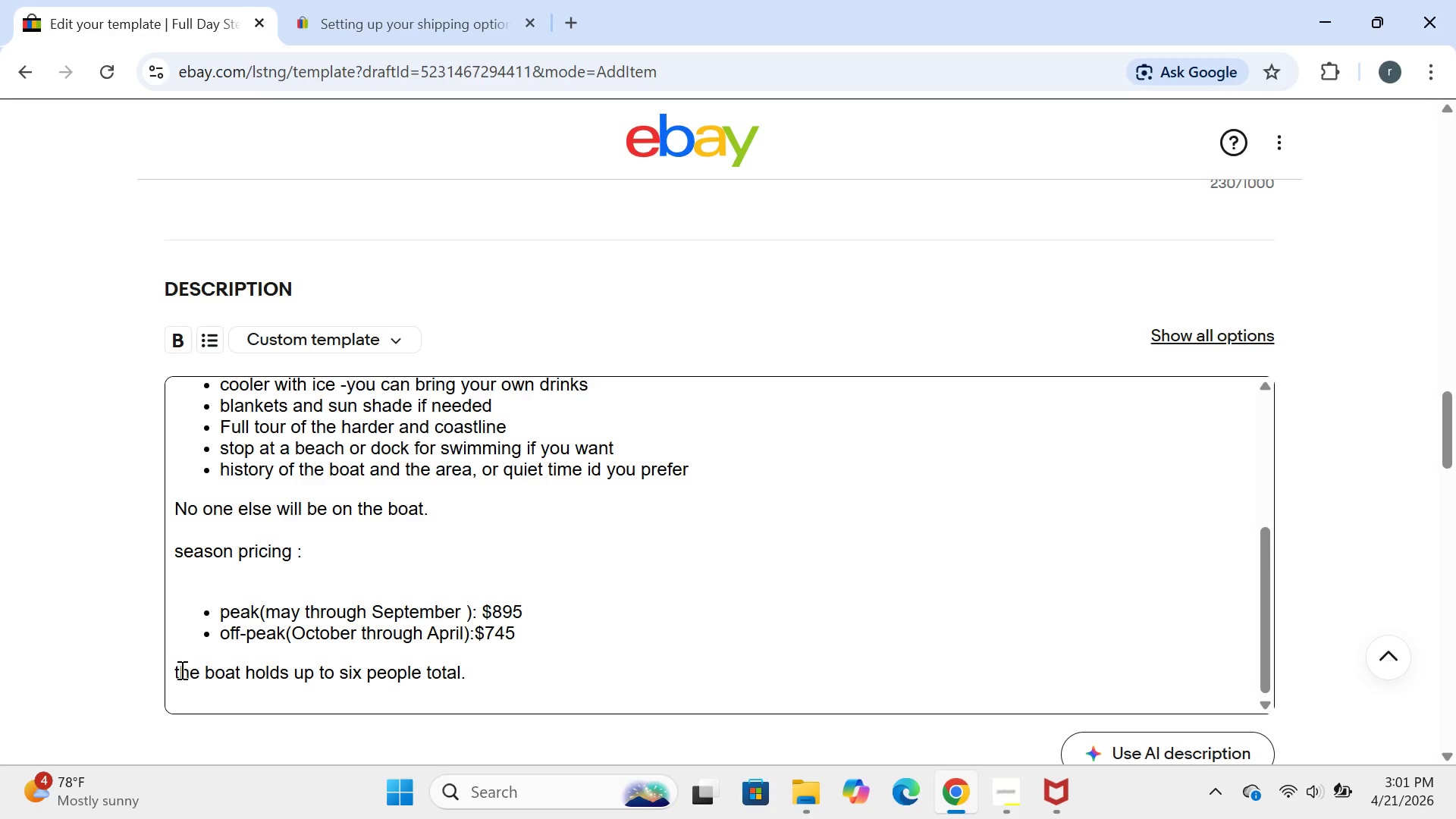 
key(Backspace)
 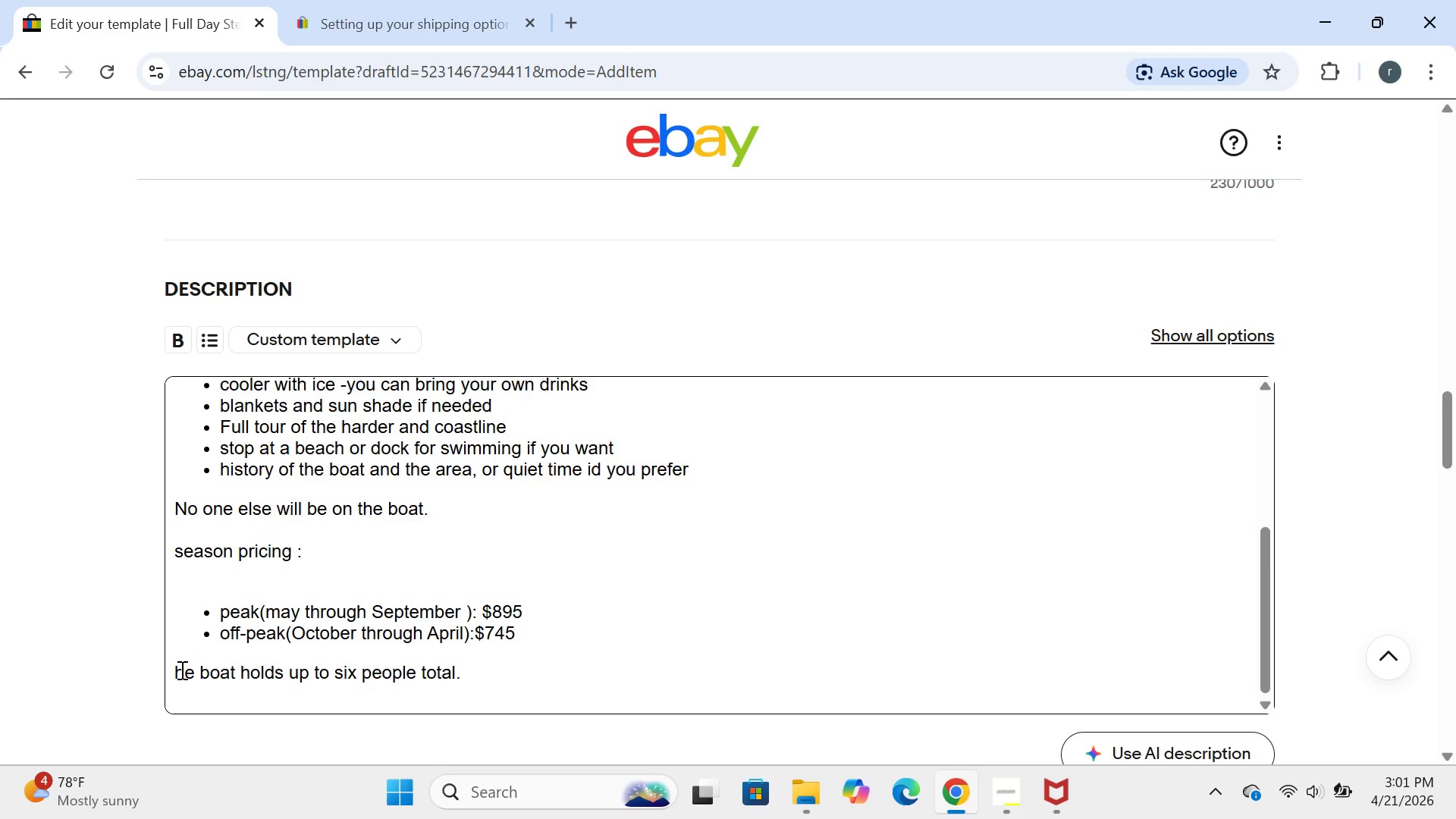 
key(CapsLock)
 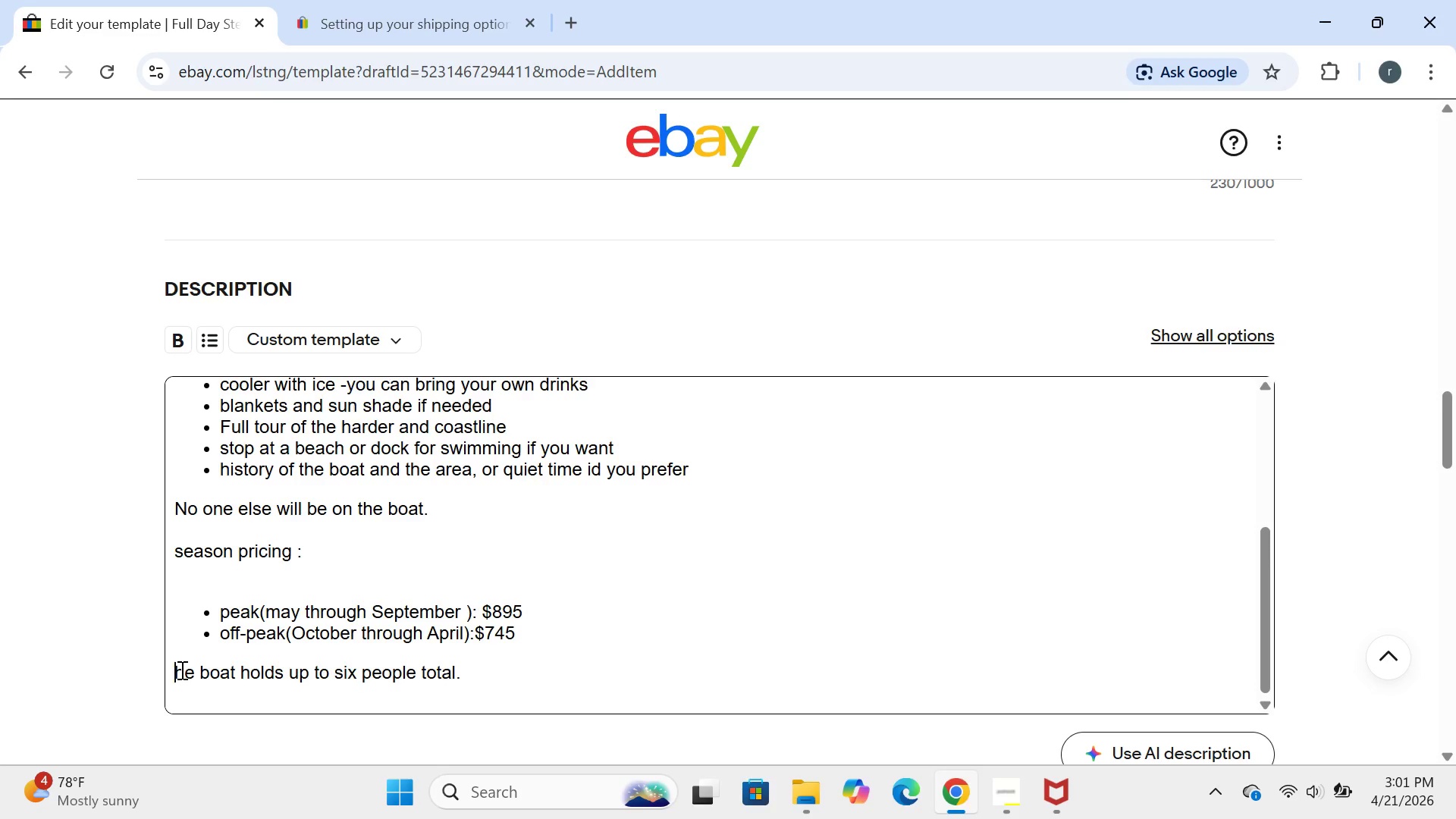 
key(T)
 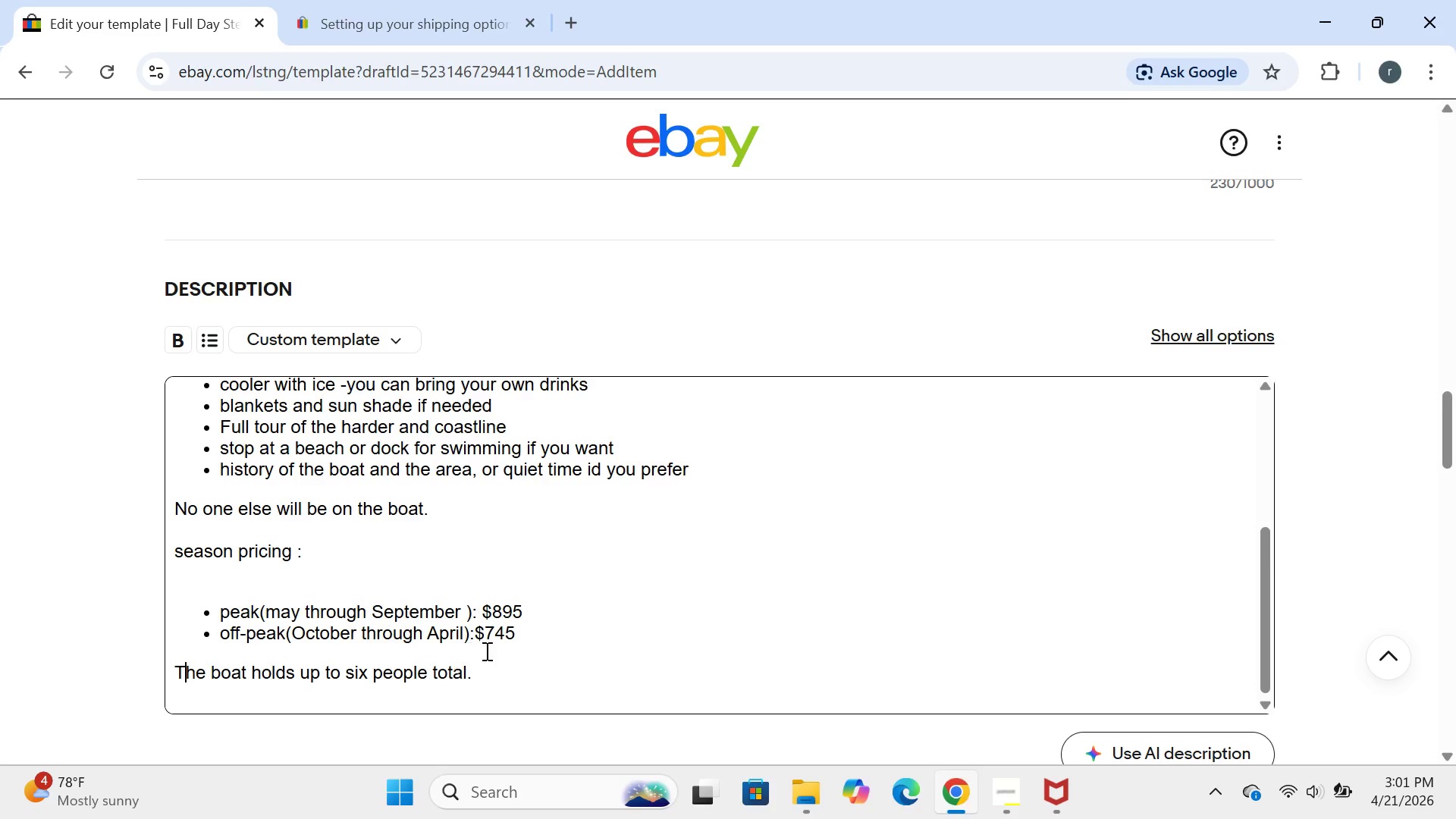 
left_click([494, 660])
 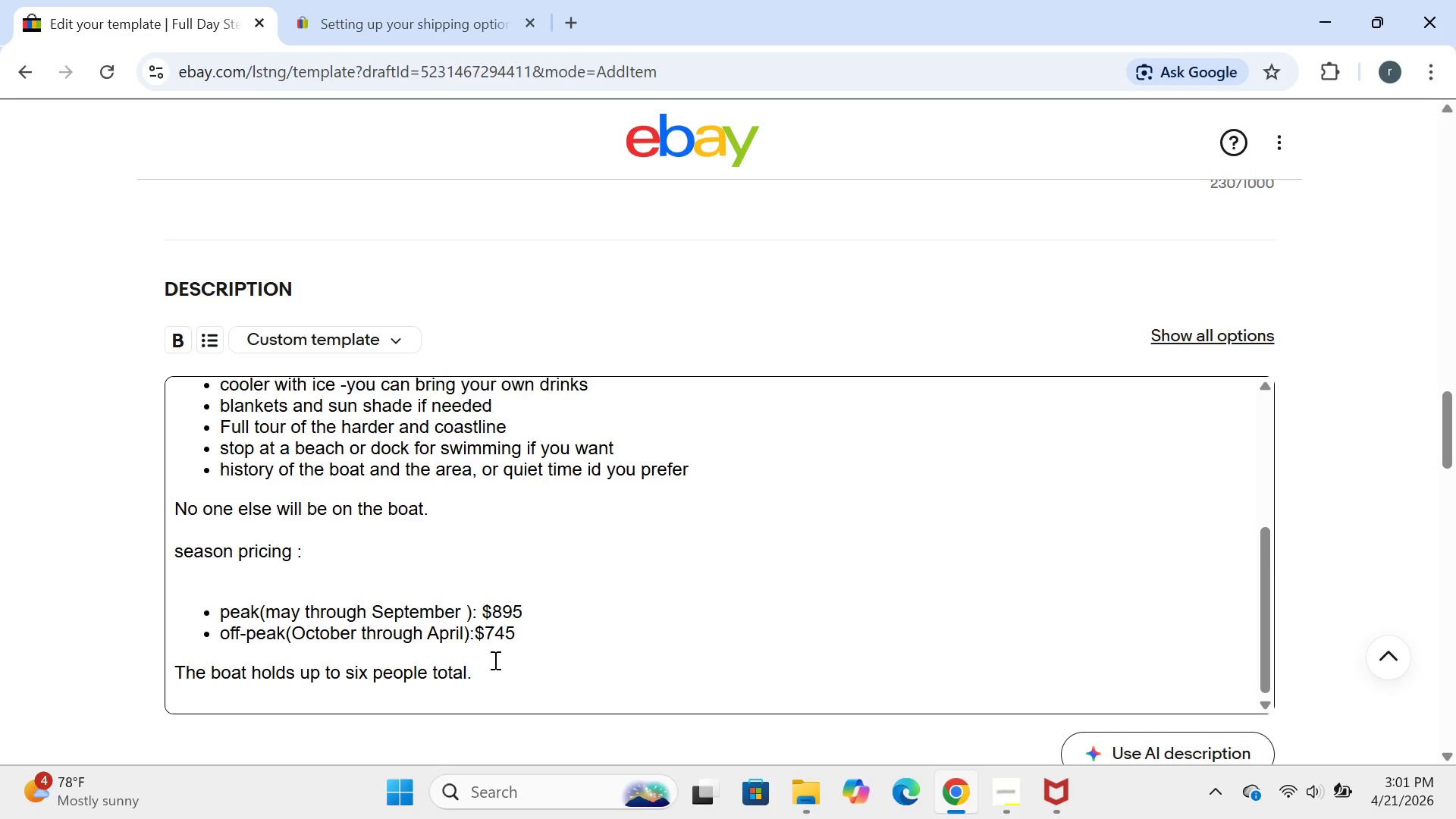 
key(CapsLock)
 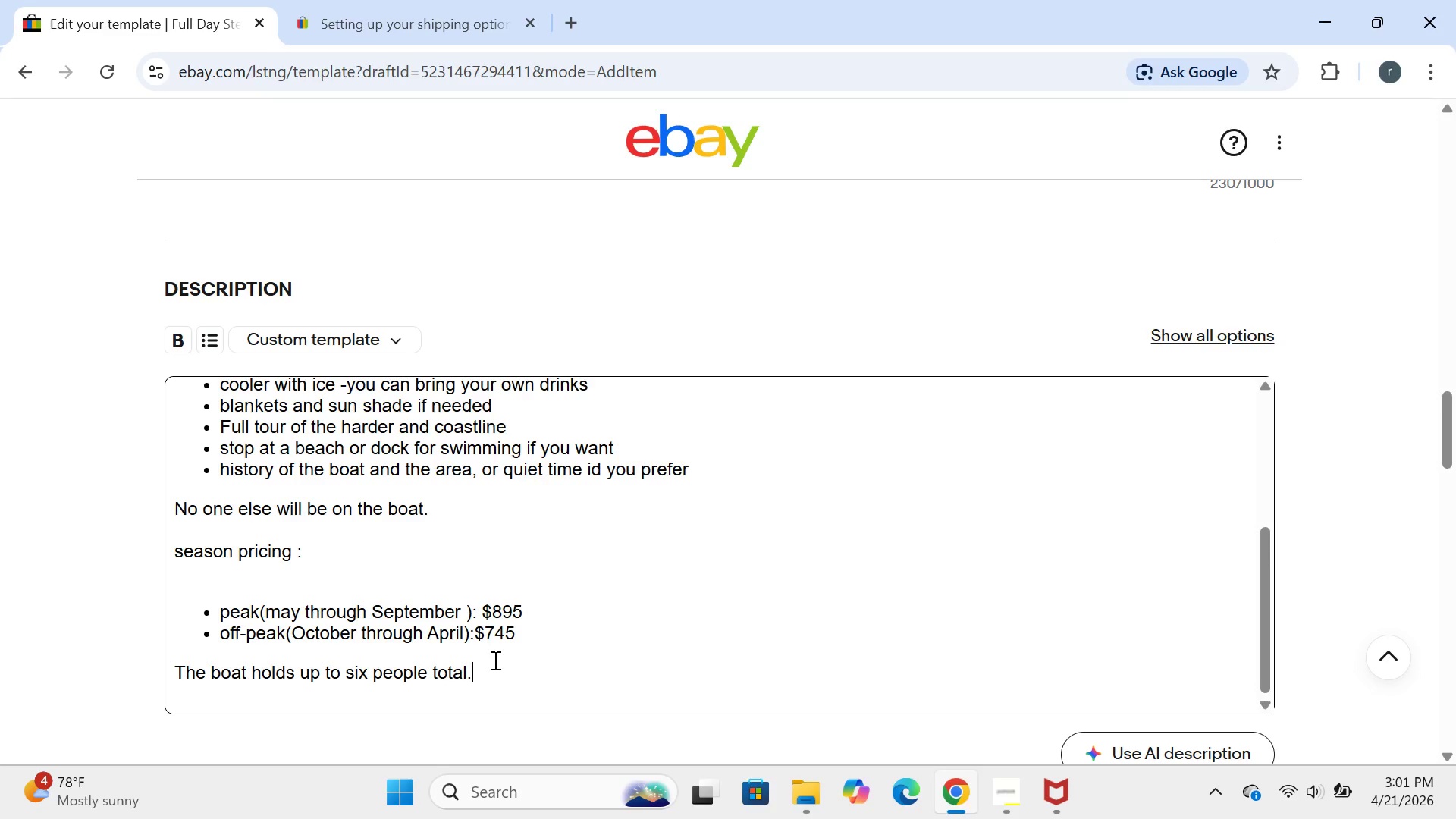 
type(this )
 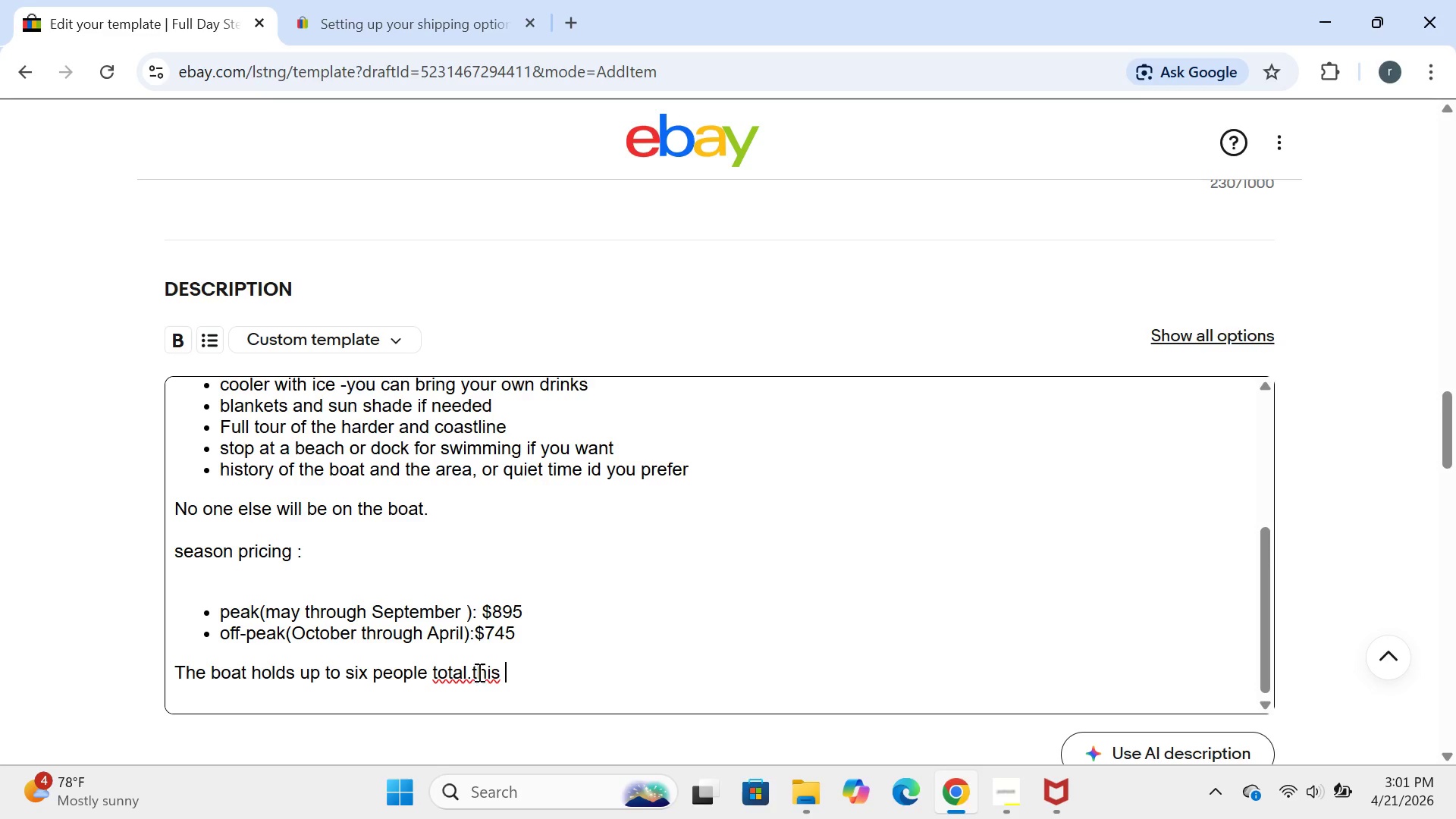 
left_click([472, 673])
 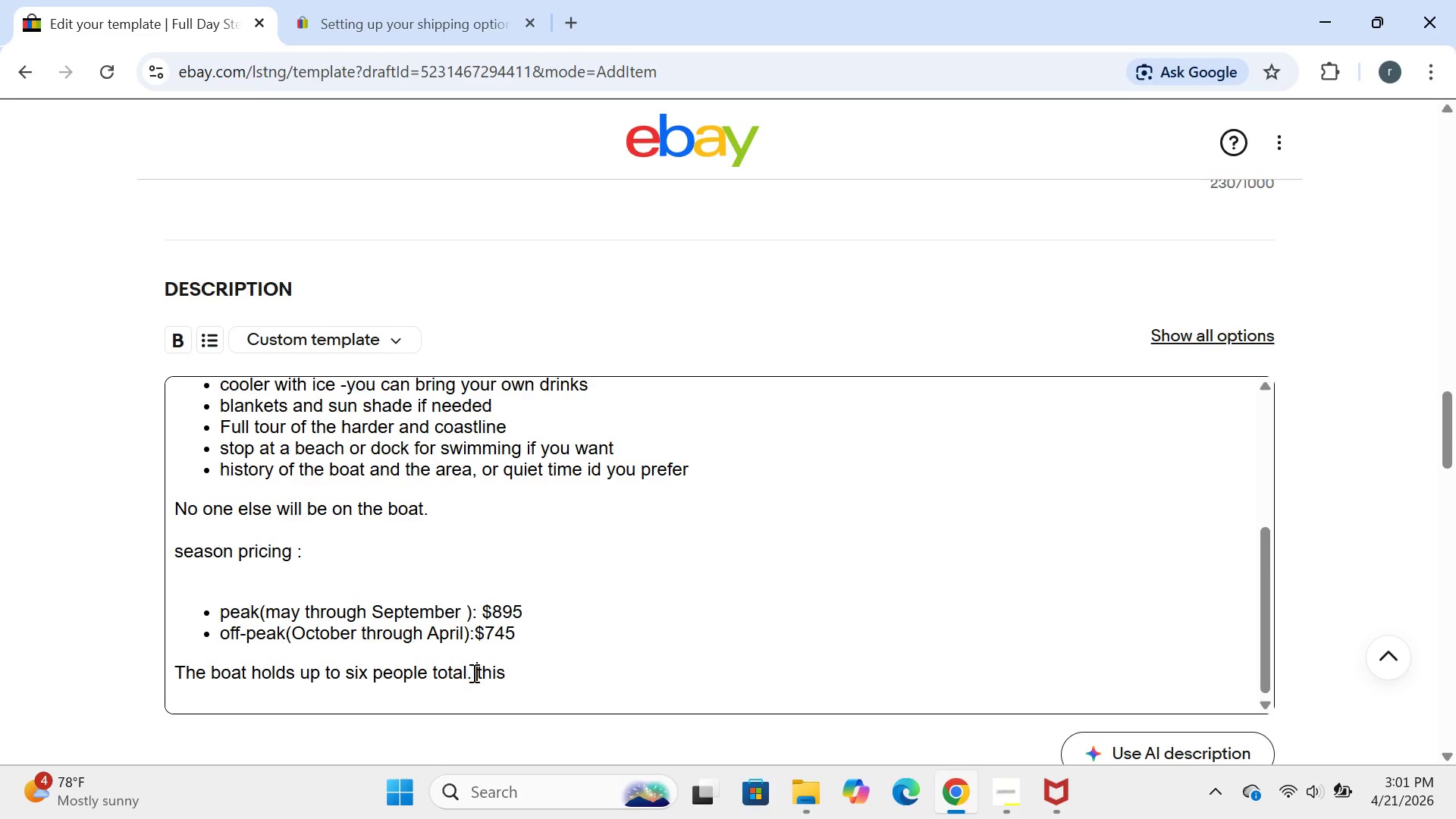 
hold_key(key=Space, duration=5.09)
 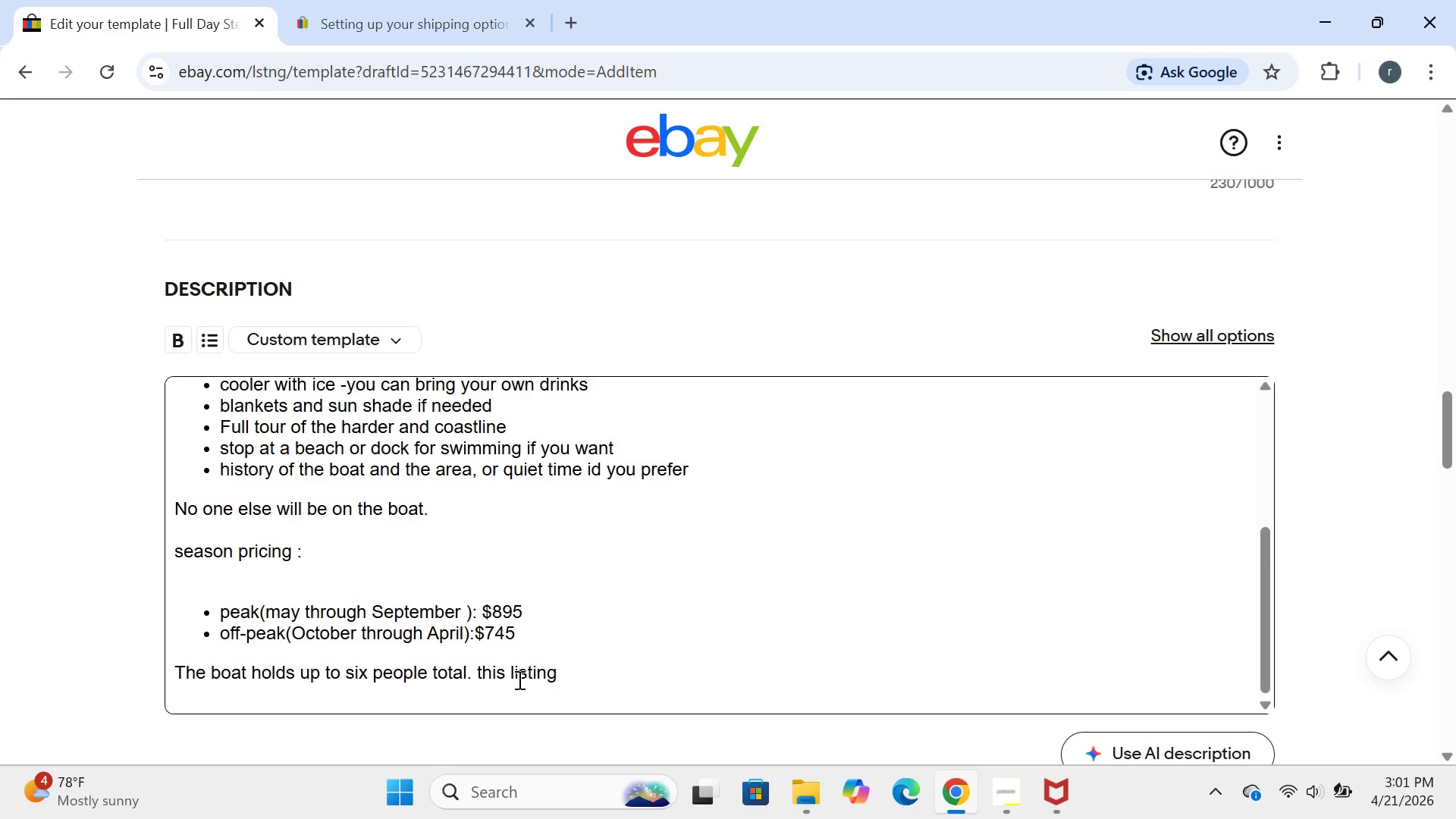 
left_click([518, 679])
 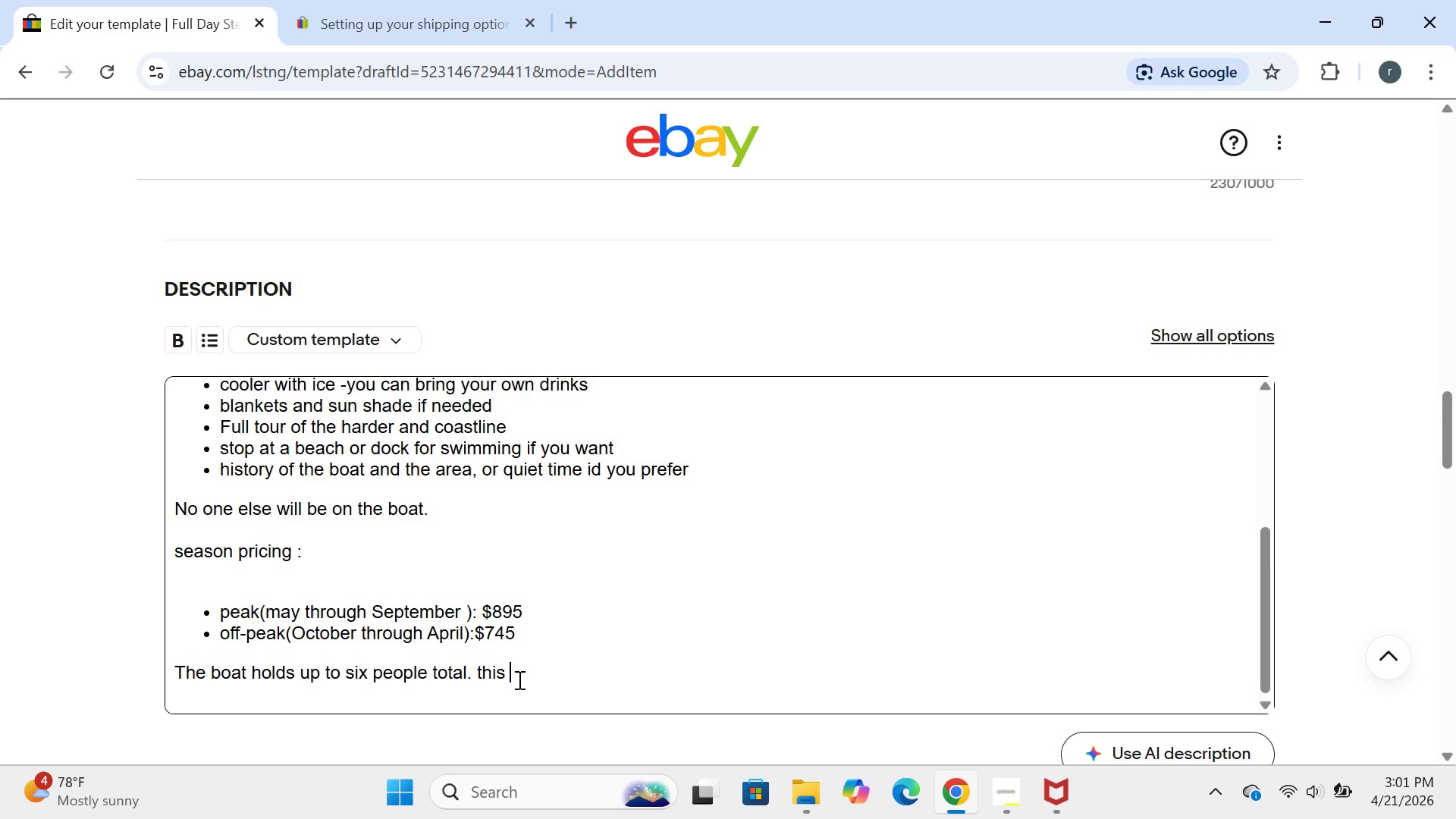 
type(listingis for six. if you hva e )
key(Backspace)
key(Backspace)
key(Backspace)
key(Backspace)
key(Backspace)
type(ave )
 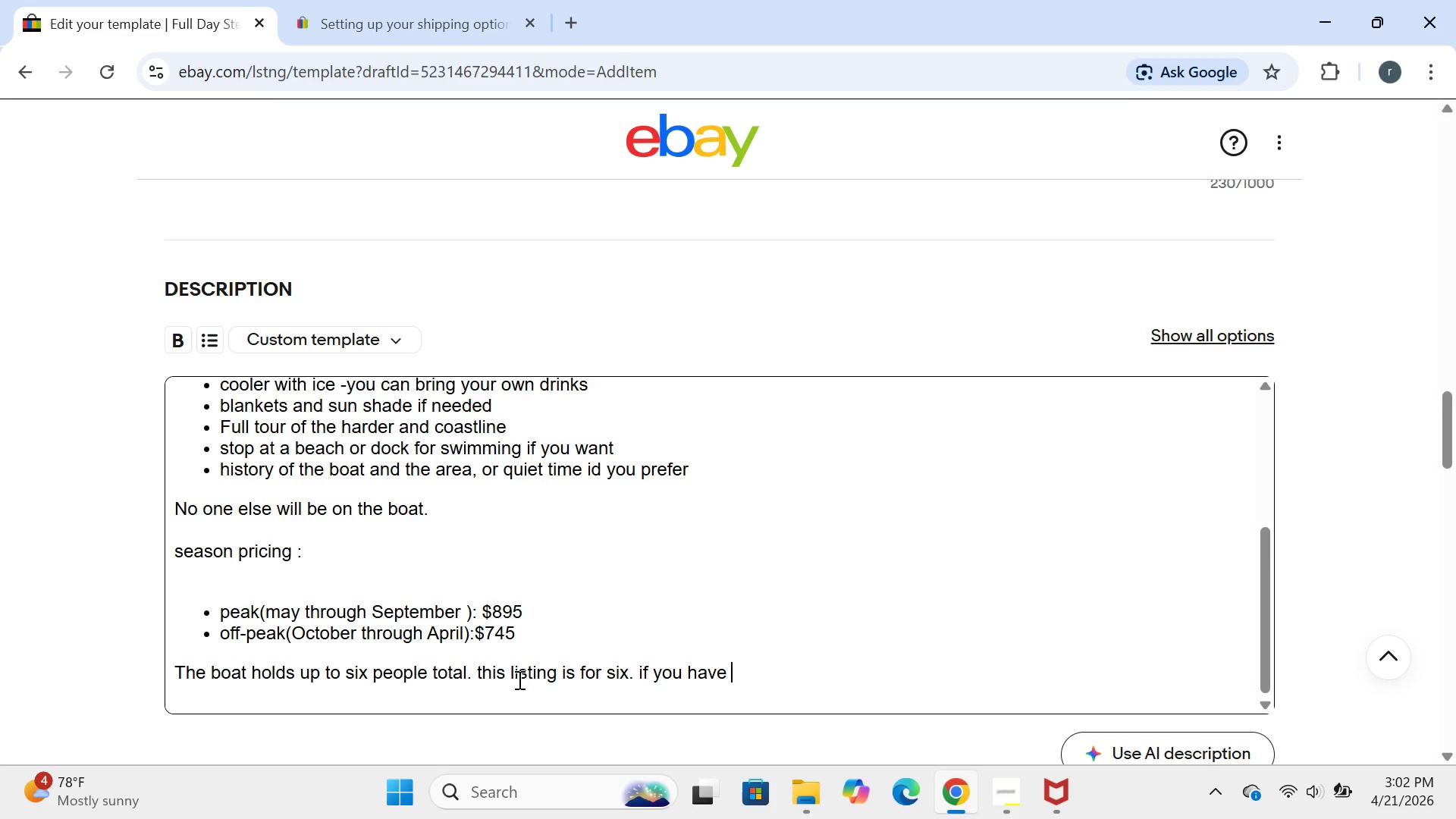 
type(fewer people,message mr )
key(Backspace)
key(Backspace)
type(e )
 